 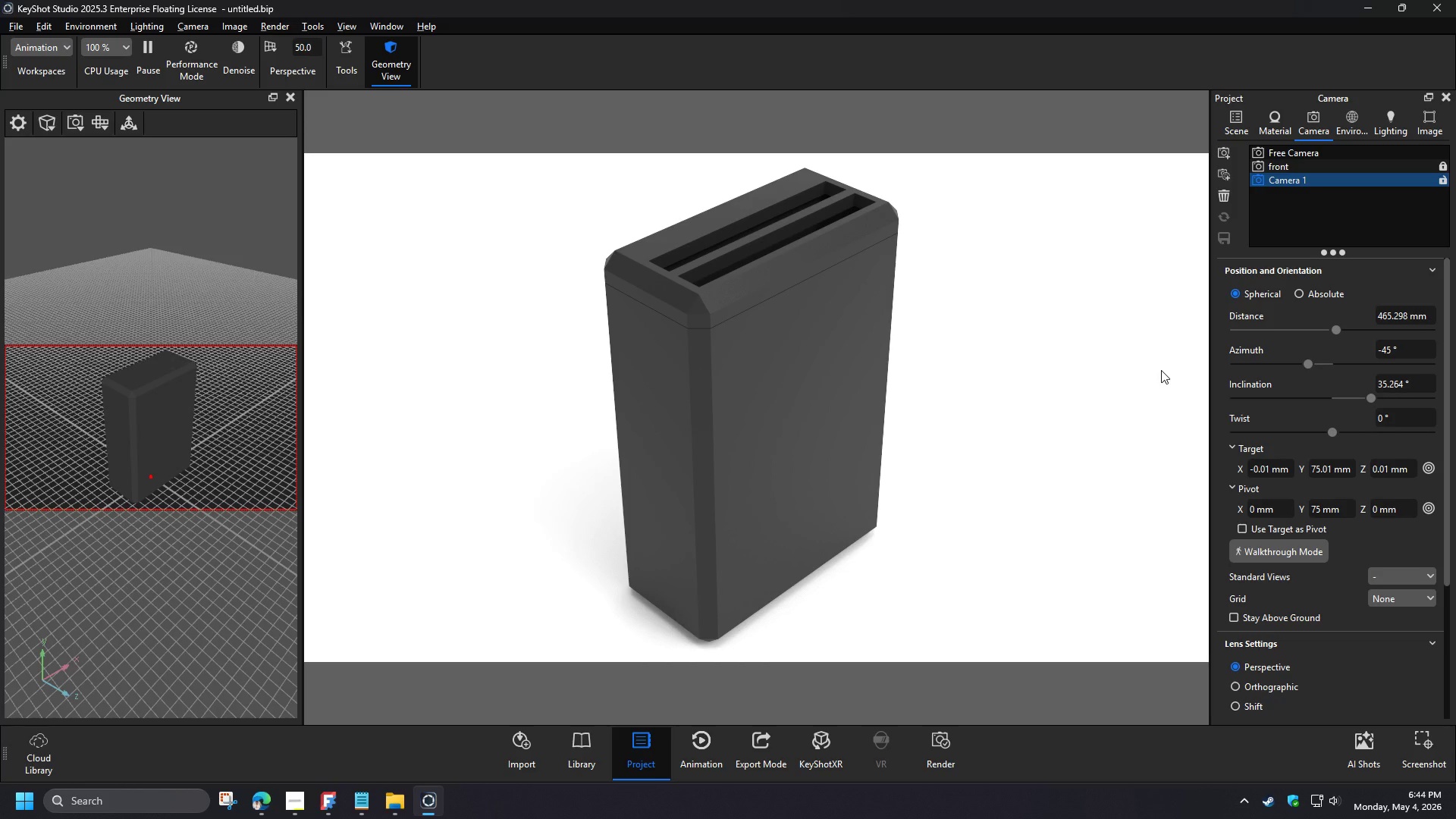 
key(F2)
 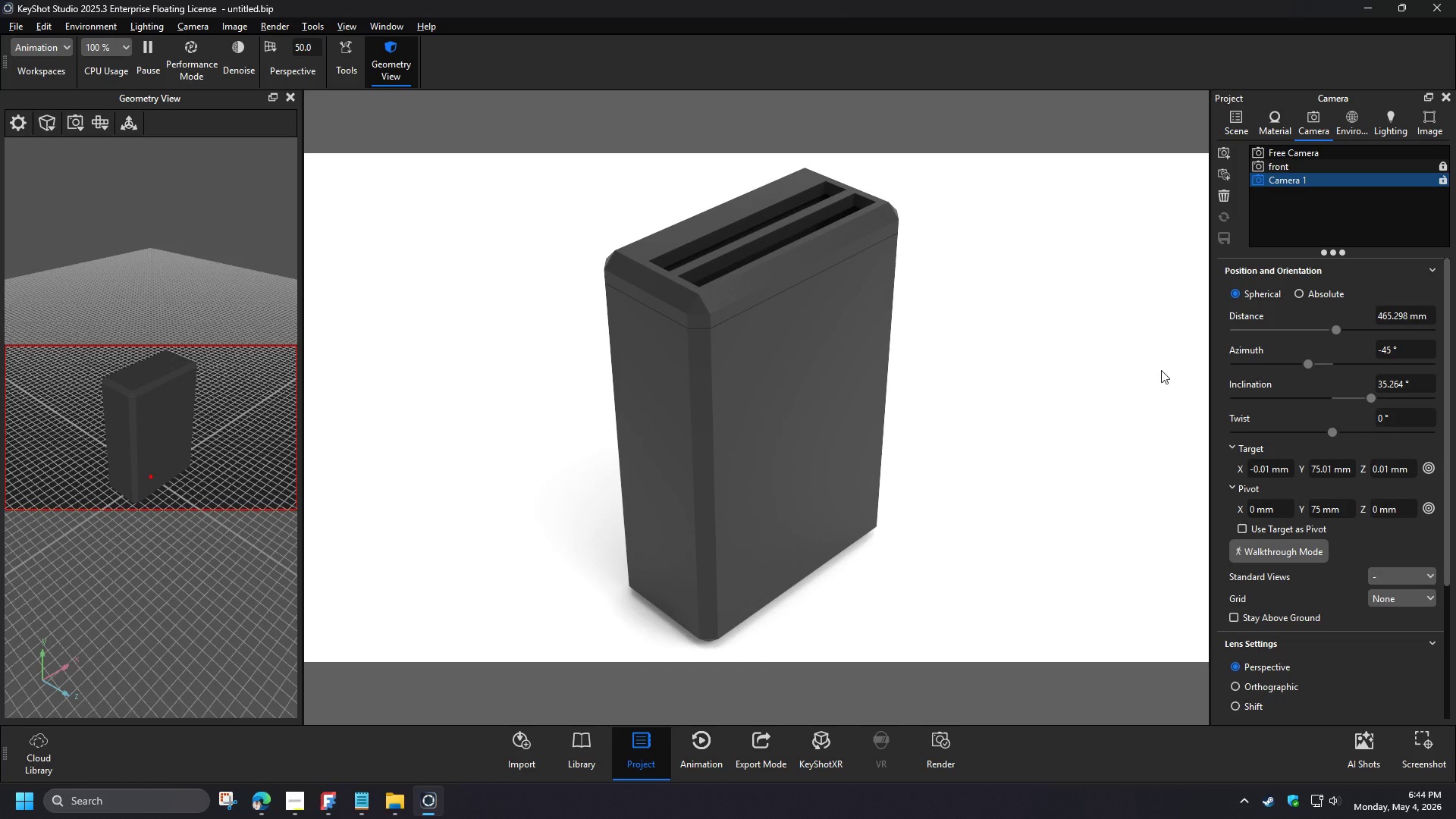 
key(3)
 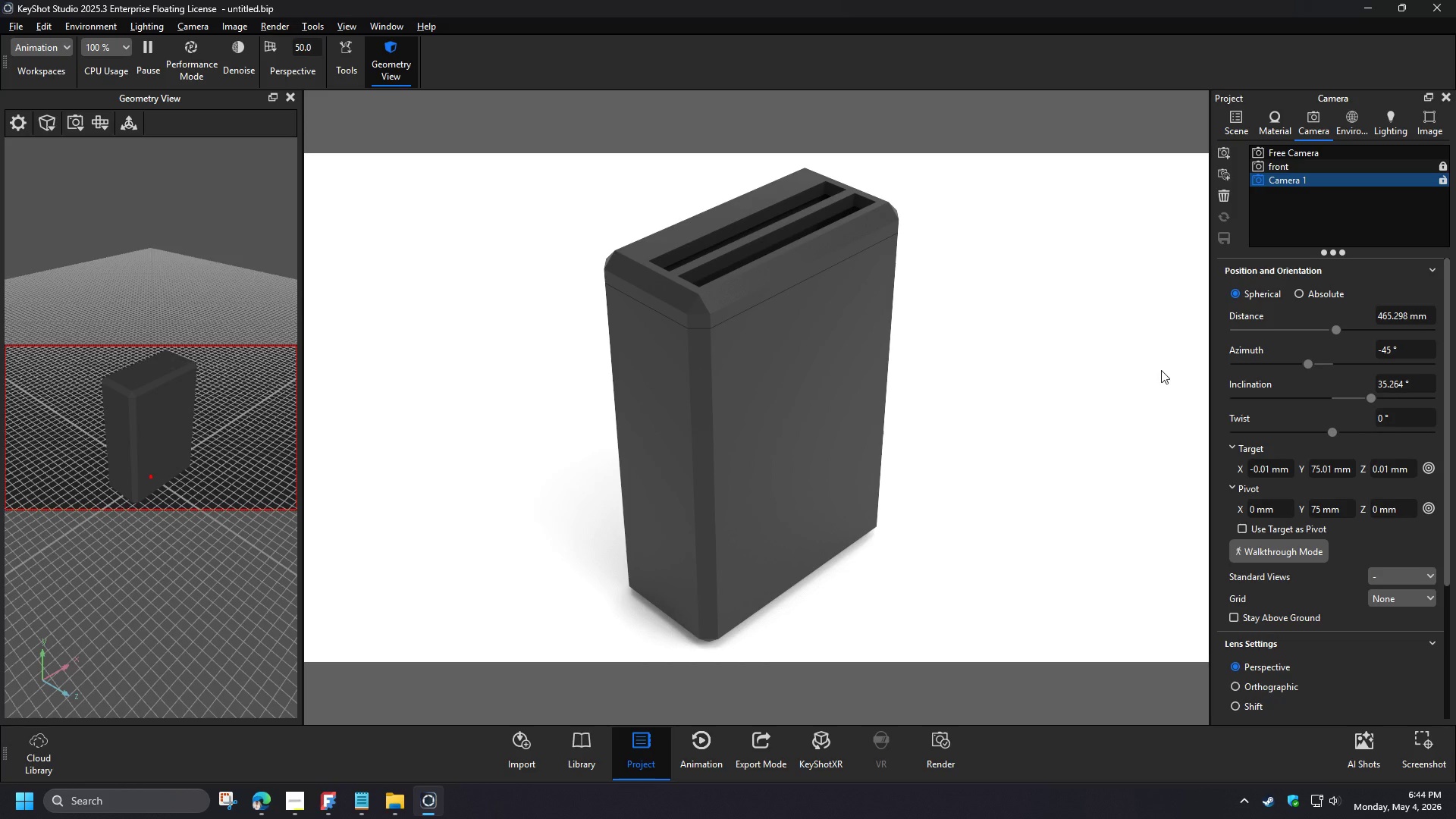 
key(Slash)
 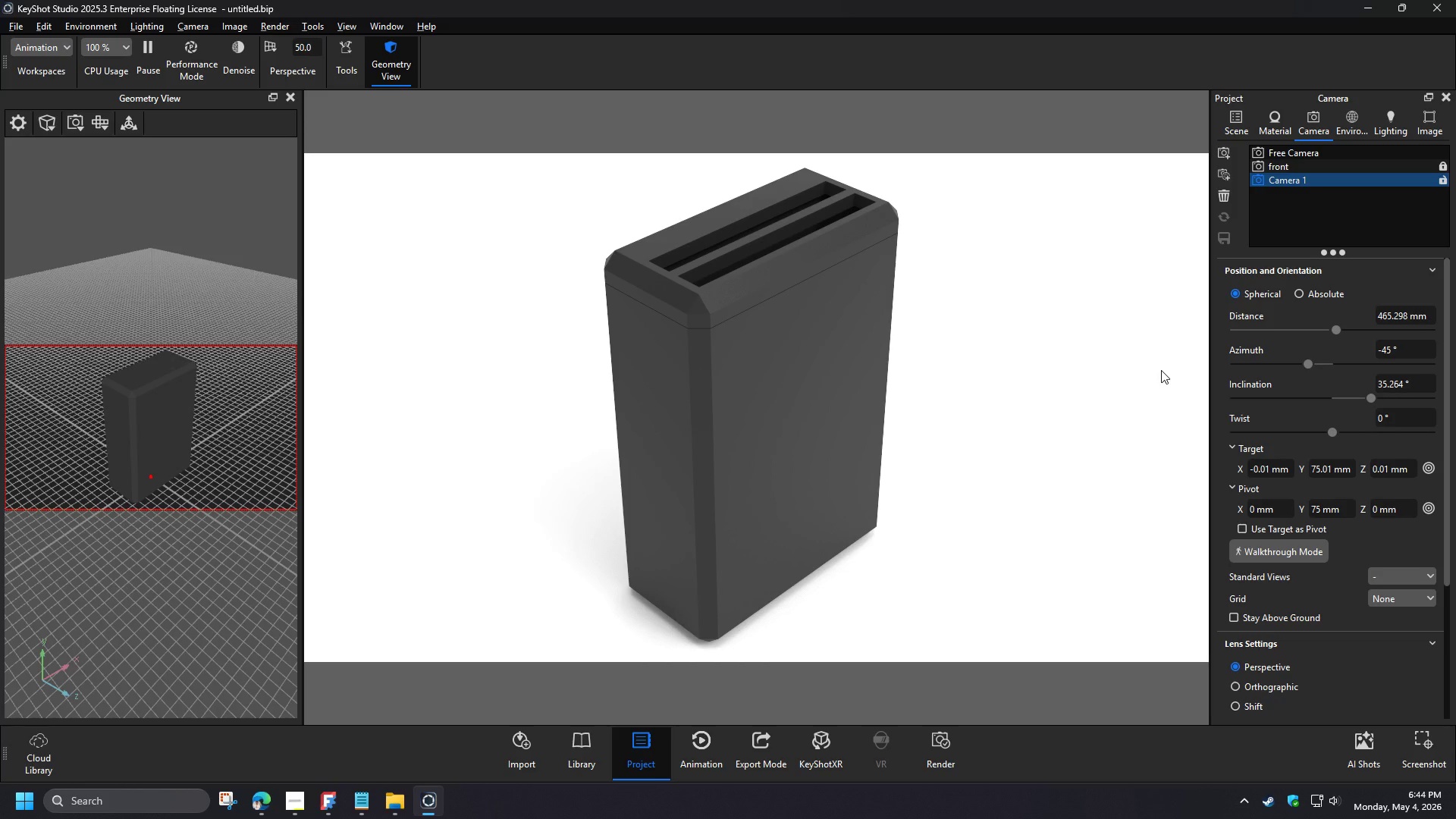 
key(4)
 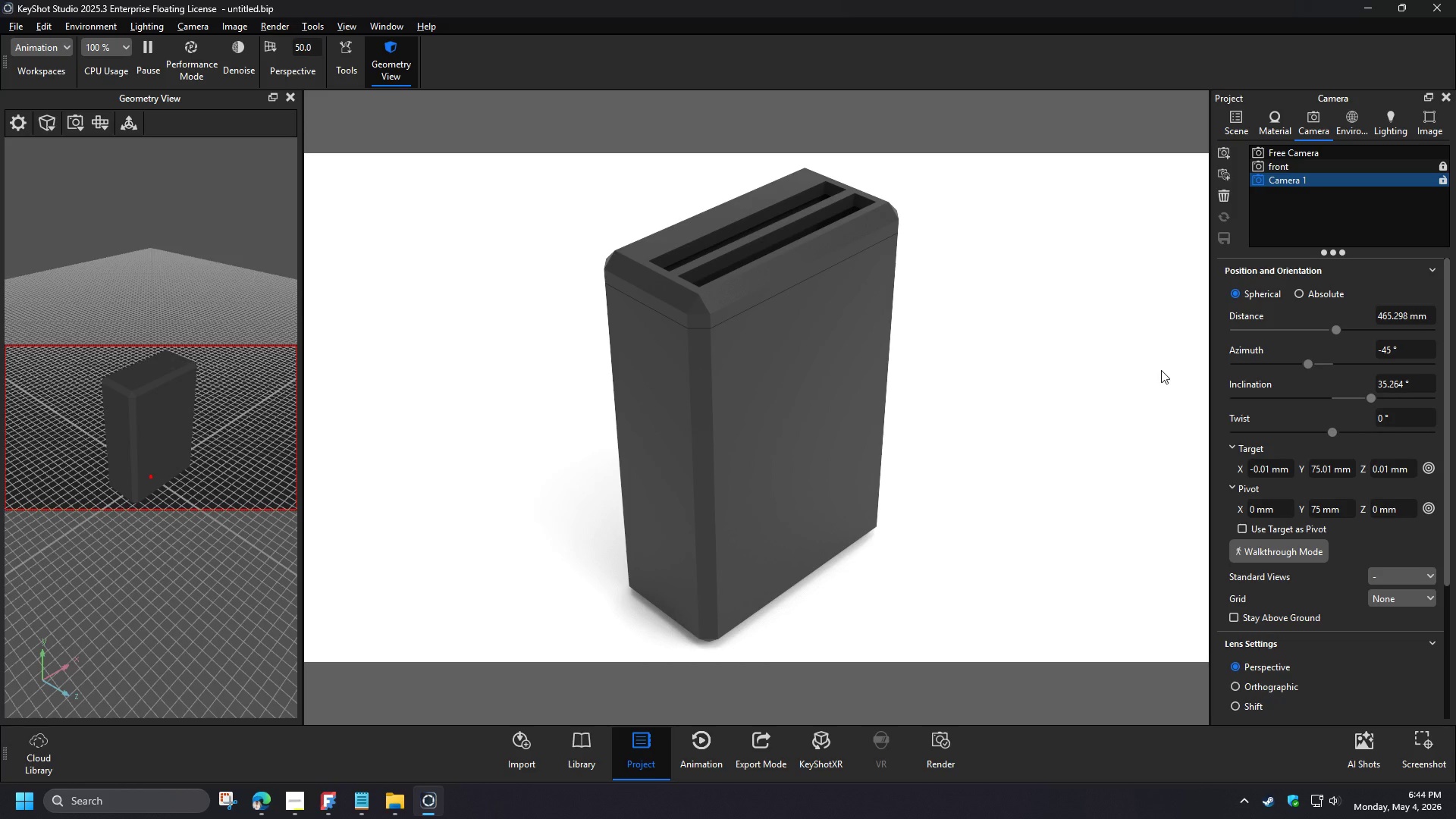 
left_click([1404, 196])
 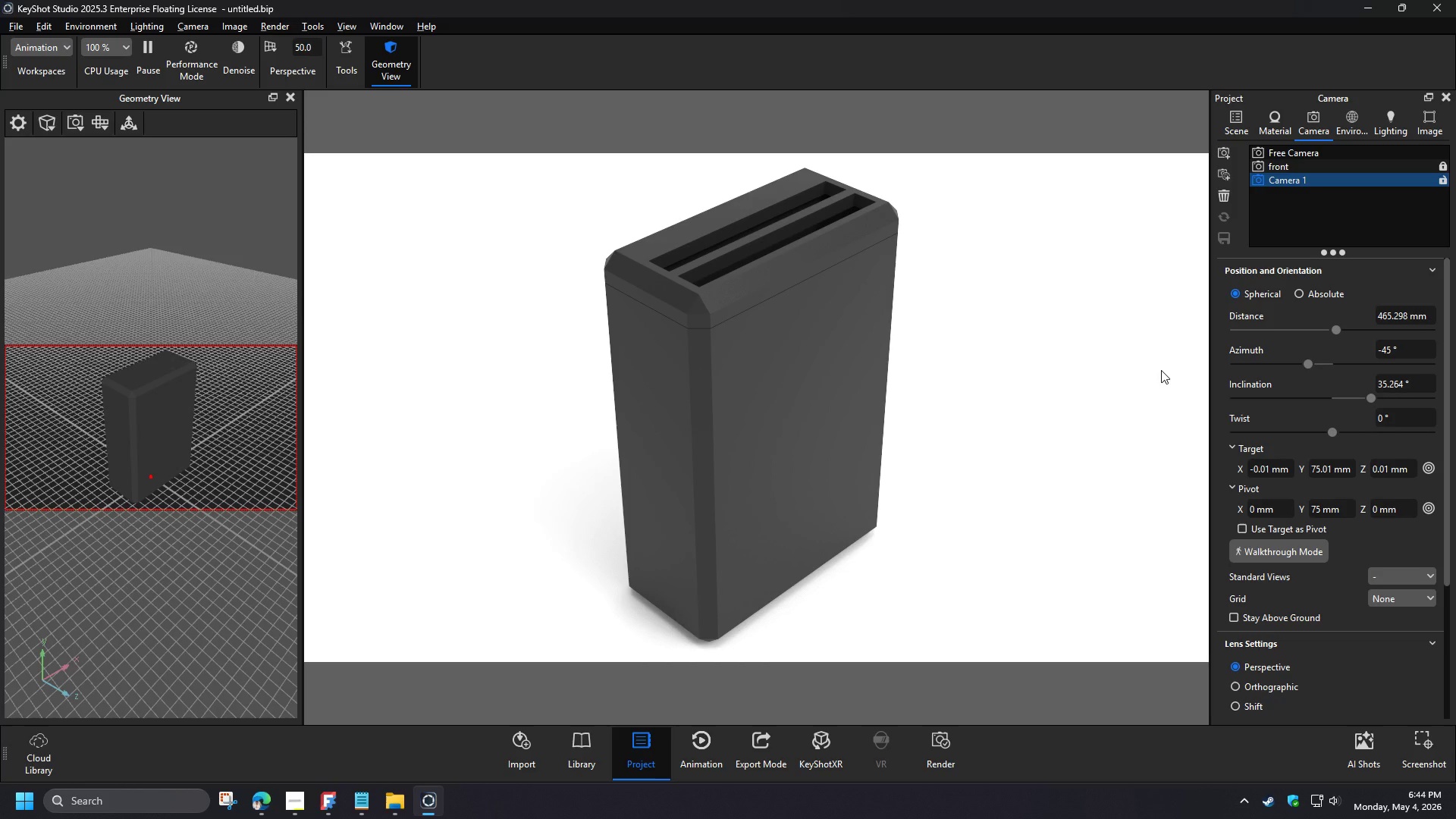 
left_click([1438, 184])
 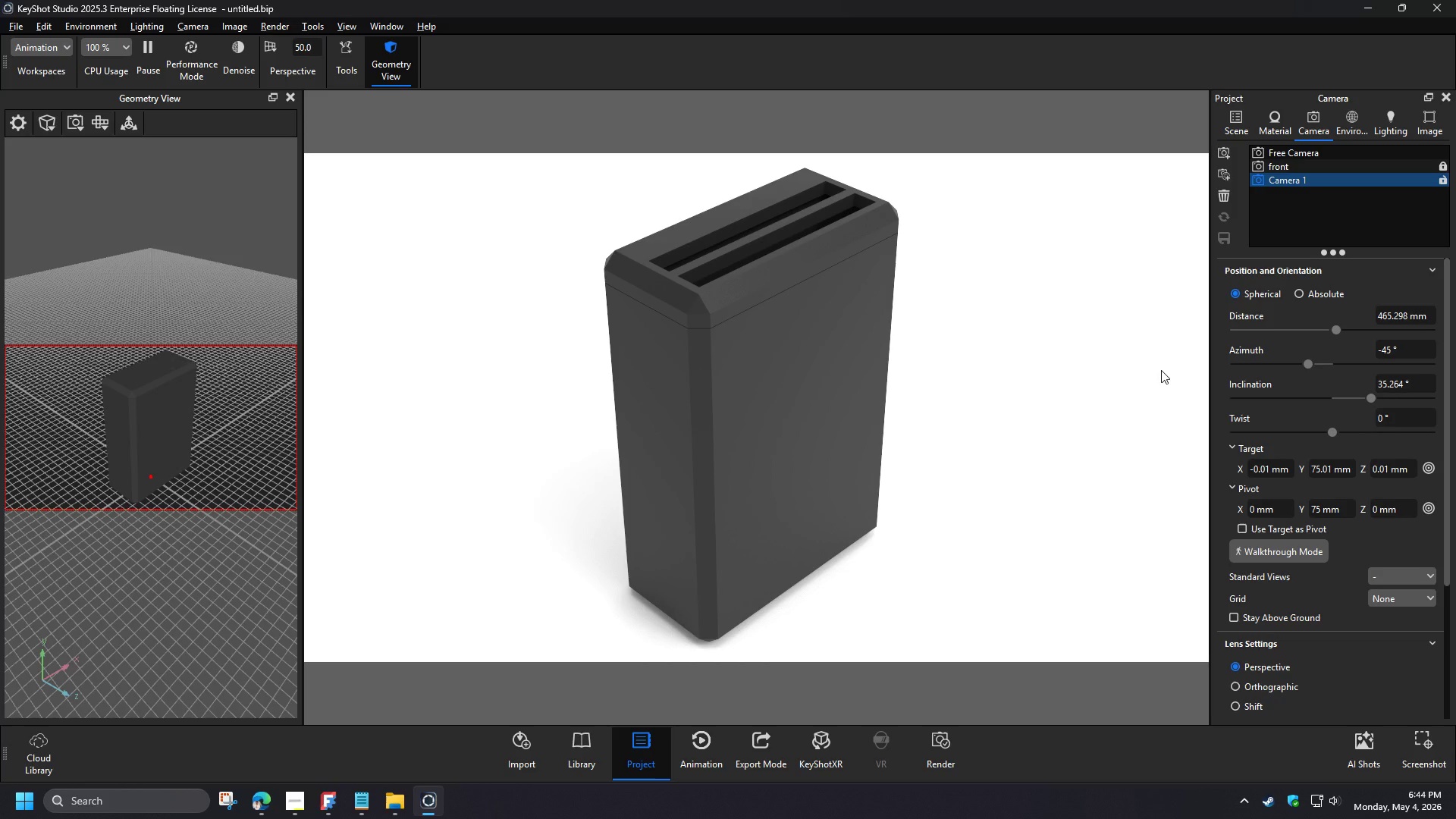 
left_click([1431, 207])
 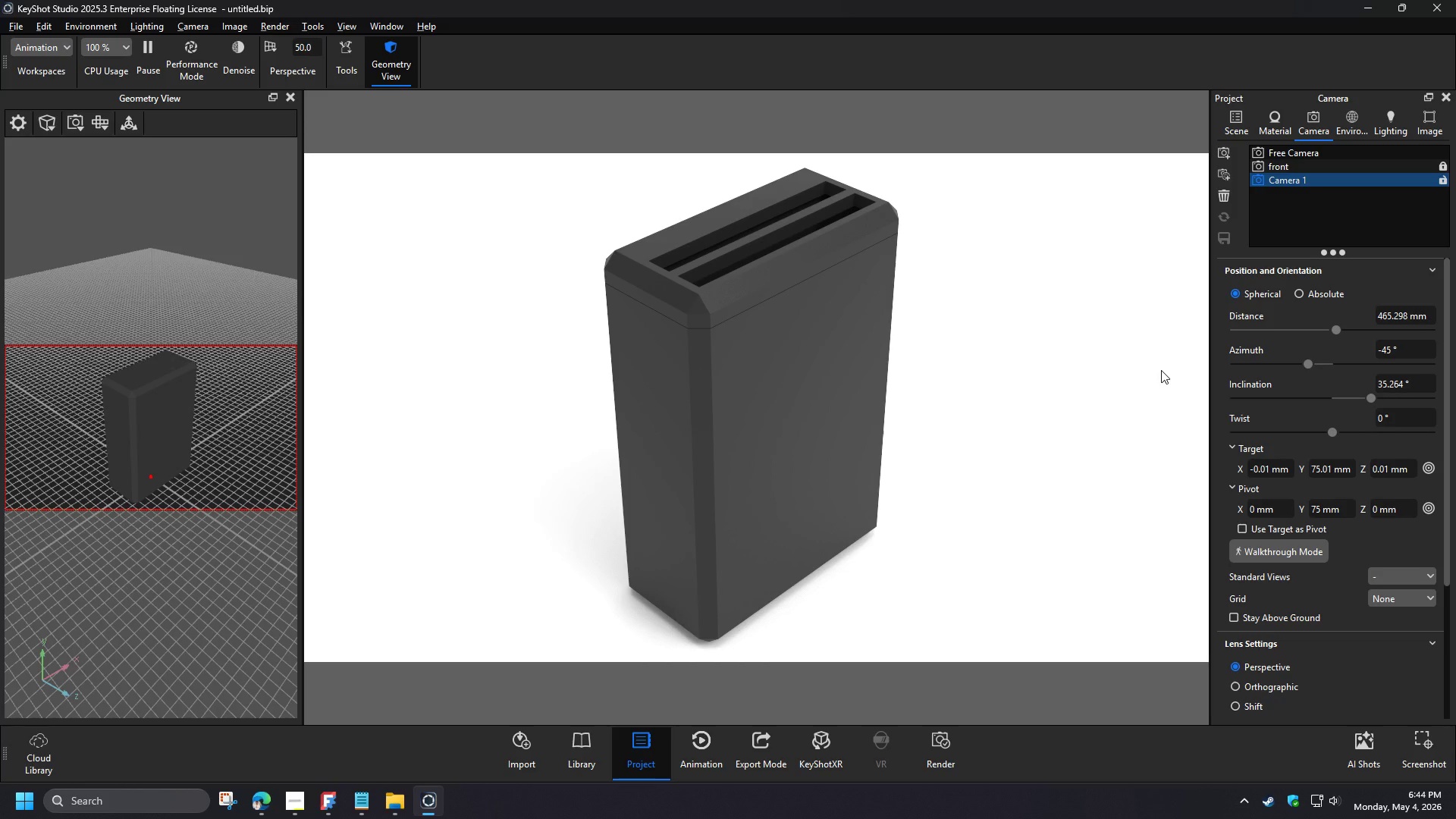 
left_click([1445, 184])
 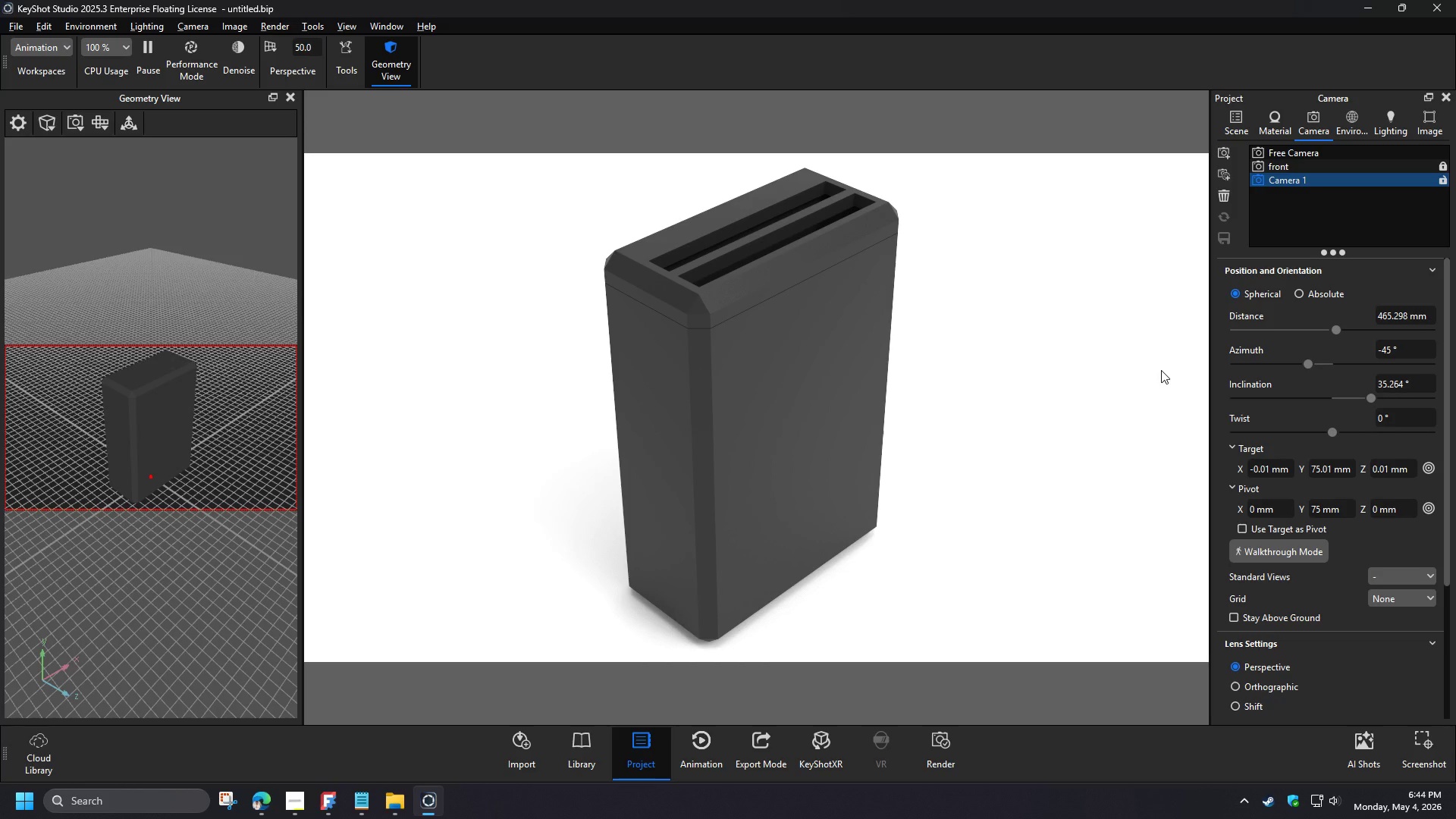 
double_click([1434, 207])
 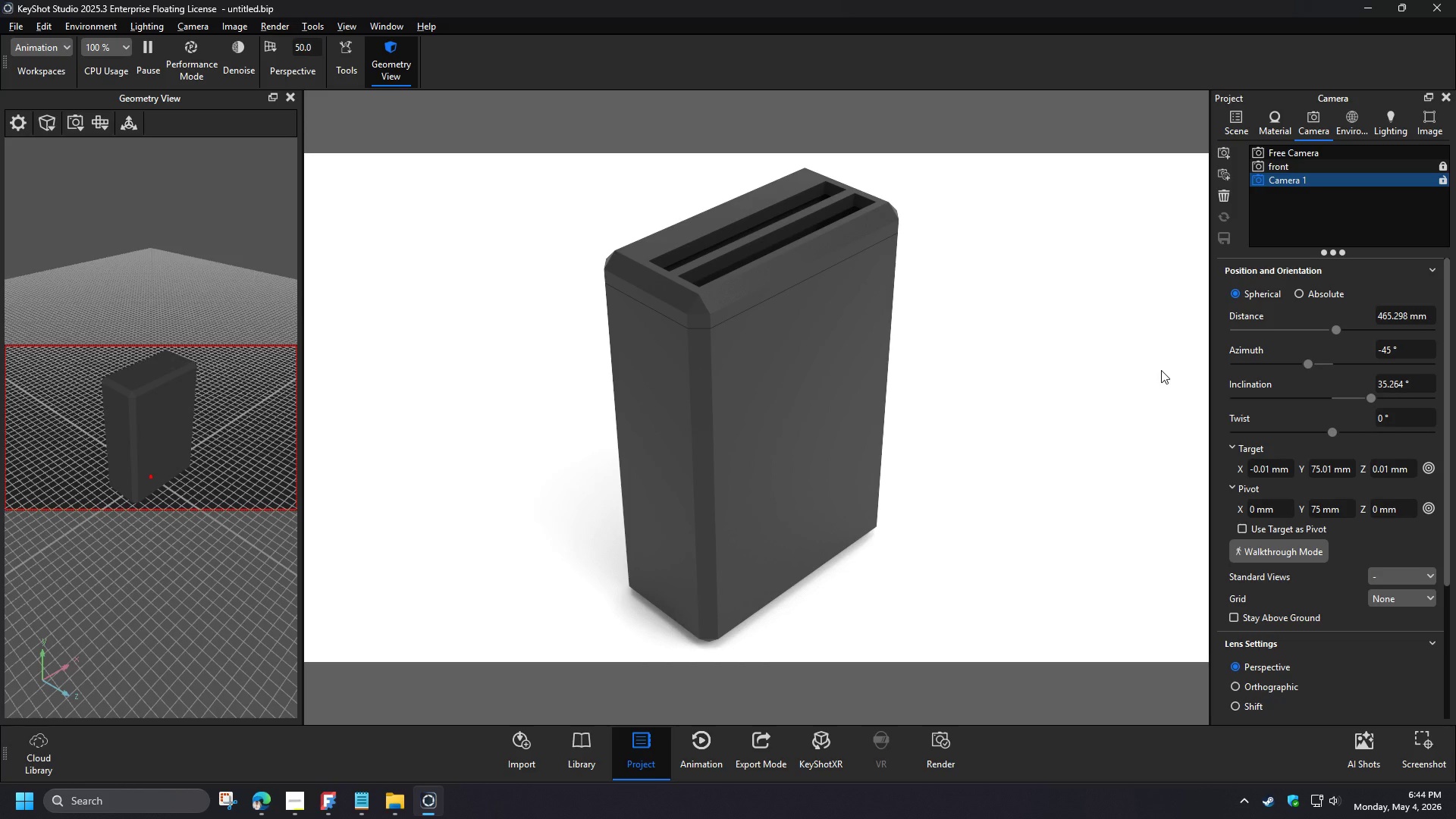 
left_click([1442, 182])
 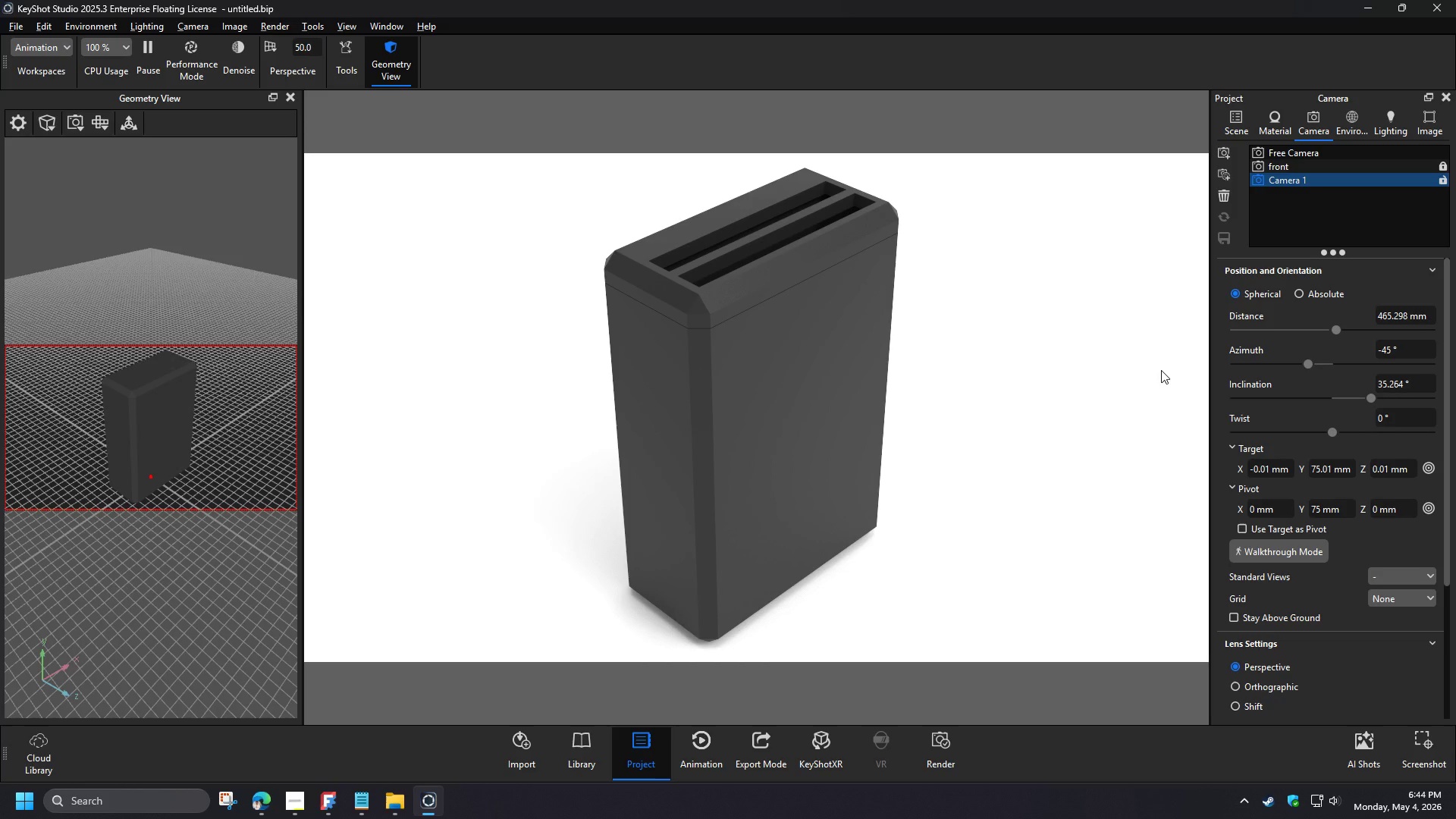 
left_click([1402, 214])
 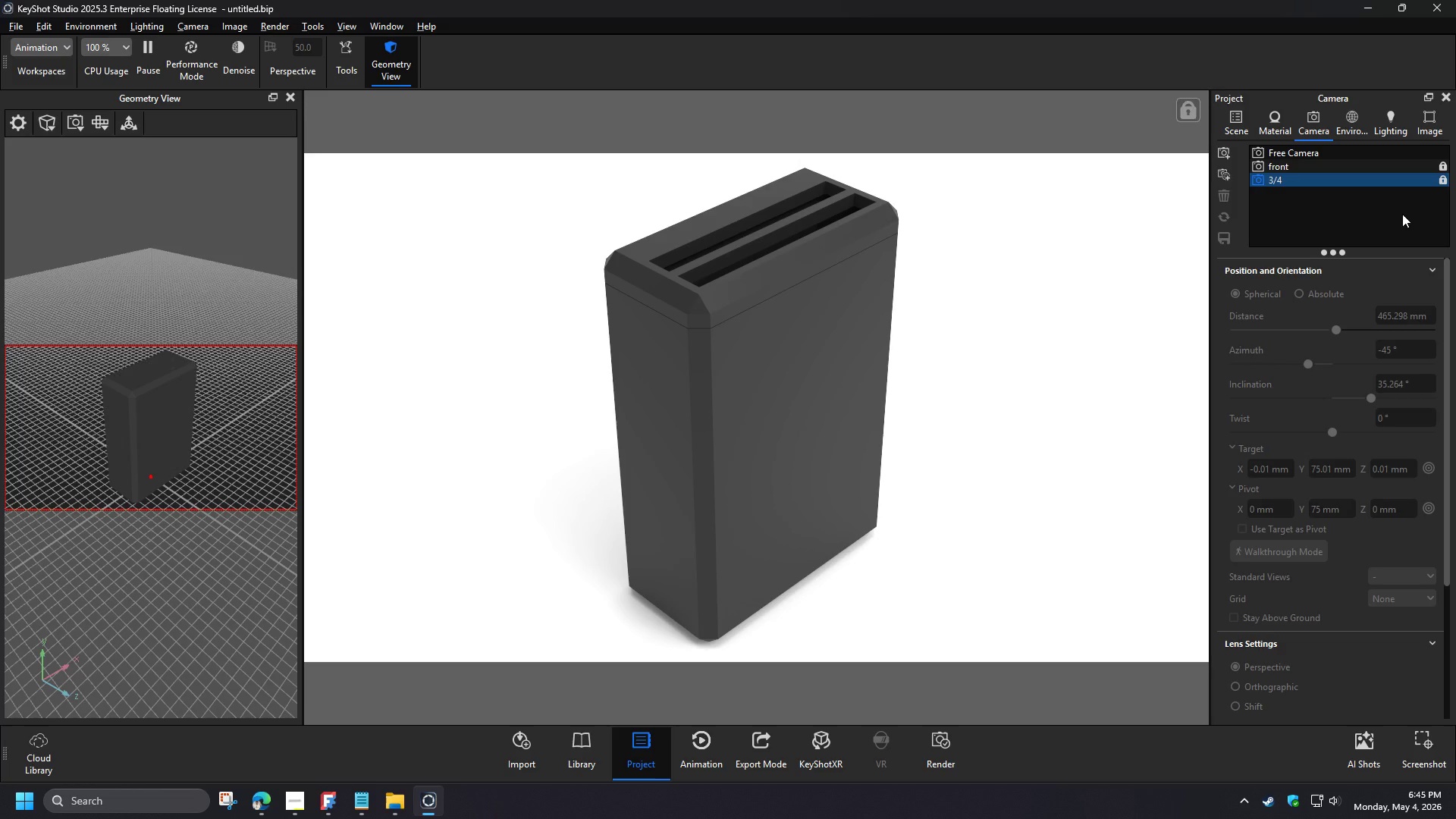 
wait(24.64)
 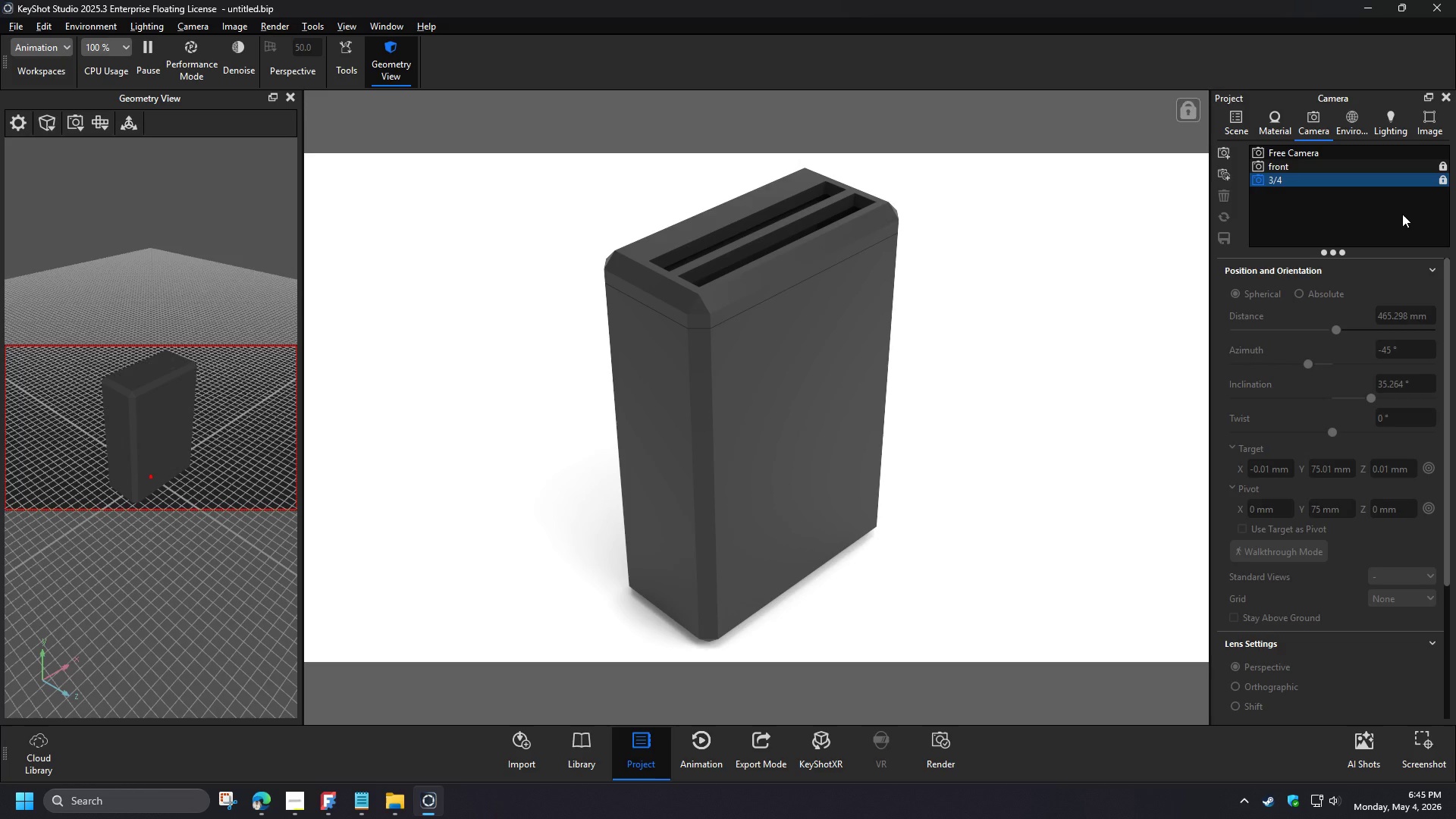 
left_click([958, 752])
 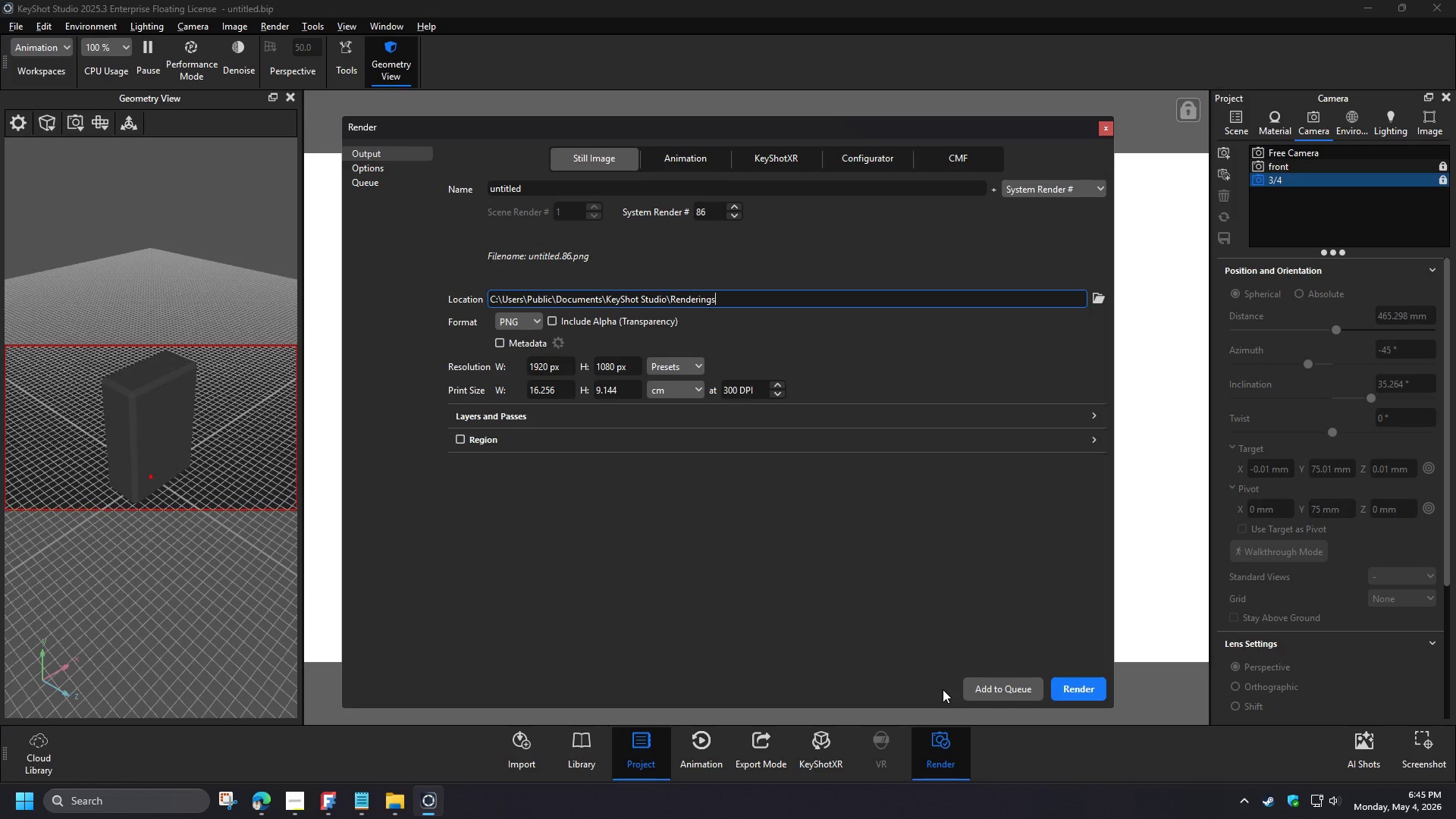 
left_click([1085, 687])
 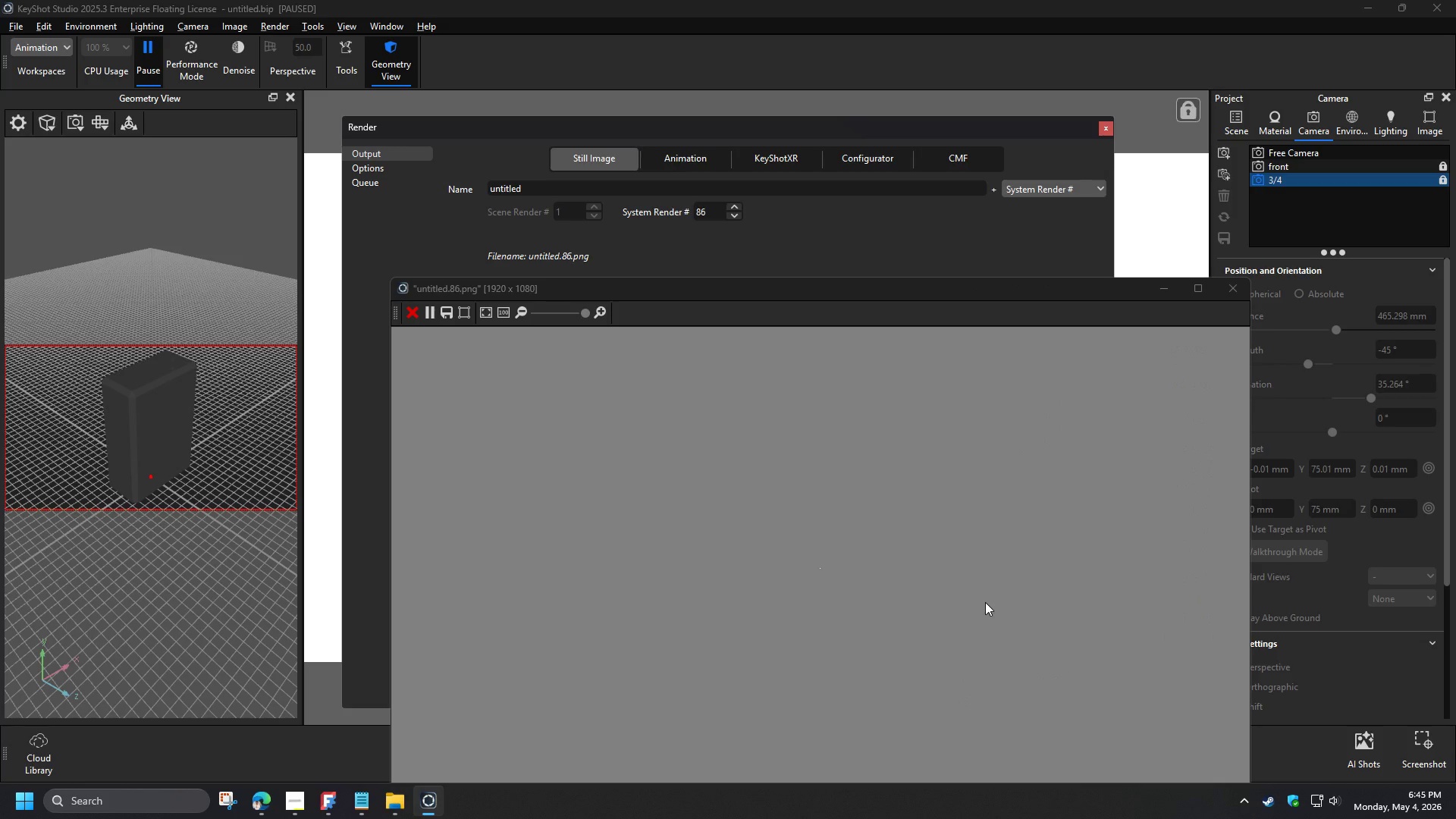 
left_click_drag(start_coordinate=[714, 287], to_coordinate=[578, 137])
 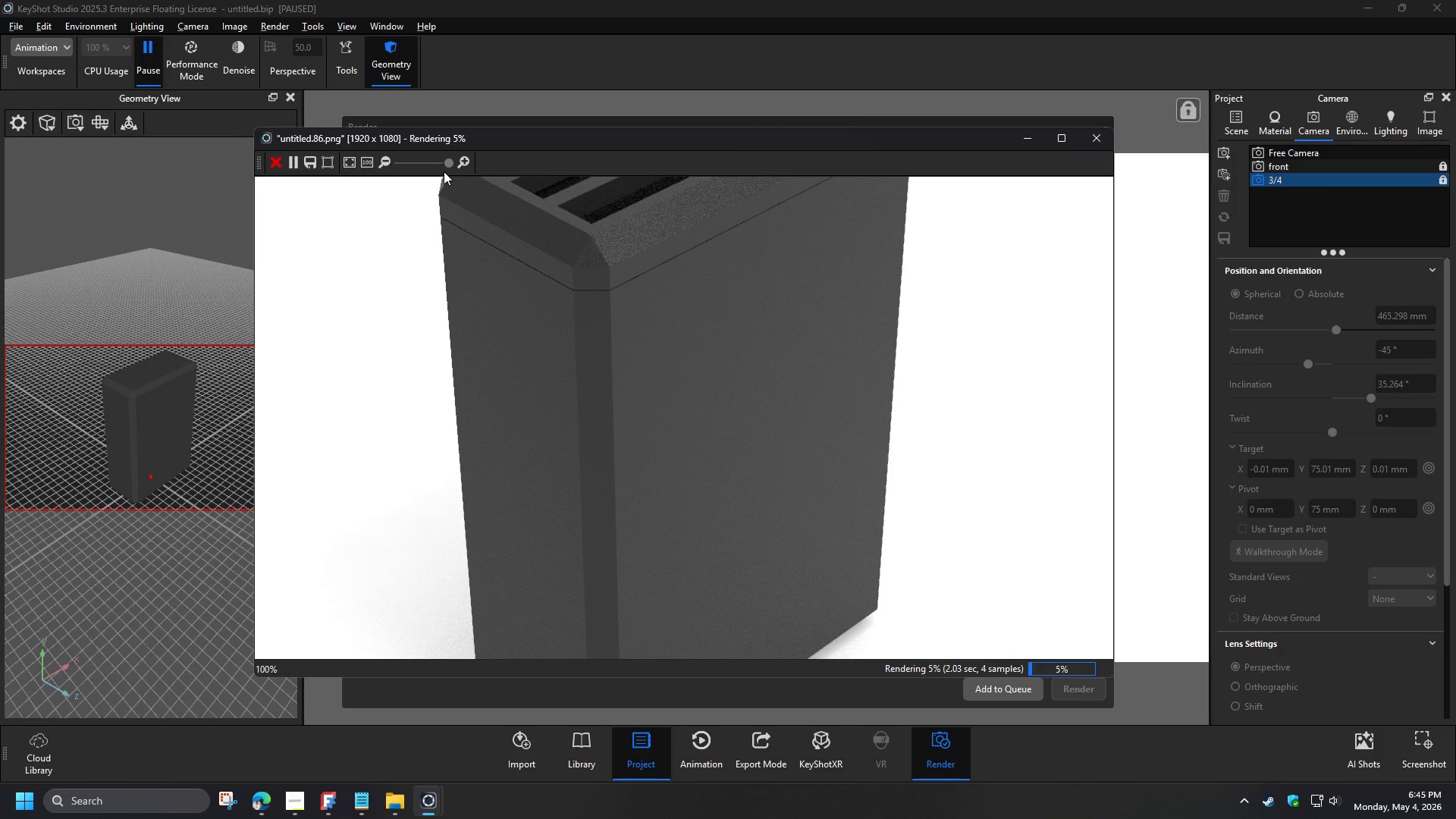 
left_click([353, 164])
 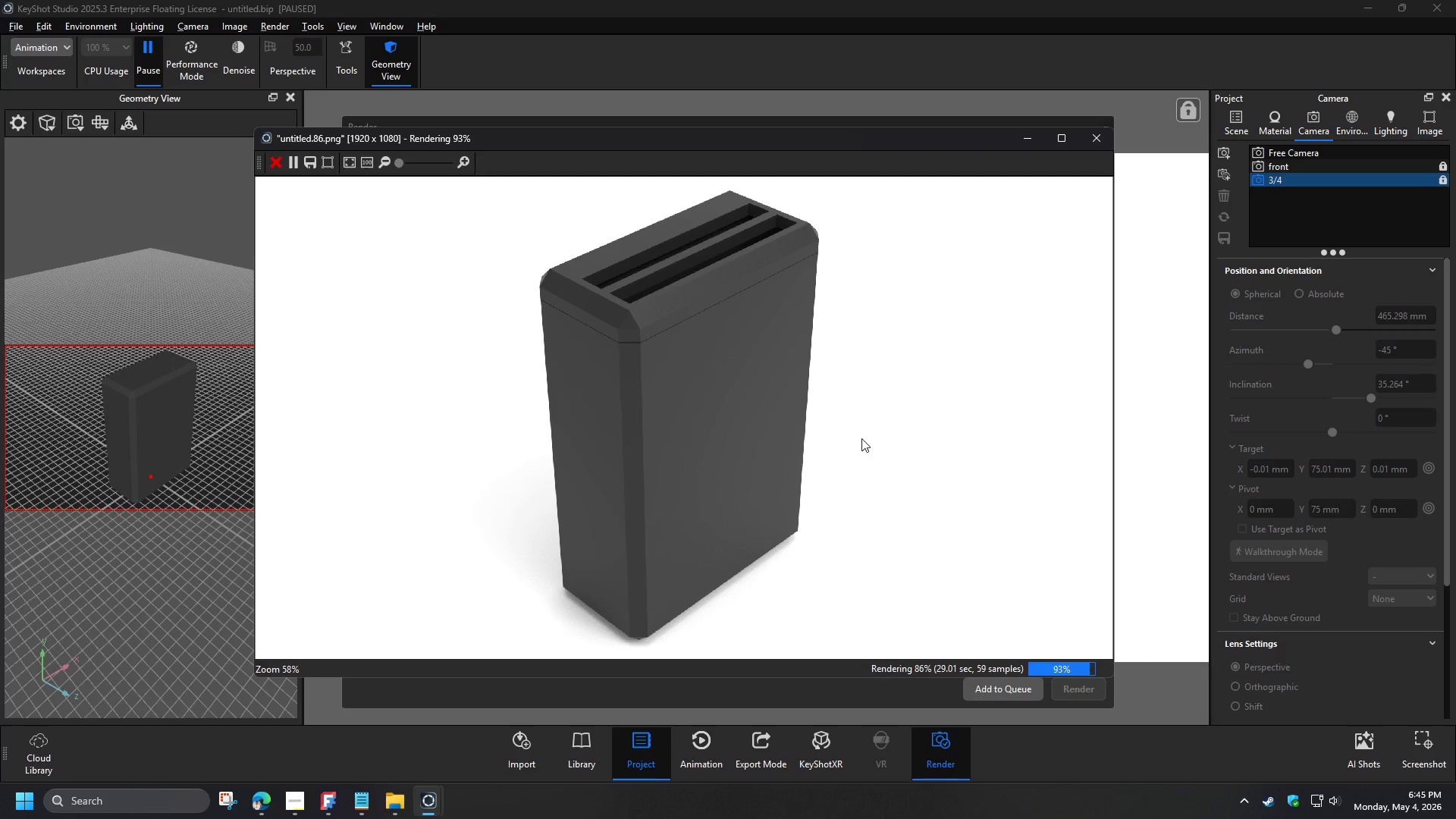 
wait(32.31)
 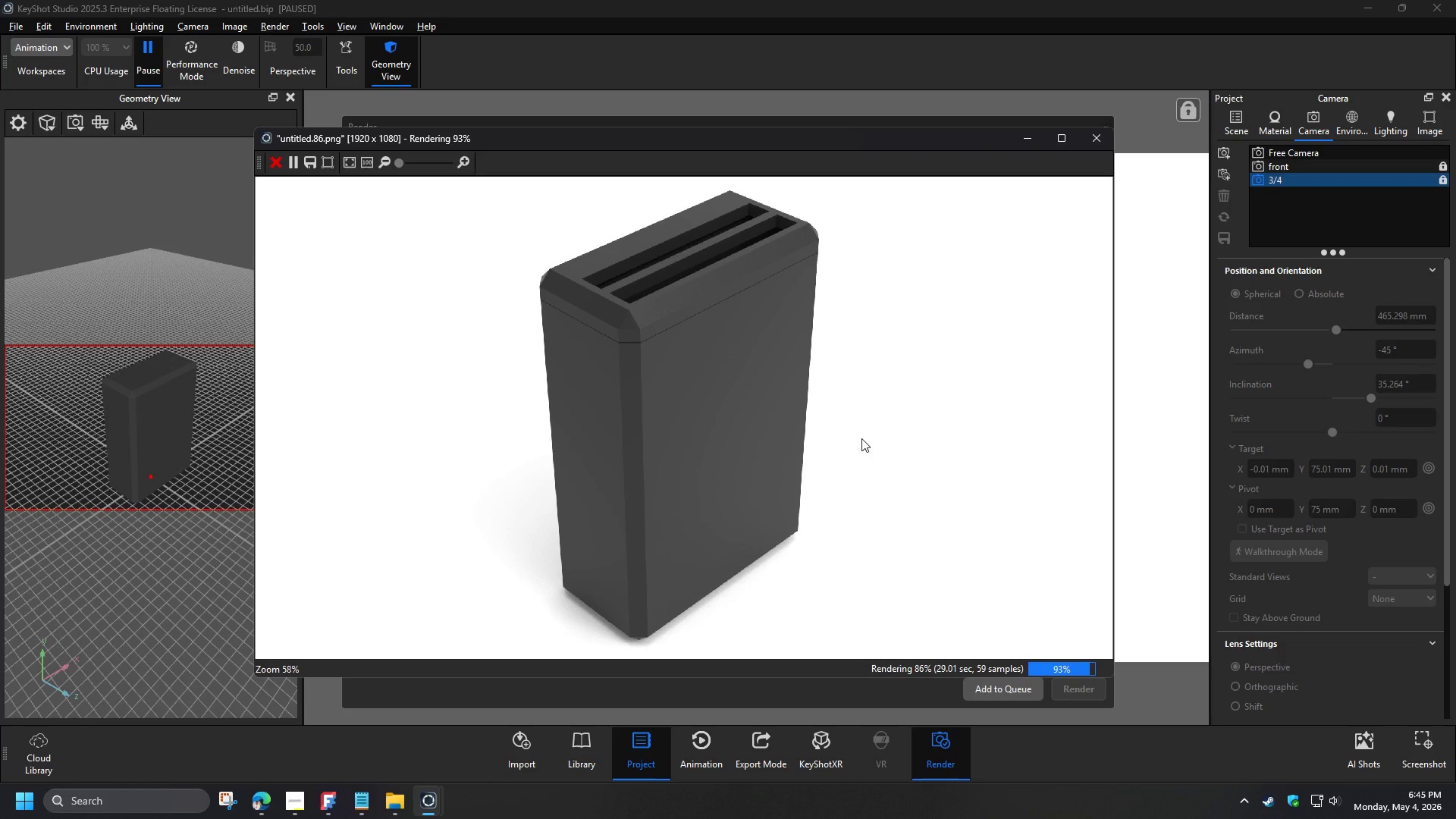 
left_click([276, 166])
 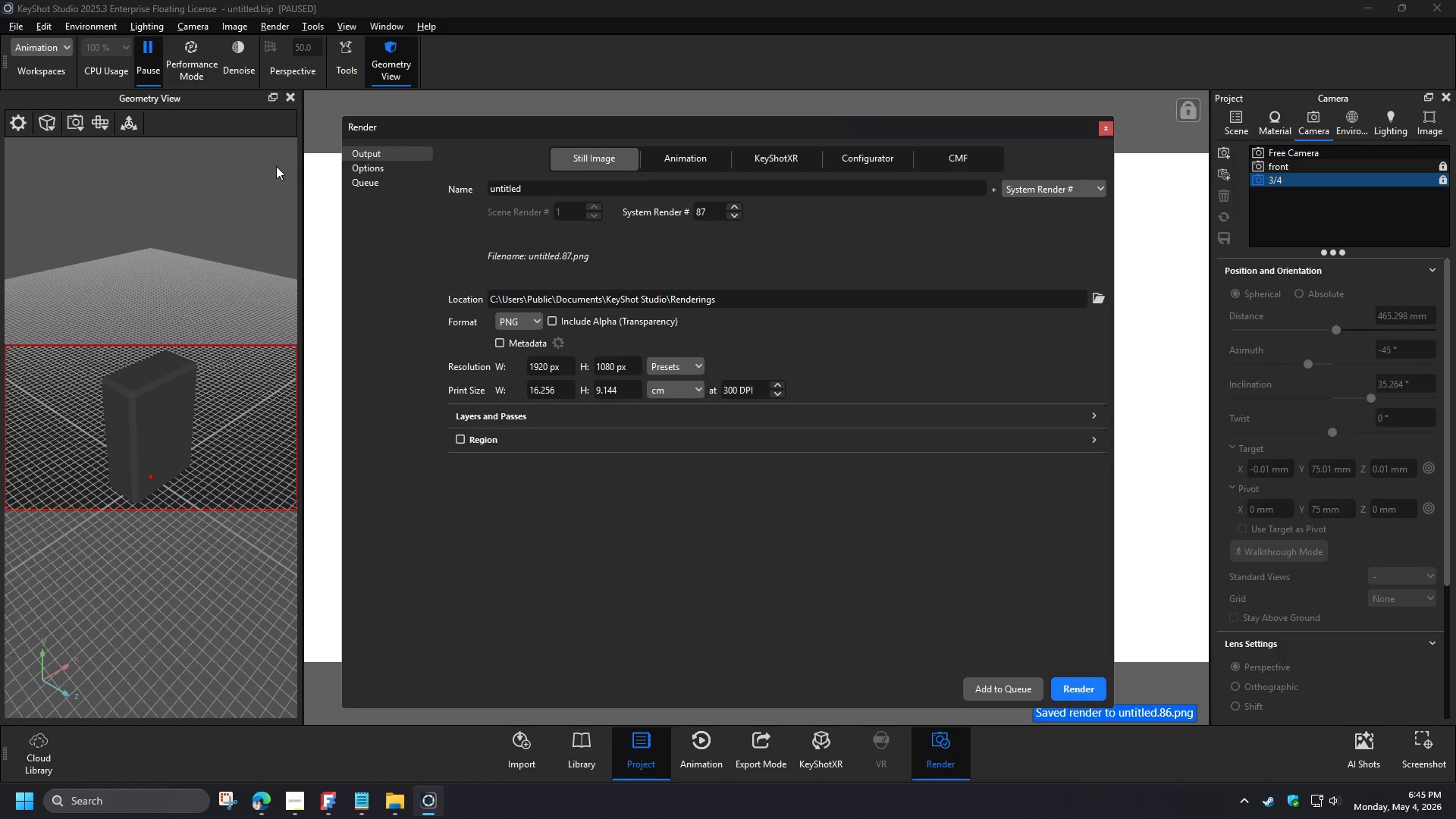 
left_click([1105, 133])
 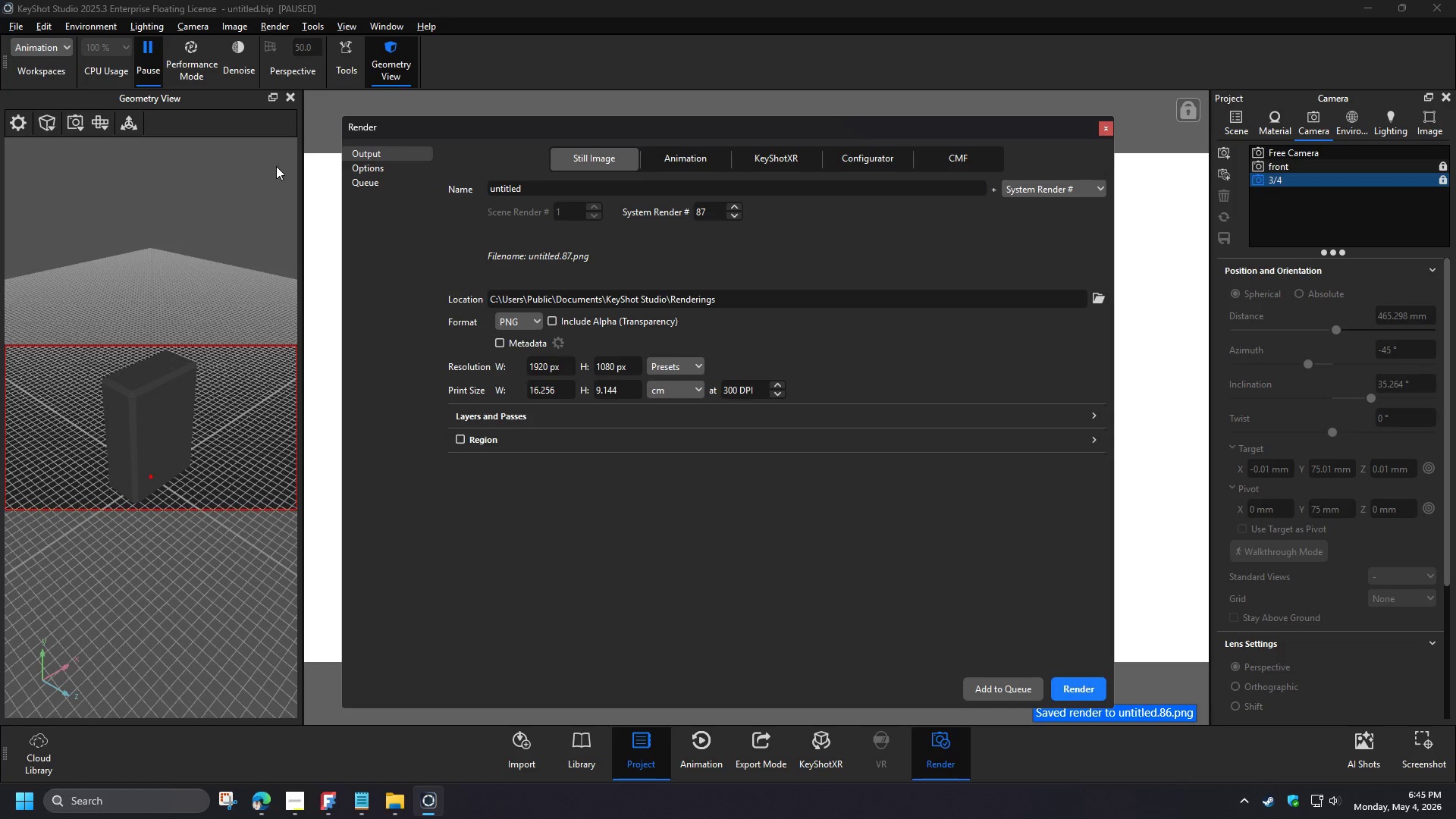 
left_click([1282, 218])
 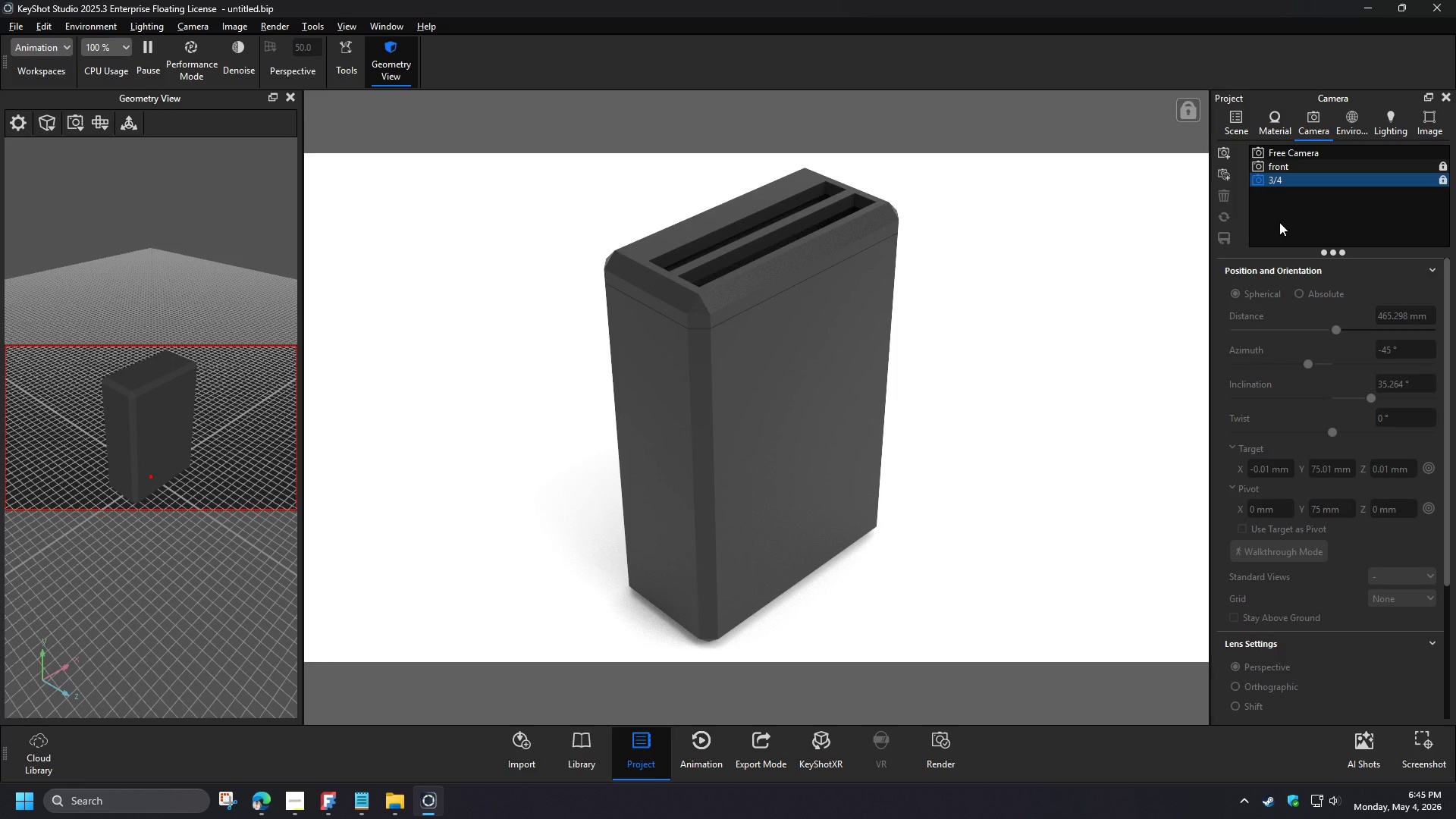 
left_click([1225, 158])
 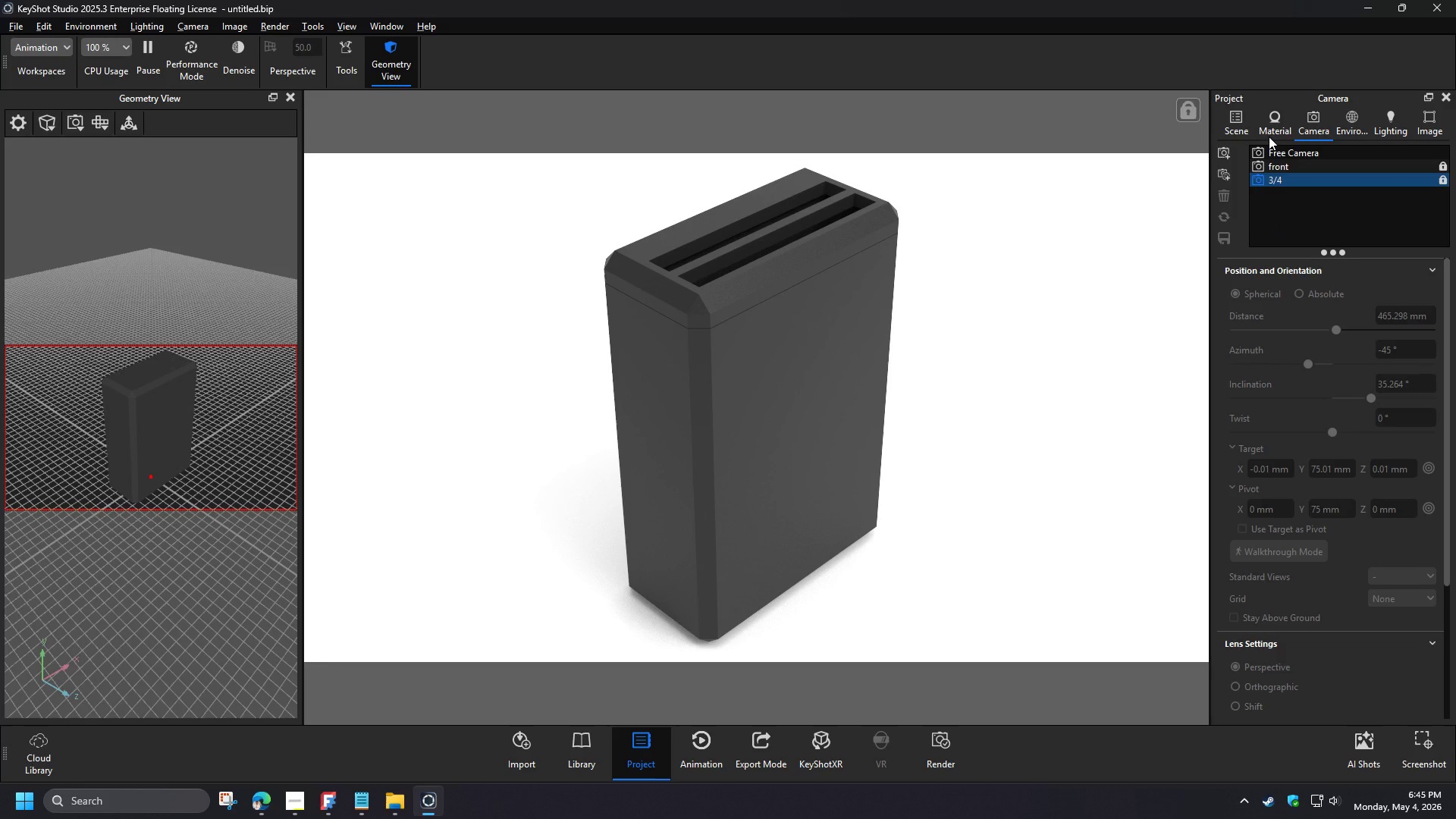 
left_click([977, 369])
 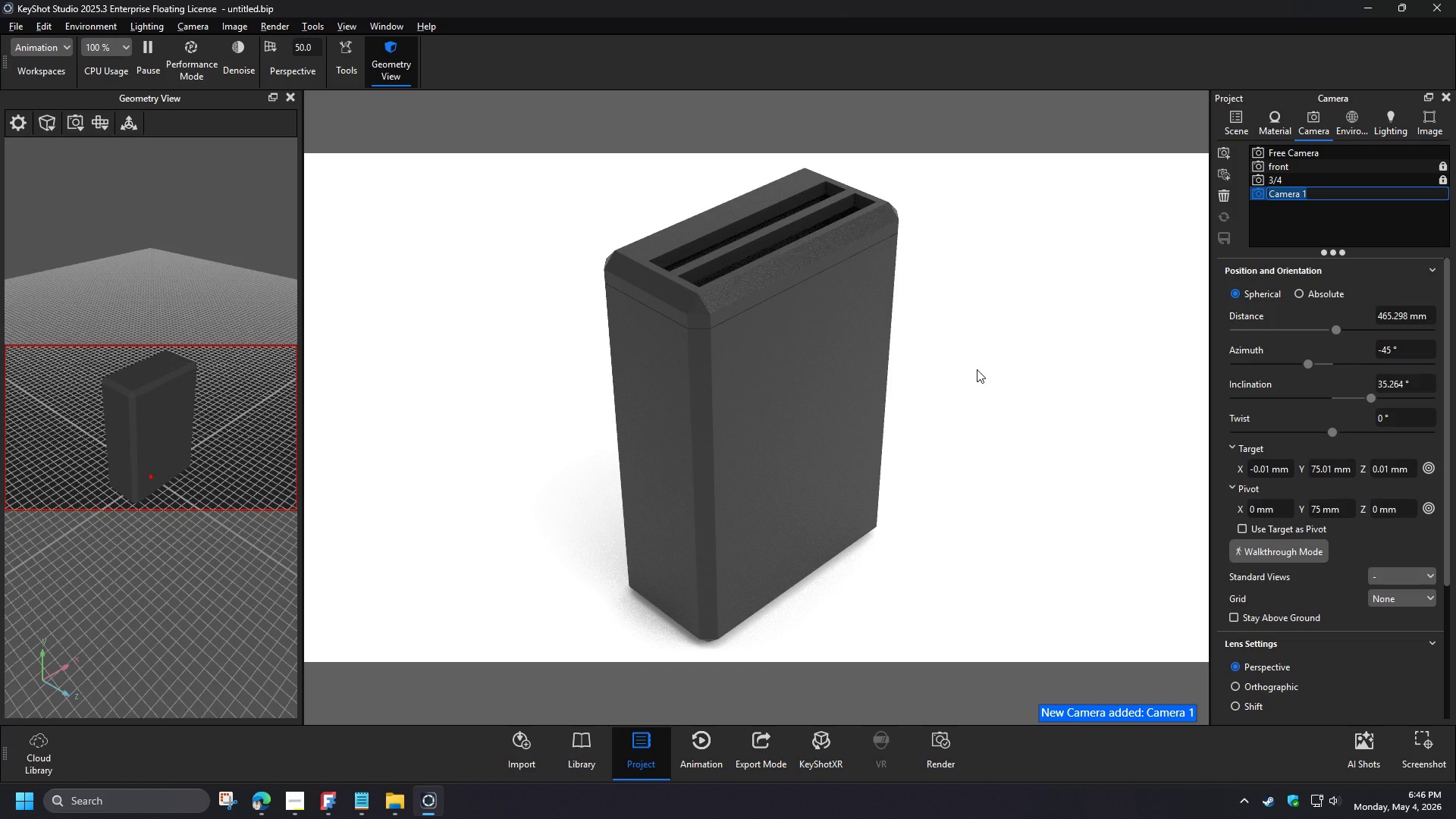 
wait(9.89)
 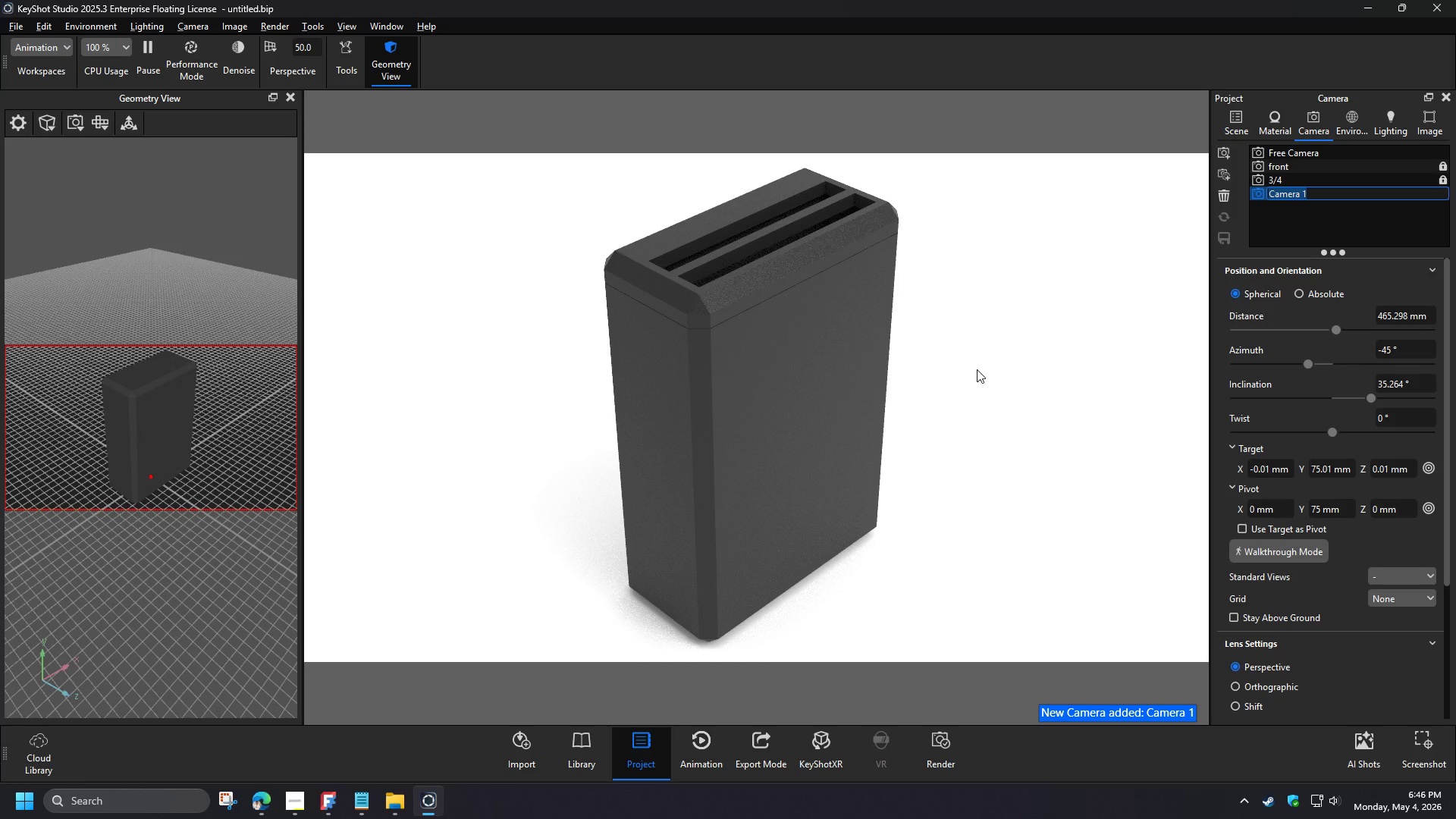 
left_click([105, 121])
 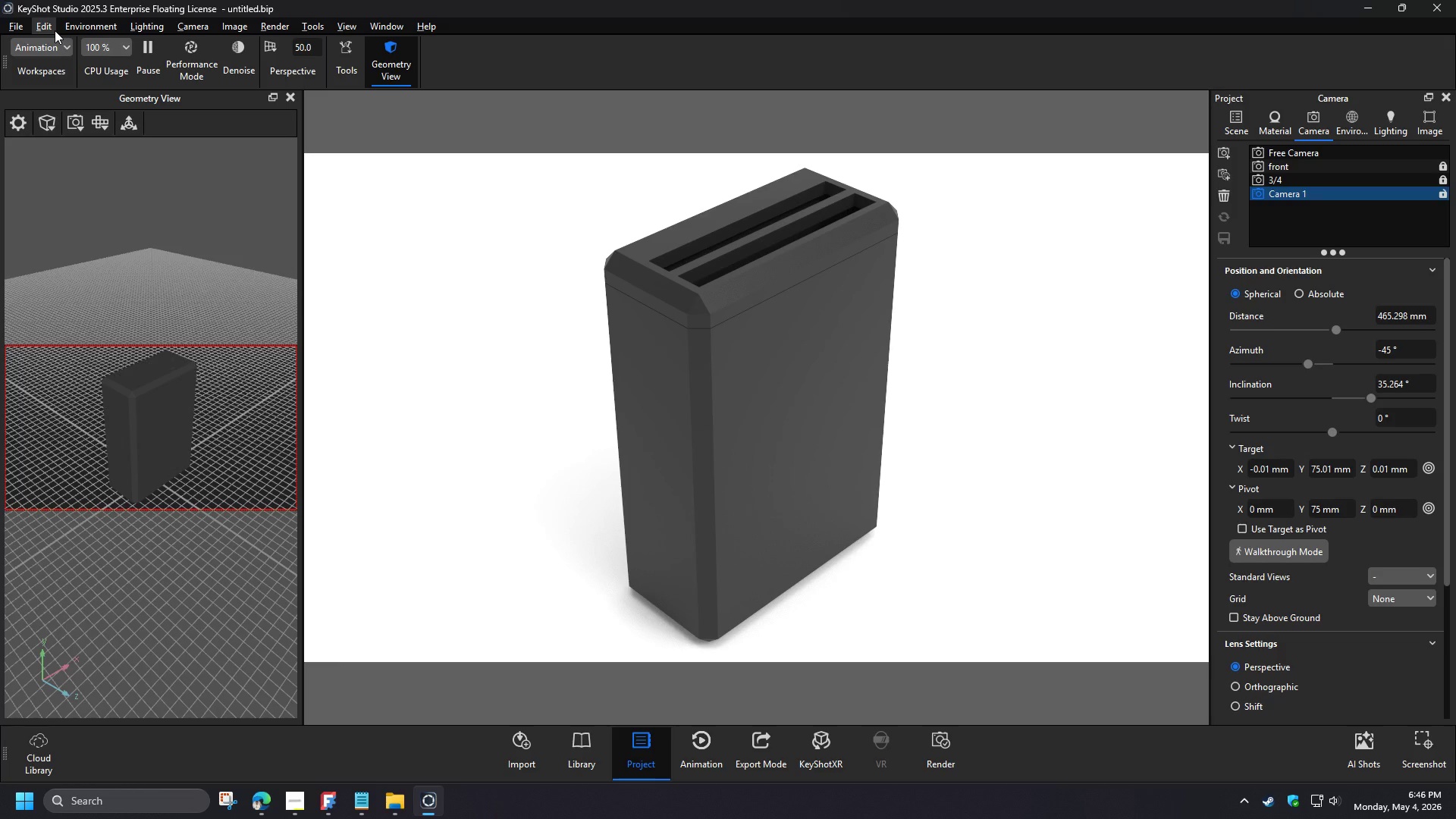 
left_click([123, 218])
 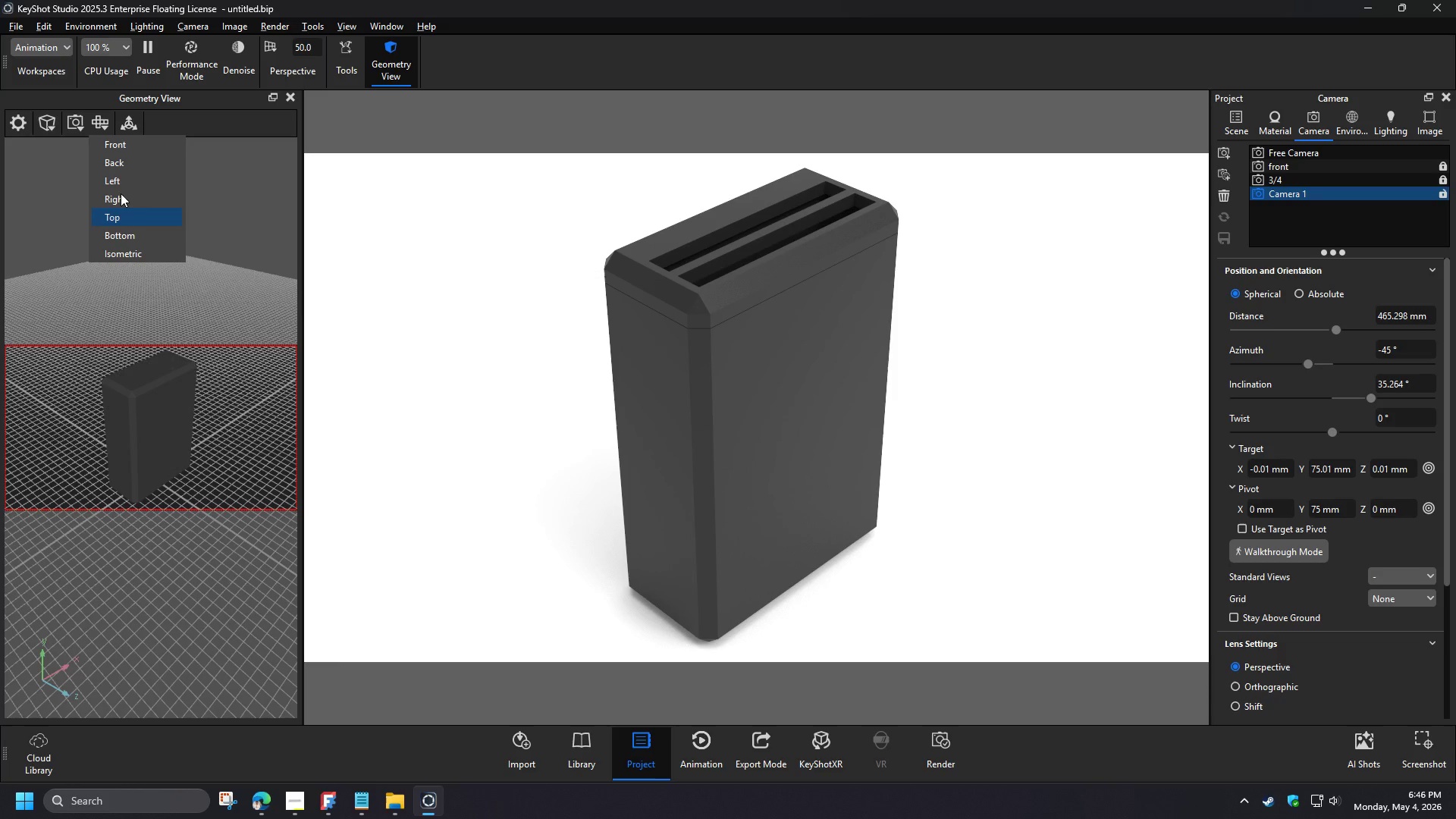 
left_click([45, 28])
 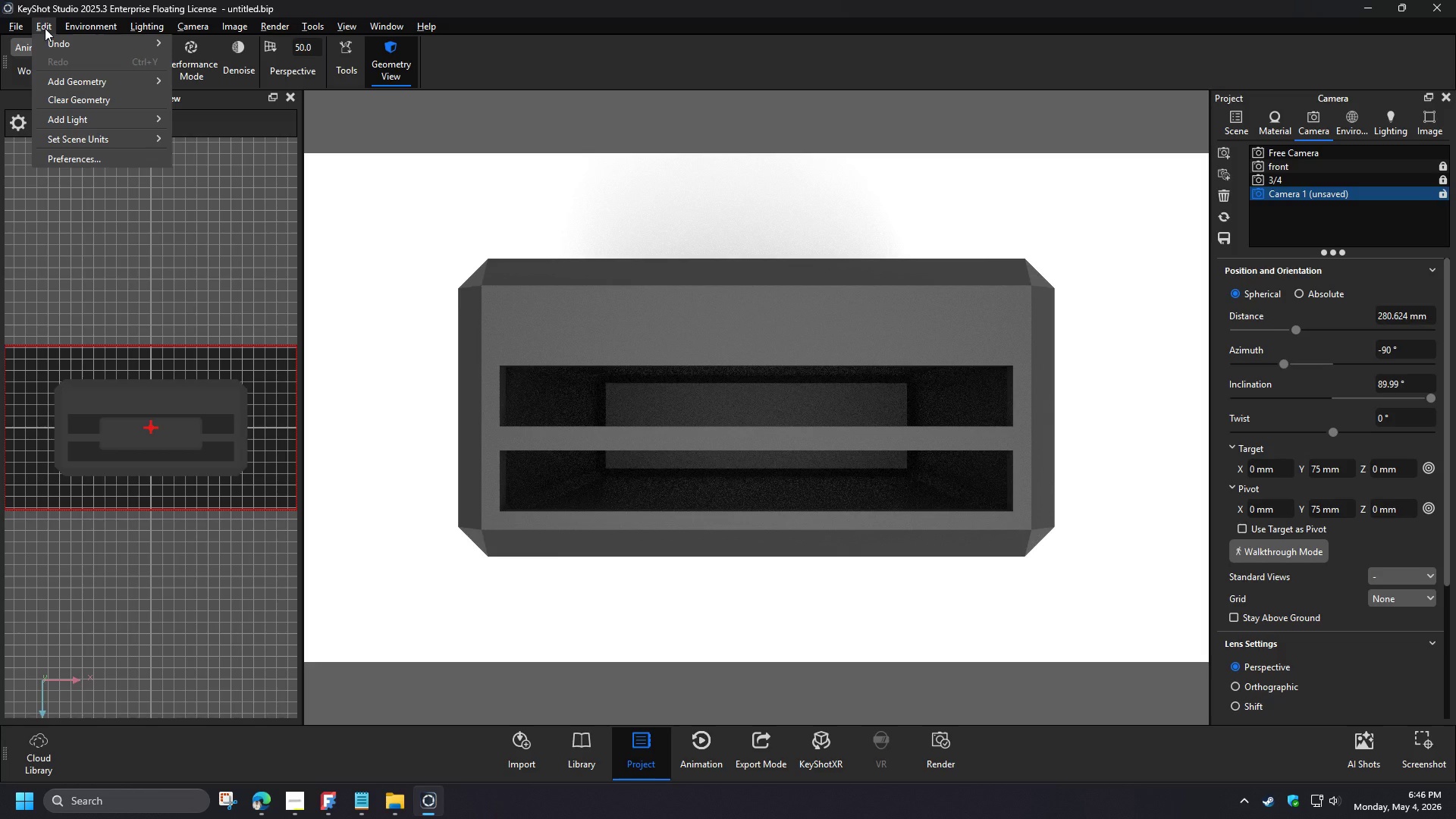 
left_click([209, 106])
 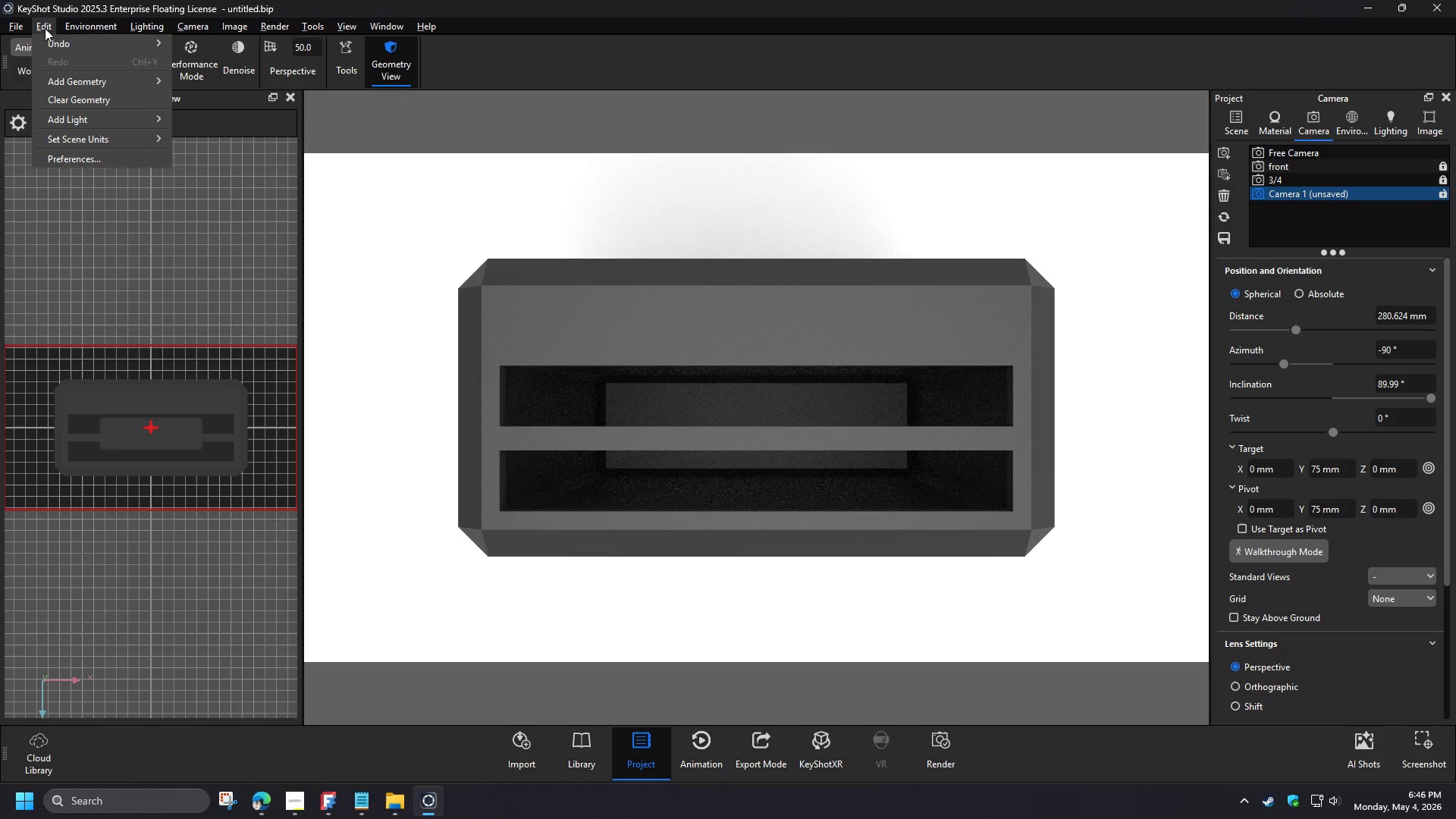 
left_click([521, 465])
 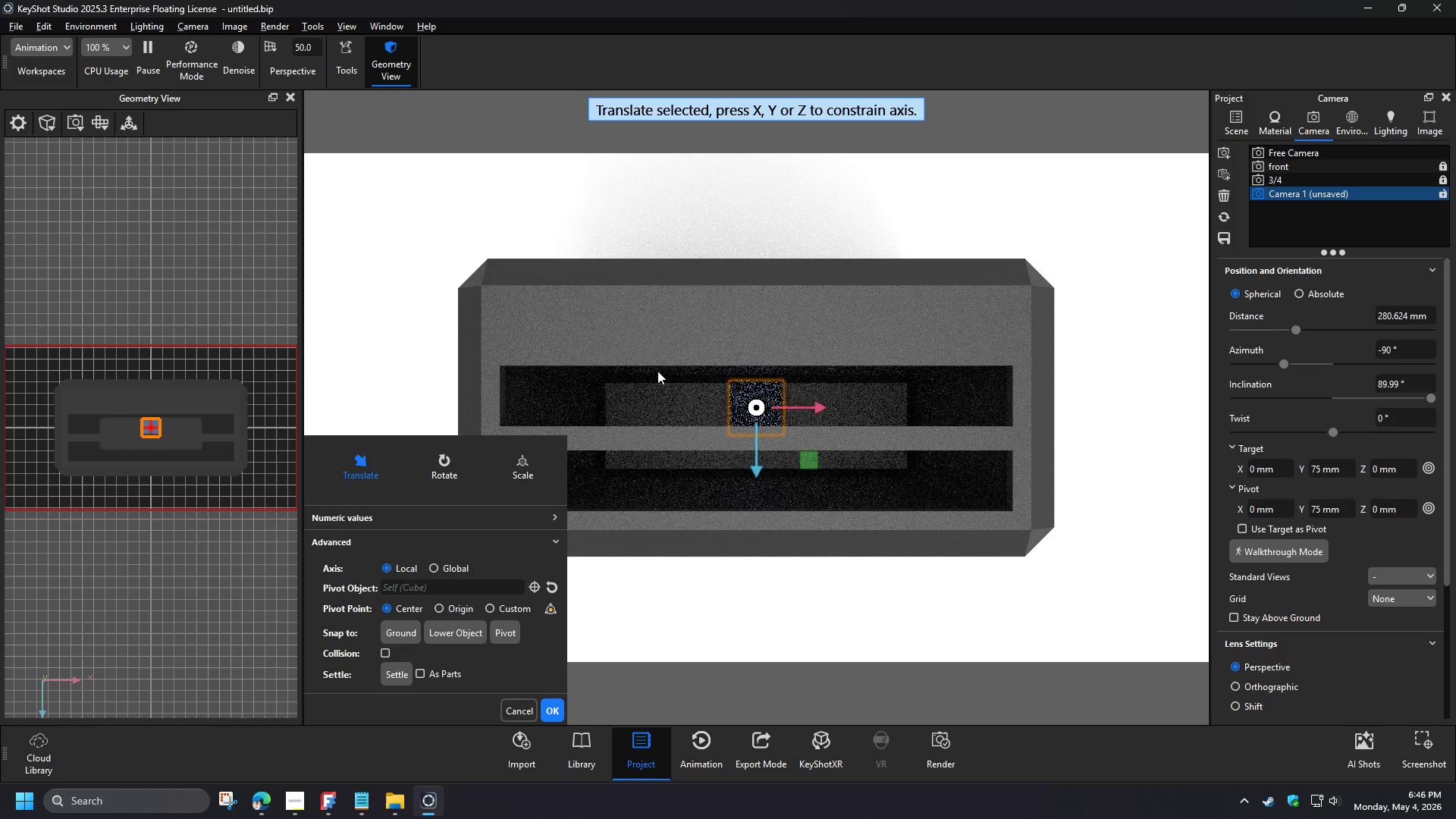 
left_click_drag(start_coordinate=[756, 384], to_coordinate=[761, 112])
 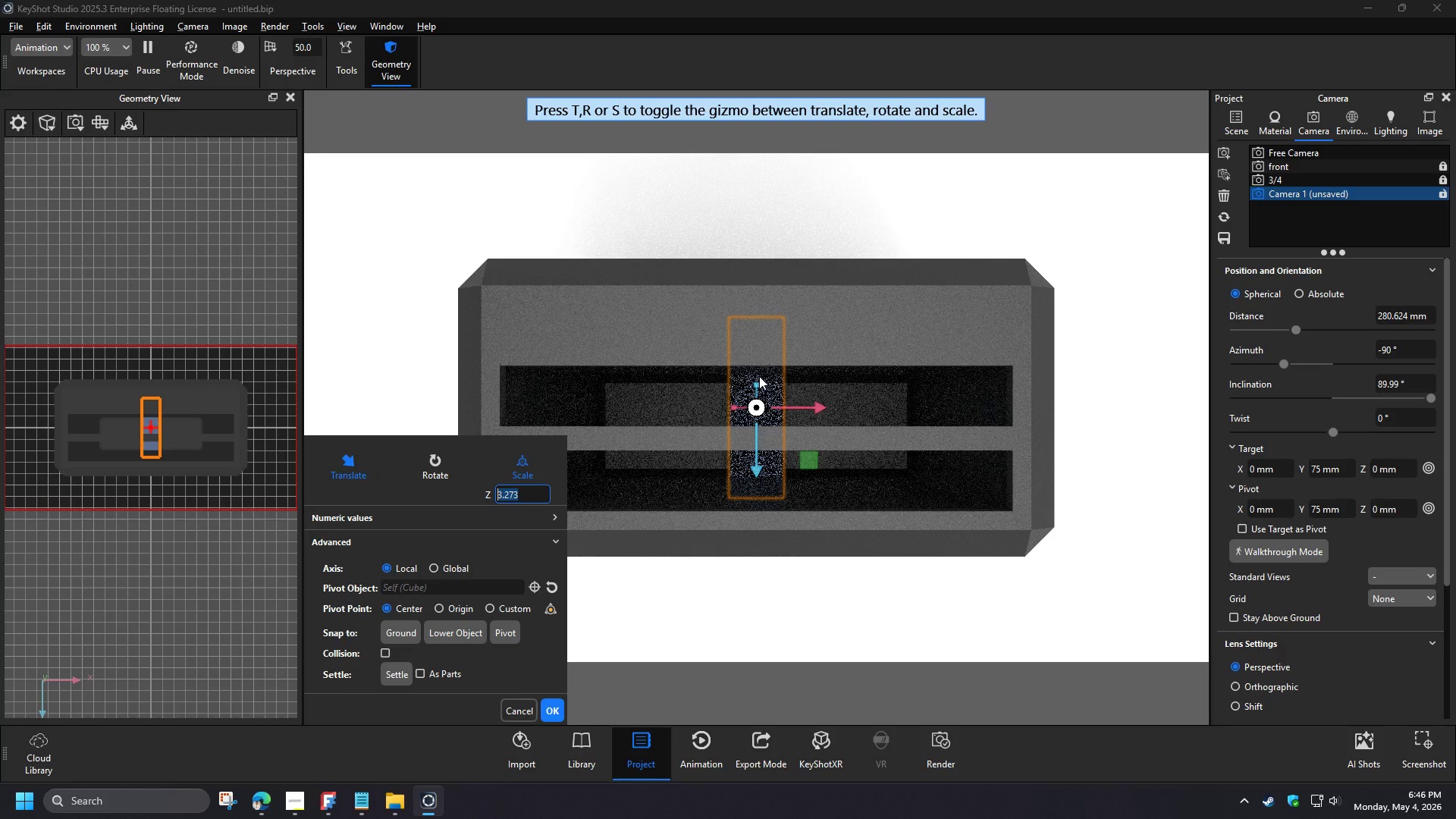 
left_click_drag(start_coordinate=[755, 383], to_coordinate=[746, 282])
 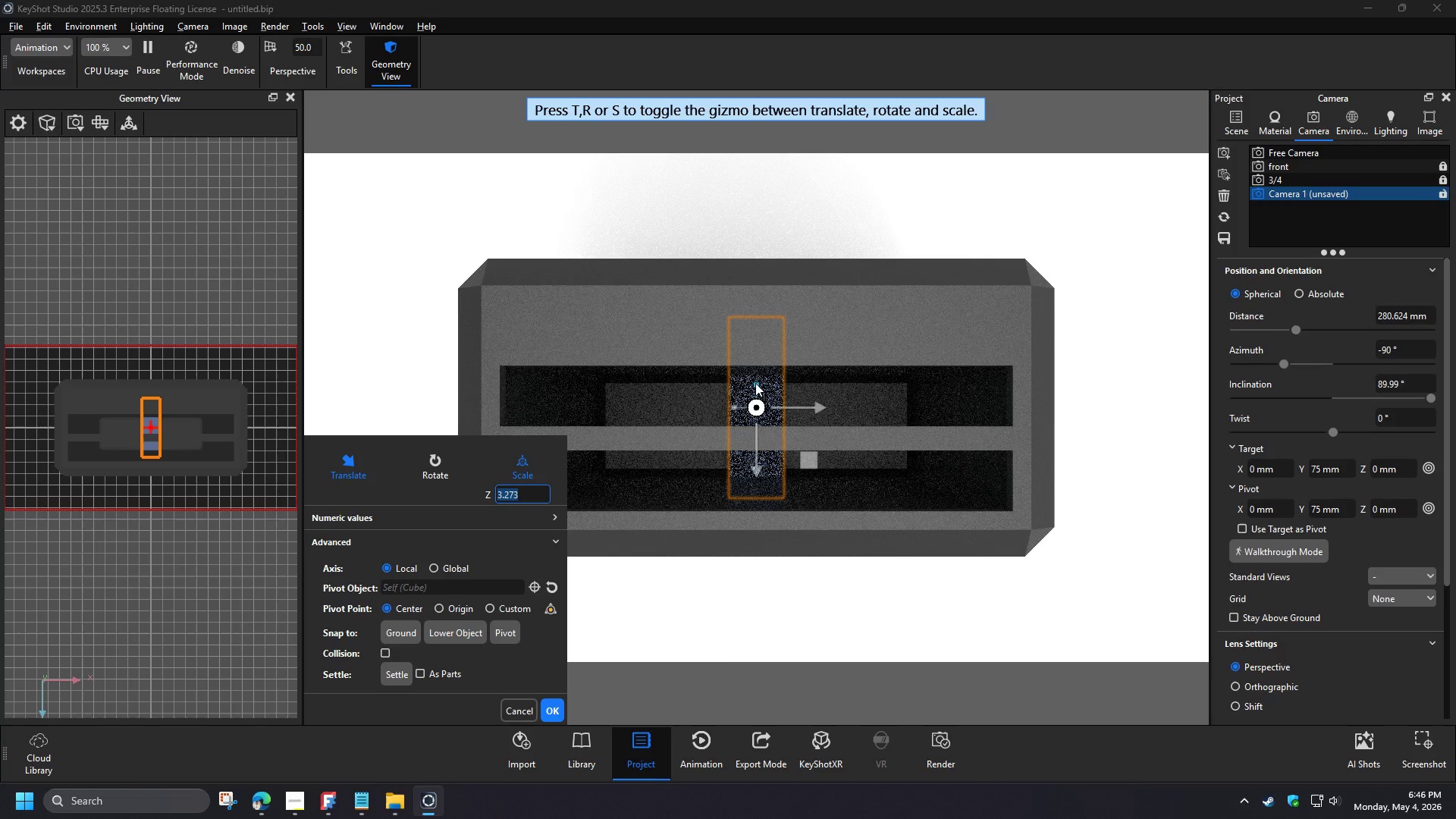 
left_click_drag(start_coordinate=[732, 407], to_coordinate=[244, 372])
 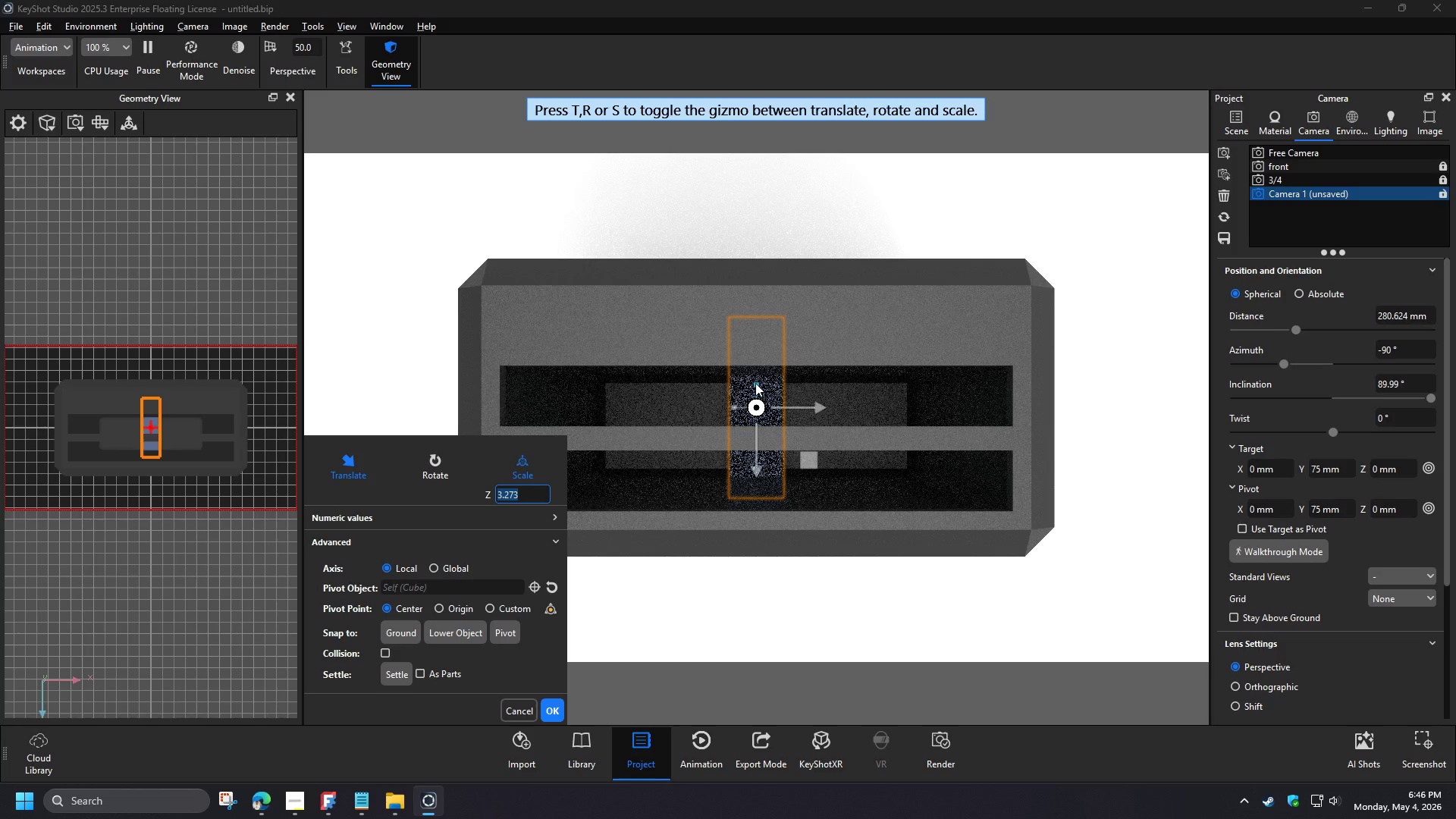 
left_click_drag(start_coordinate=[731, 406], to_coordinate=[667, 403])
 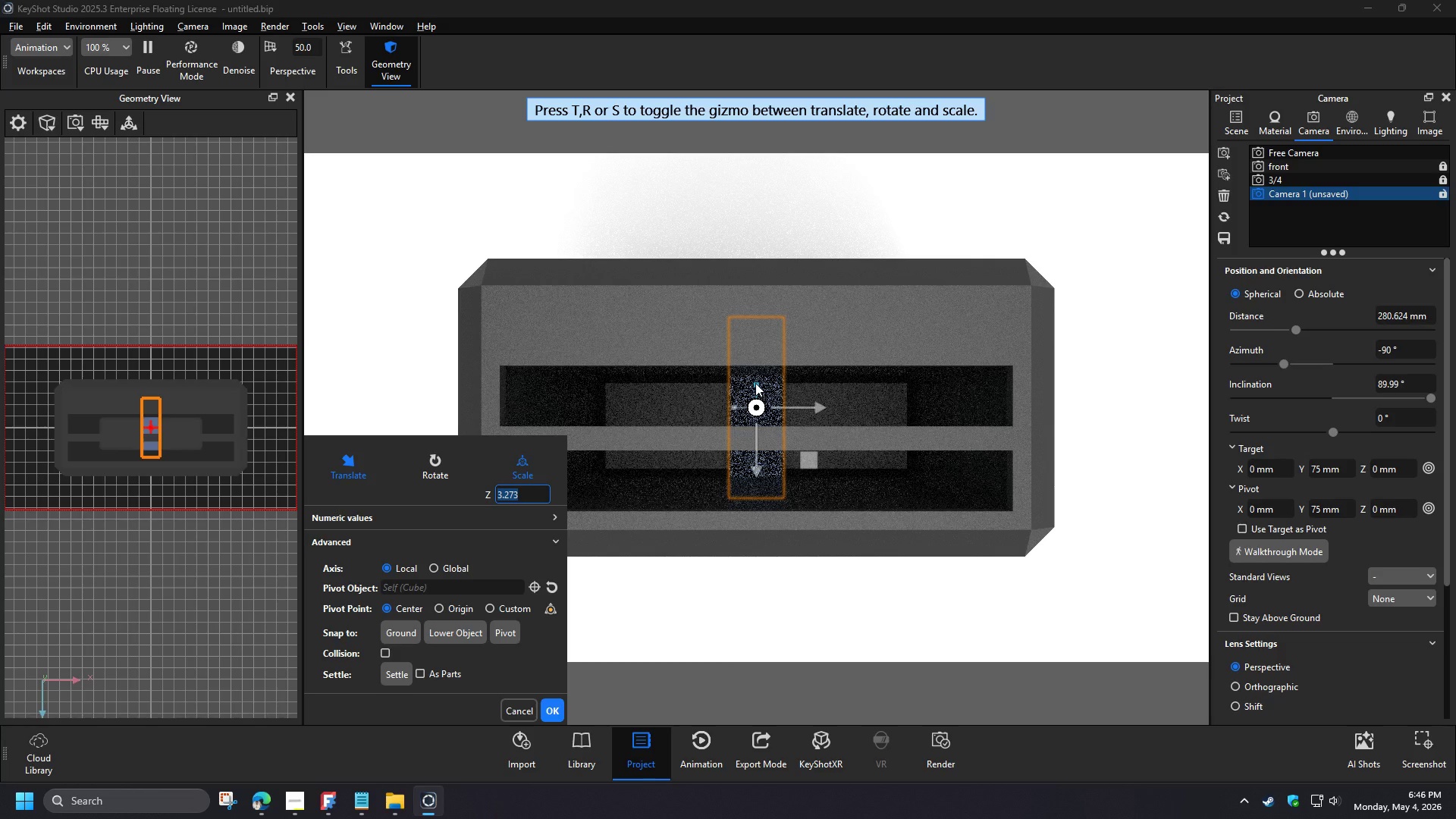 
left_click_drag(start_coordinate=[814, 408], to_coordinate=[623, 394])
 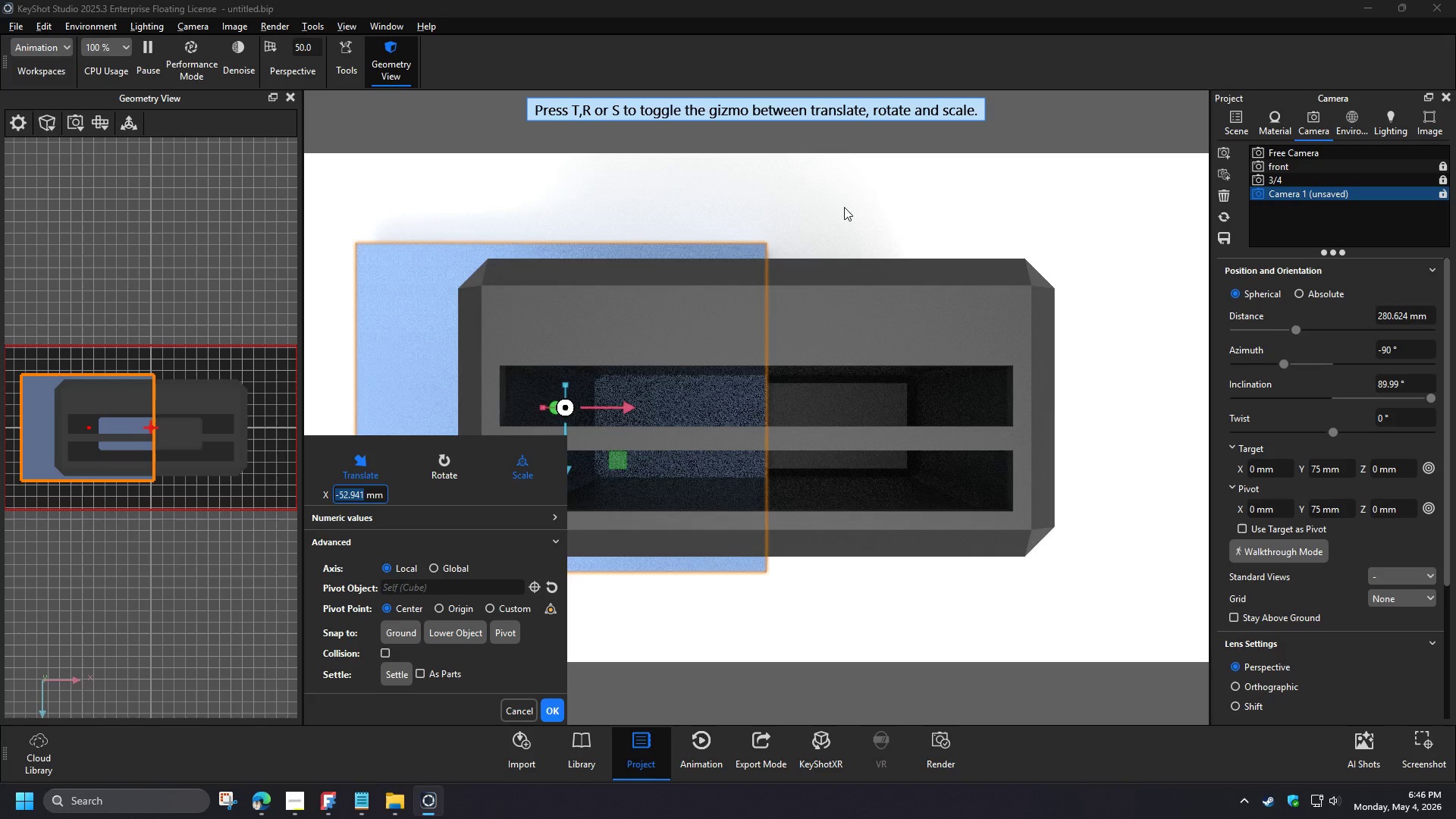 
wait(12.3)
 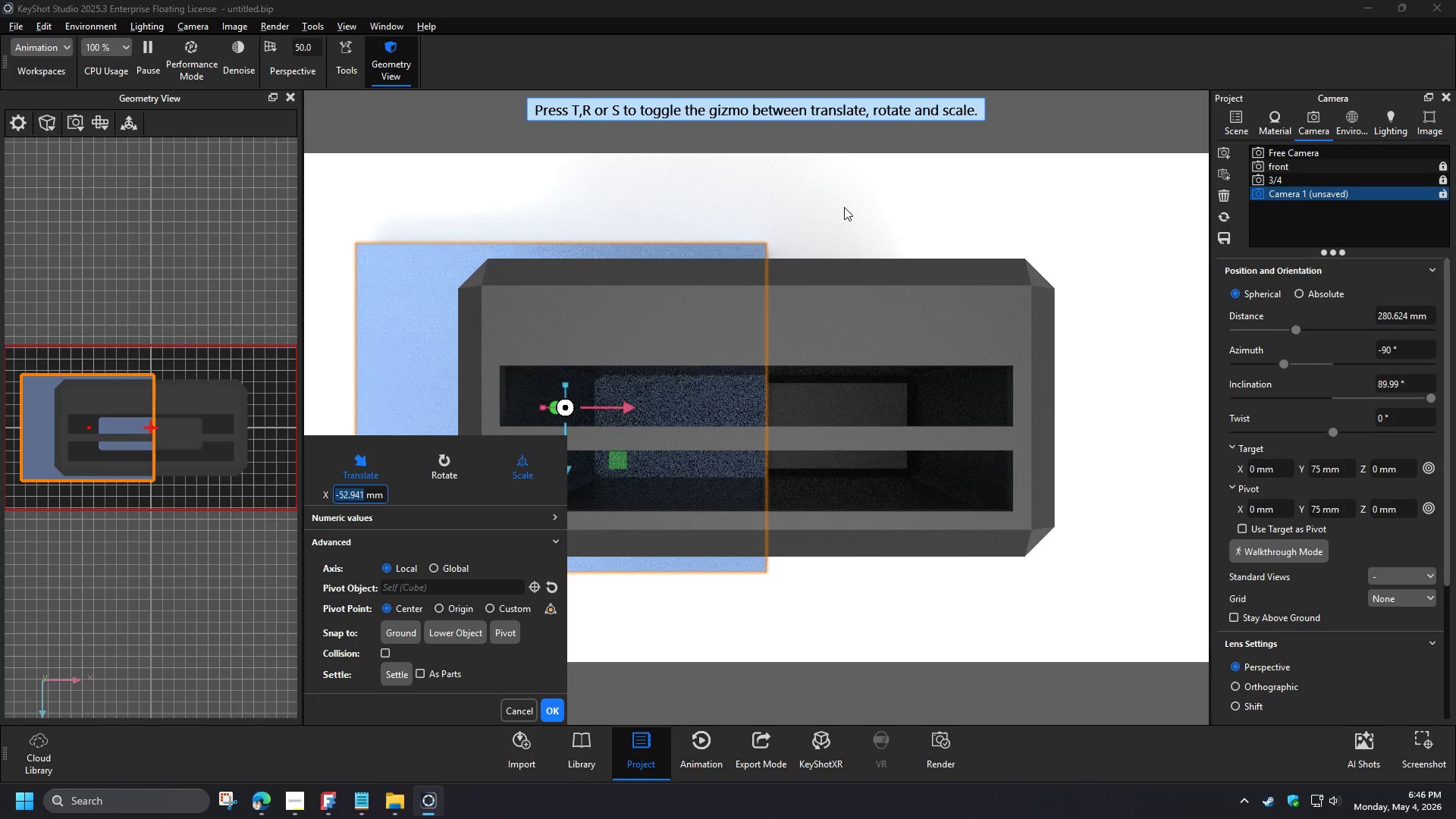 
left_click([107, 130])
 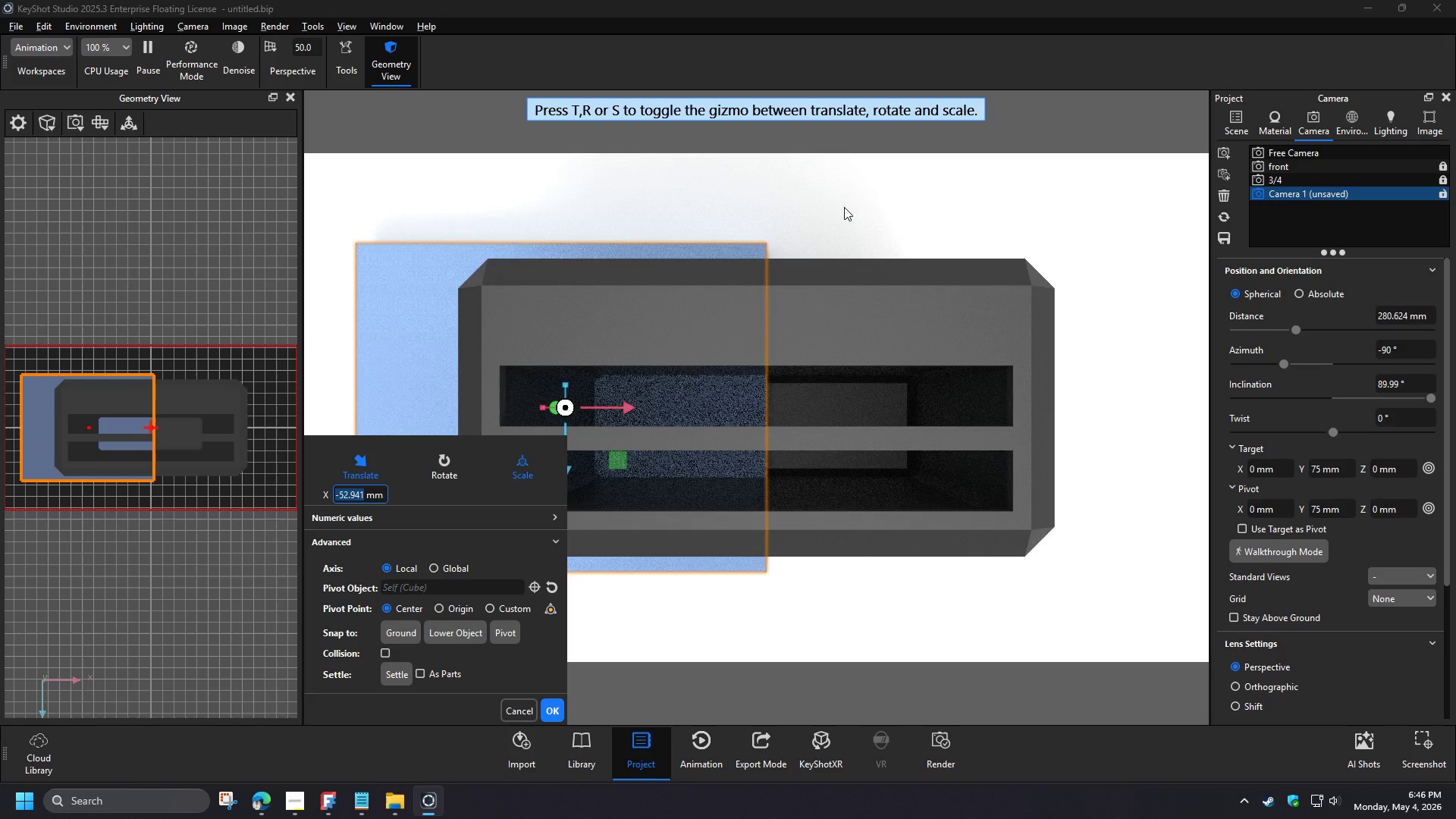 
left_click([128, 250])
 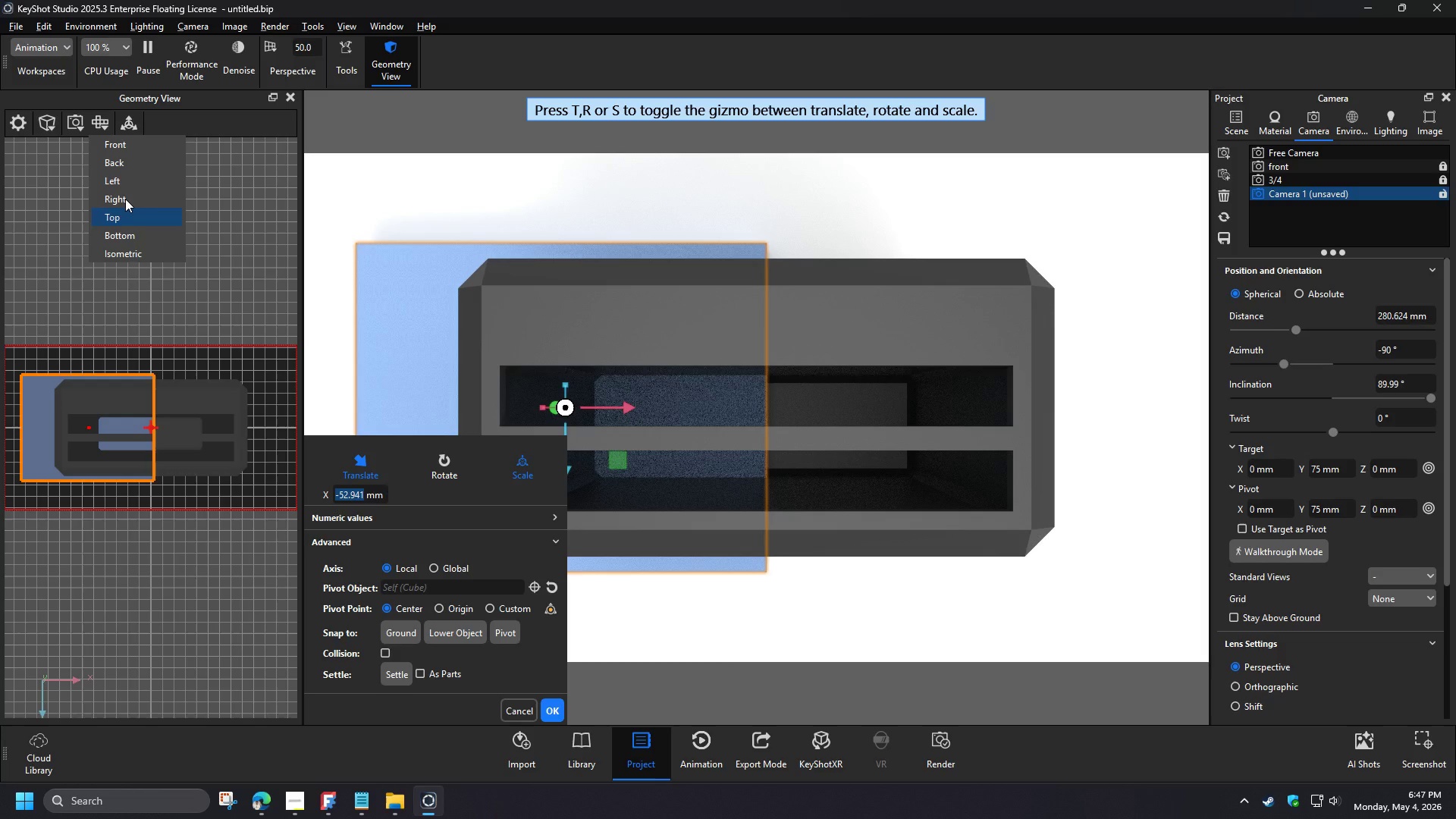 
left_click_drag(start_coordinate=[717, 582], to_coordinate=[707, 780])
 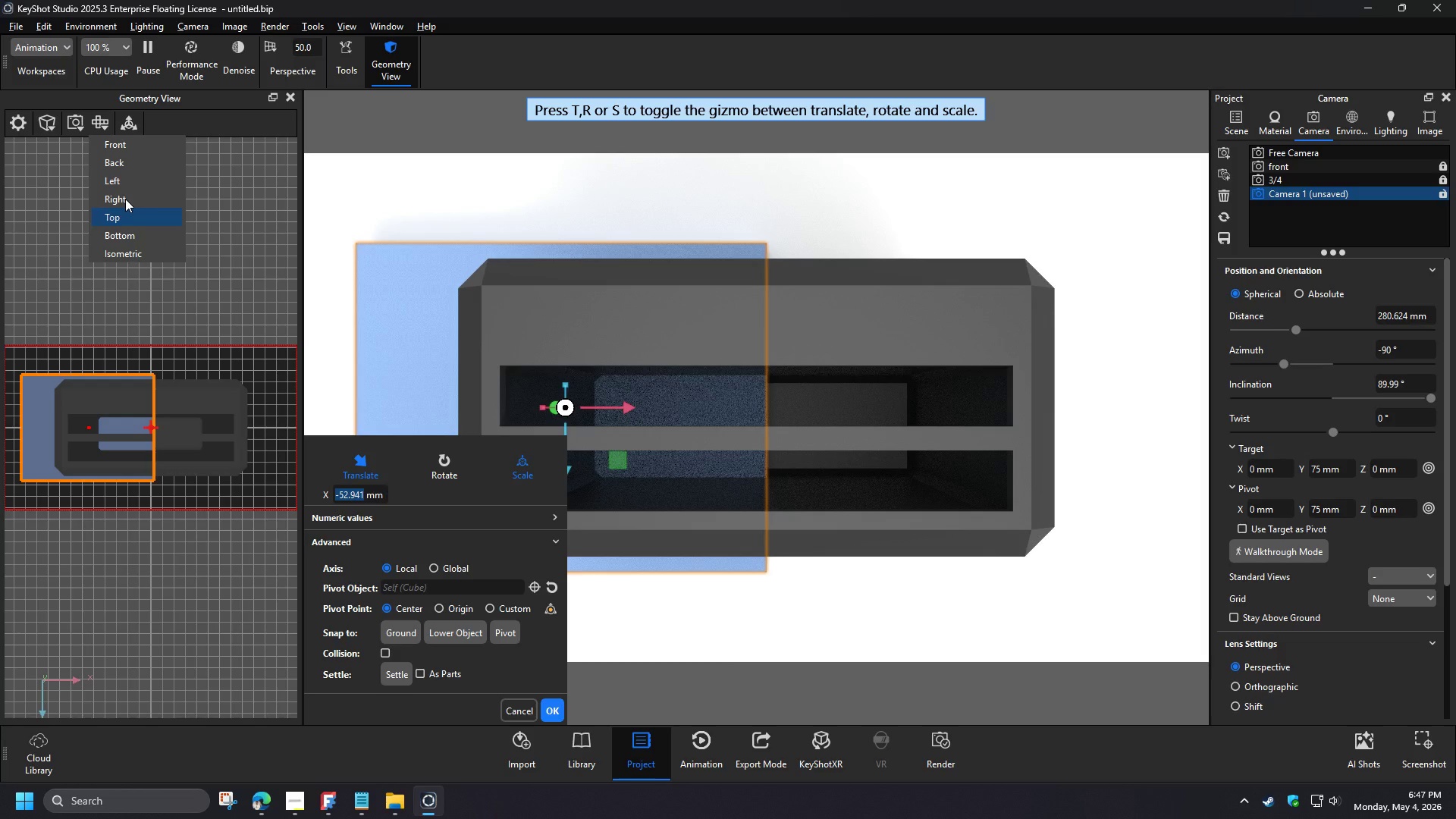 
left_click_drag(start_coordinate=[711, 519], to_coordinate=[701, 317])
 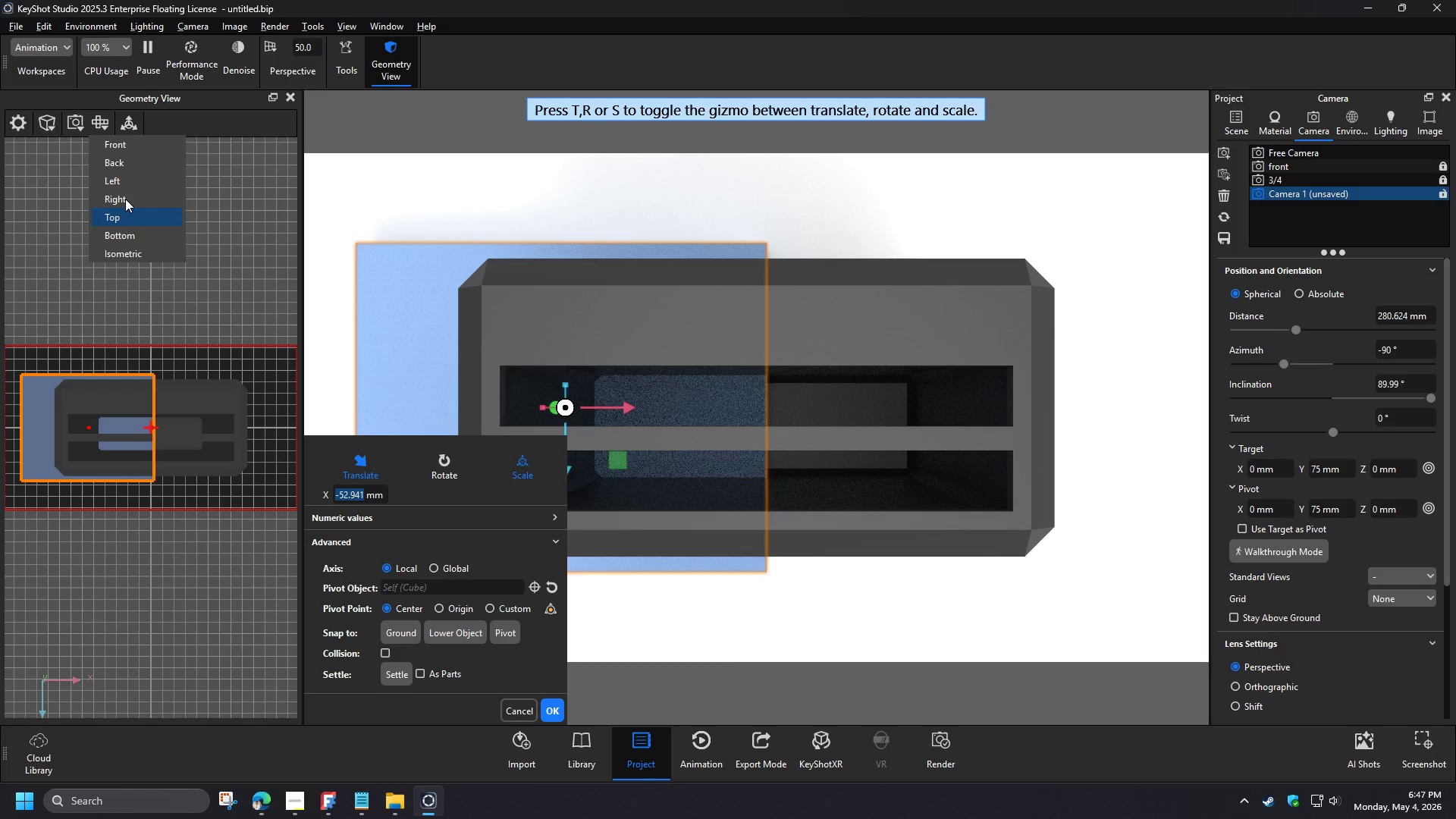 
scroll: coordinate [746, 469], scroll_direction: down, amount: 3.0
 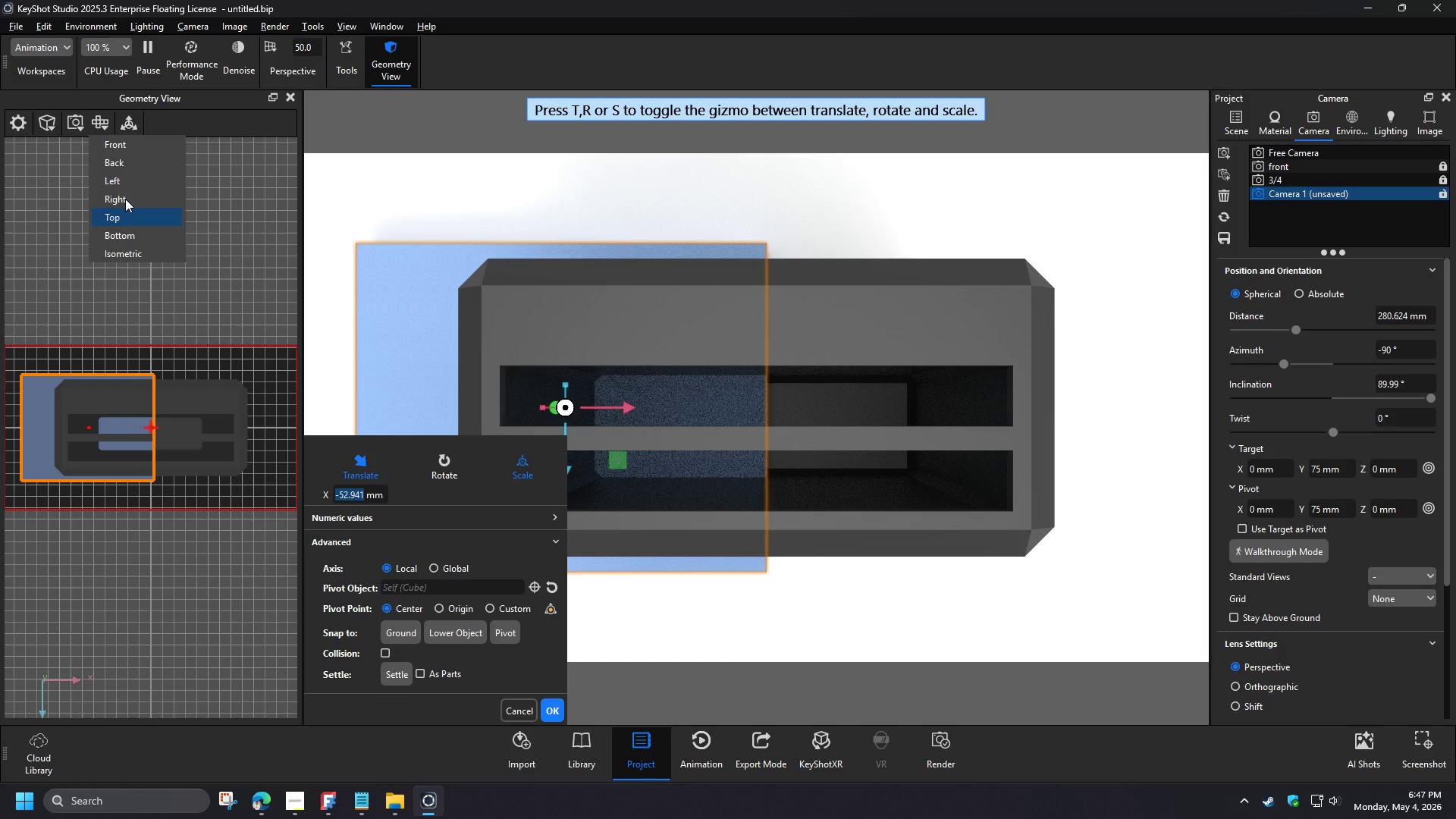 
left_click_drag(start_coordinate=[713, 393], to_coordinate=[728, 539])
 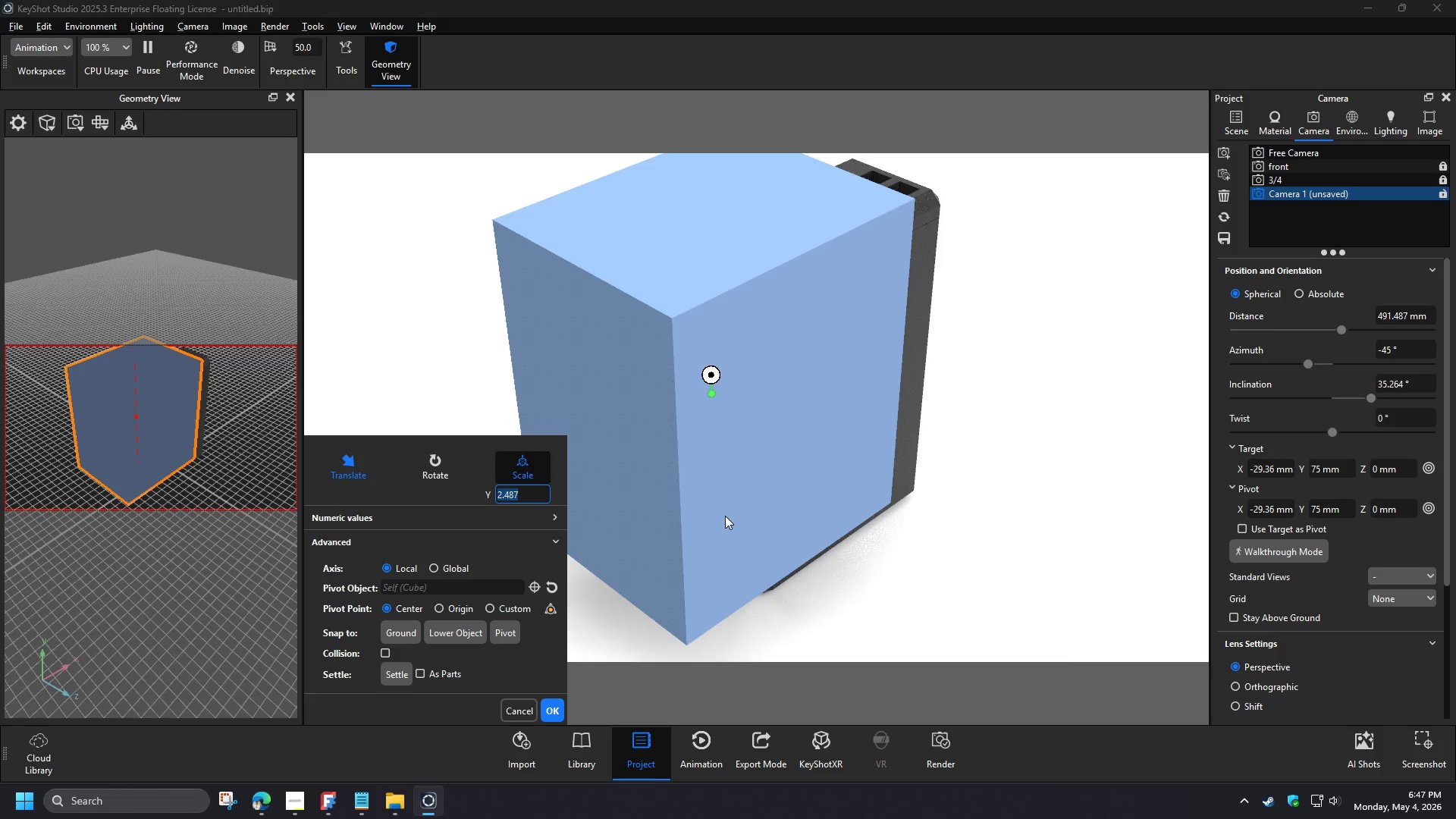 
left_click([406, 632])
 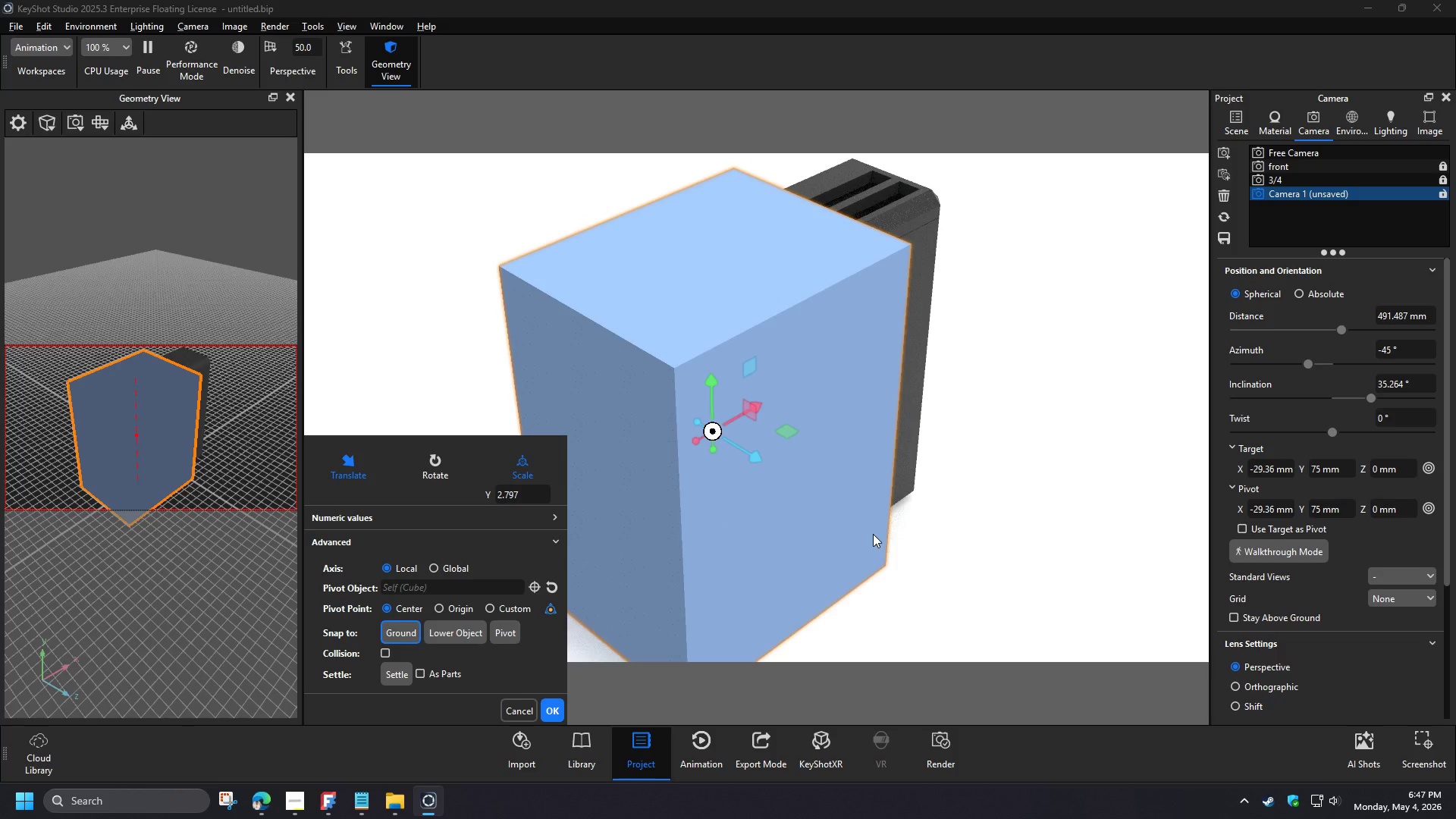 
left_click([549, 711])
 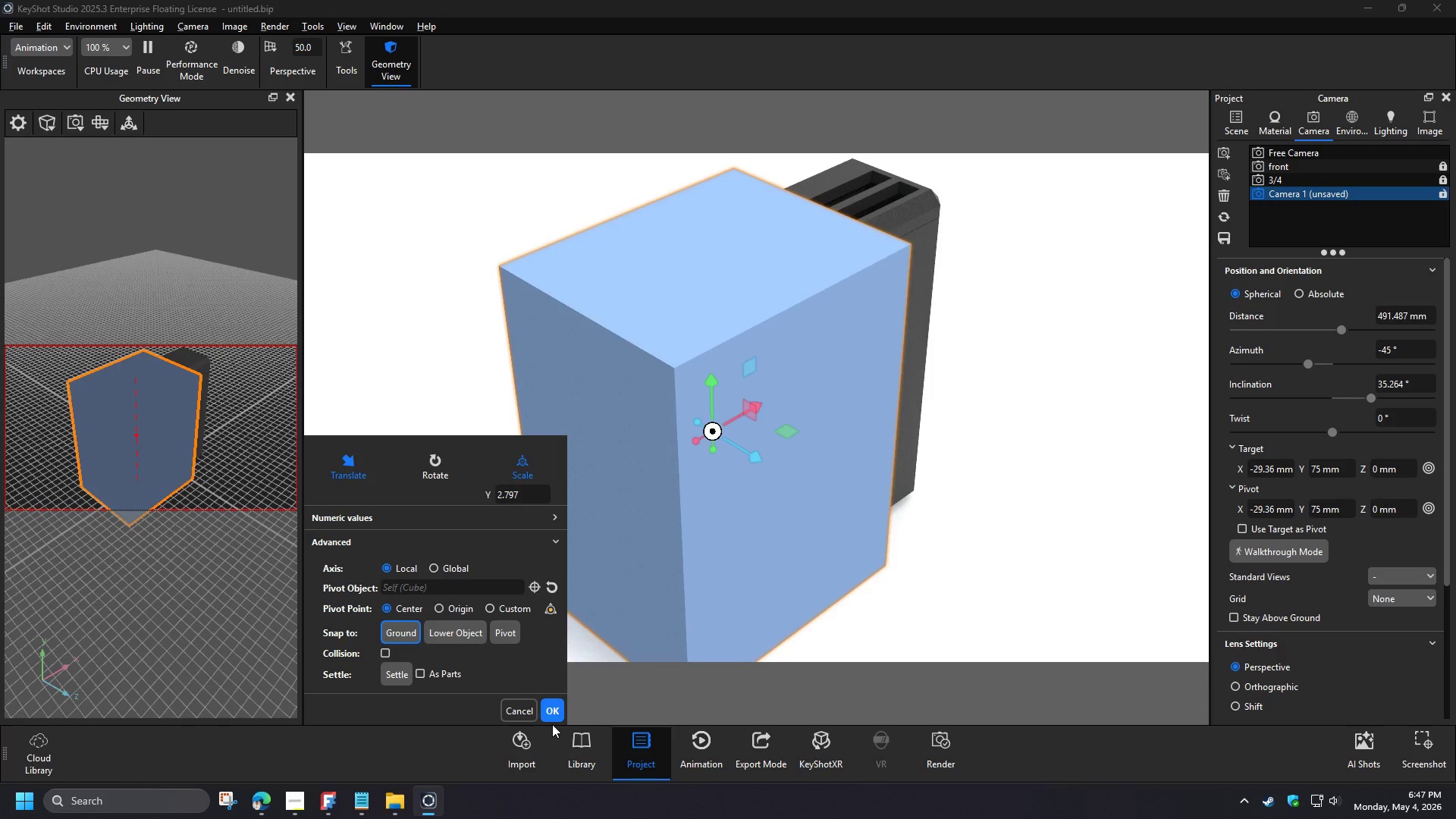 
left_click([1268, 129])
 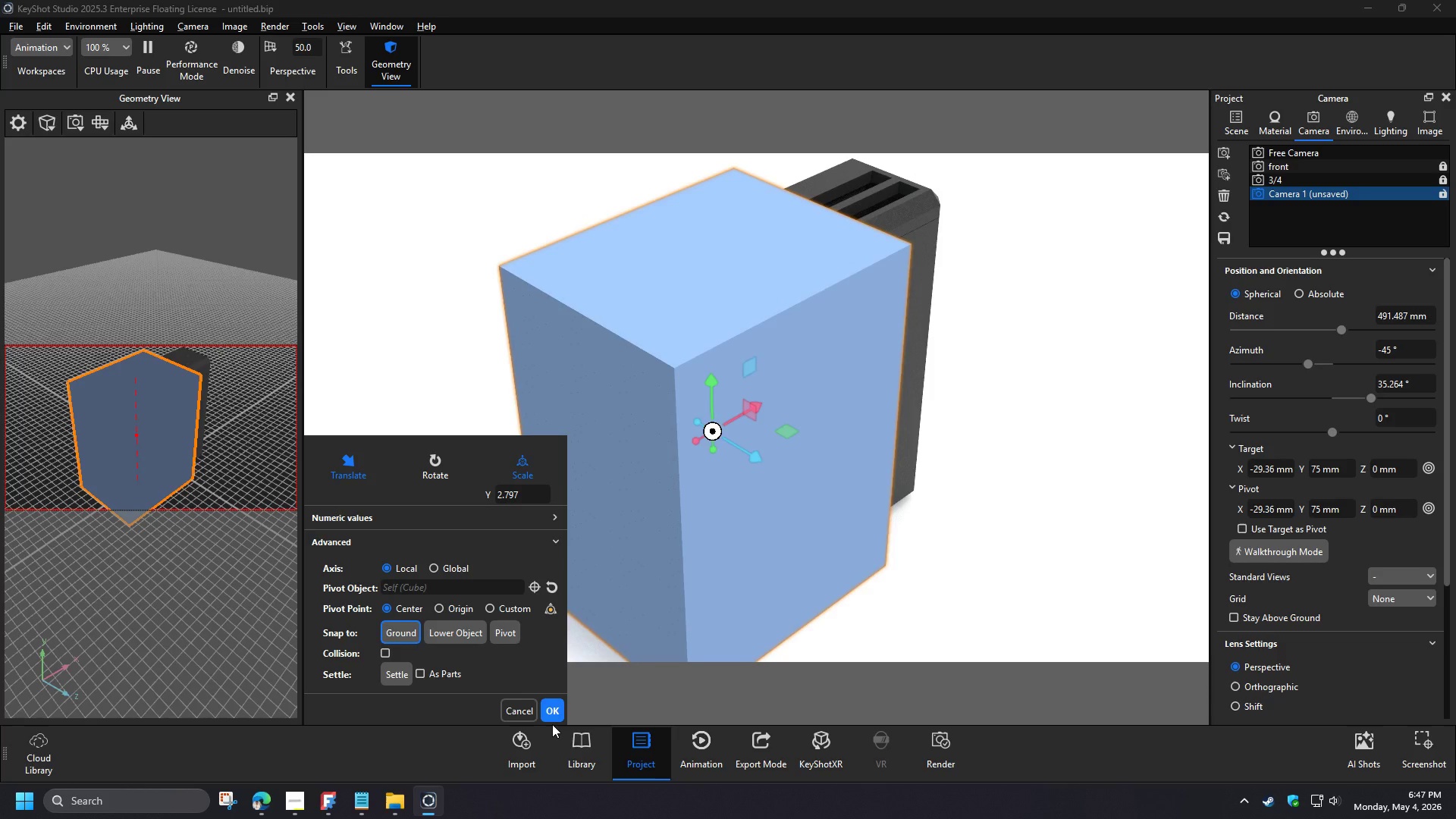 
left_click([1237, 129])
 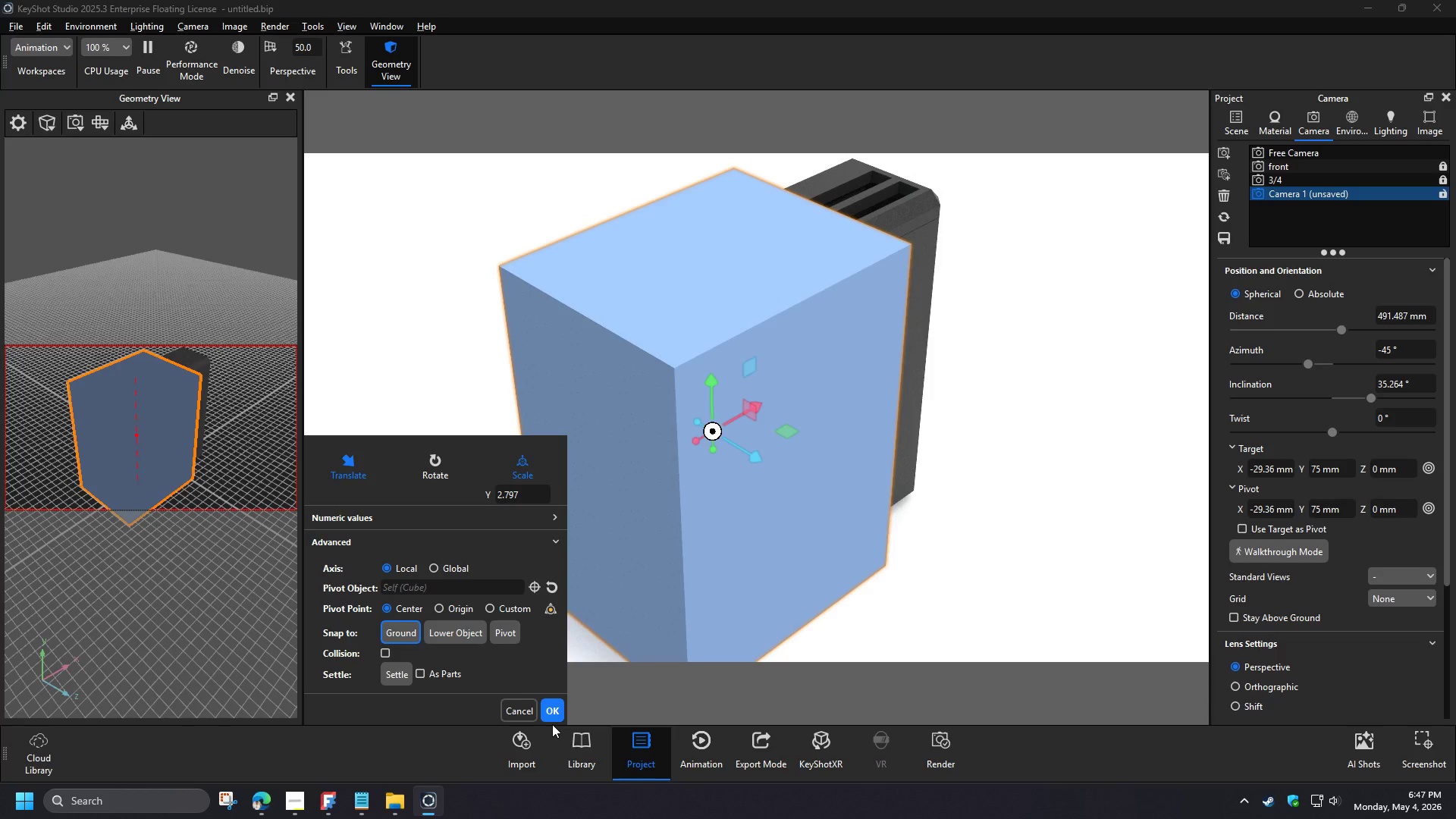 
left_click([1288, 217])
 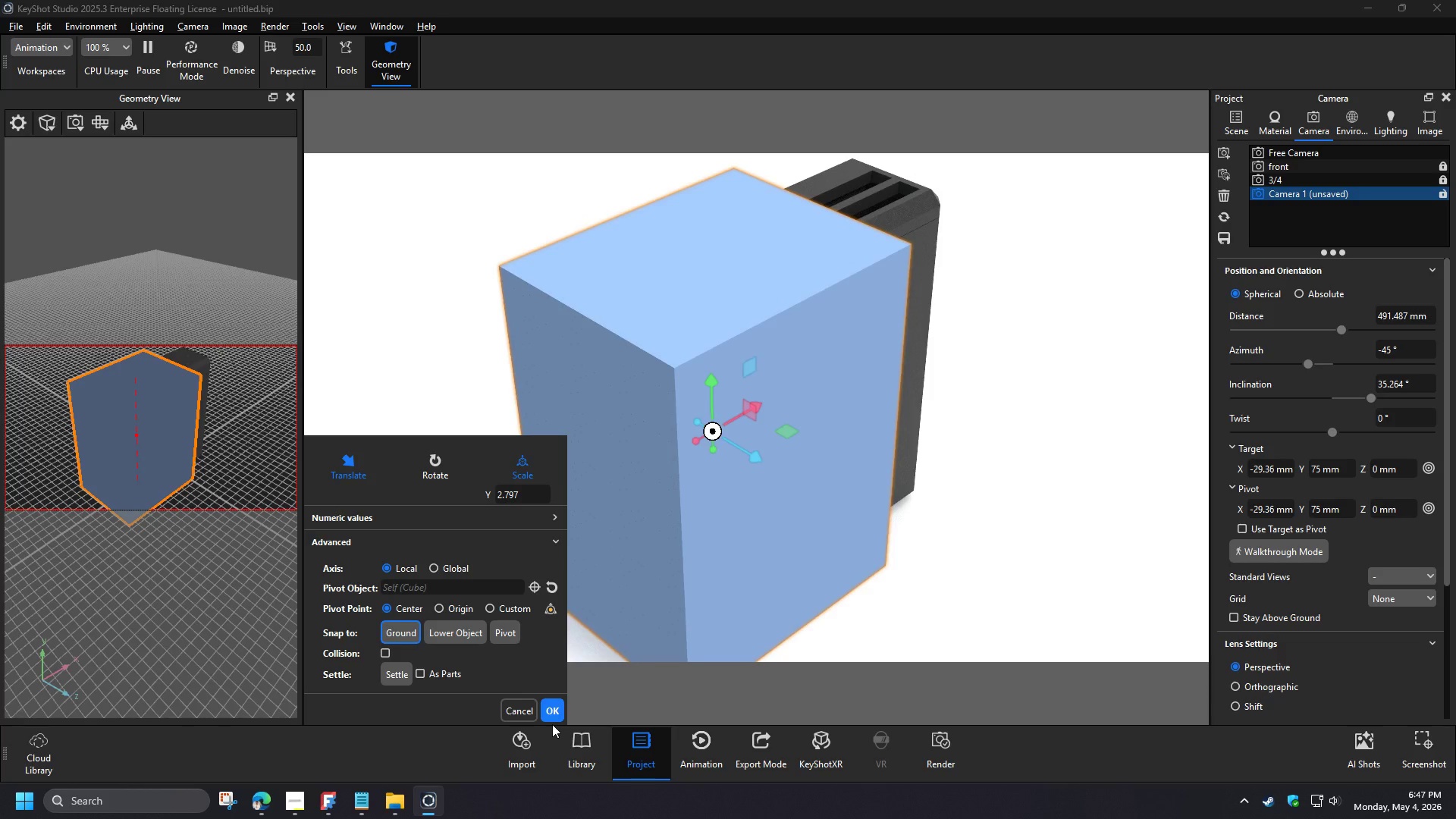 
right_click([1305, 215])
 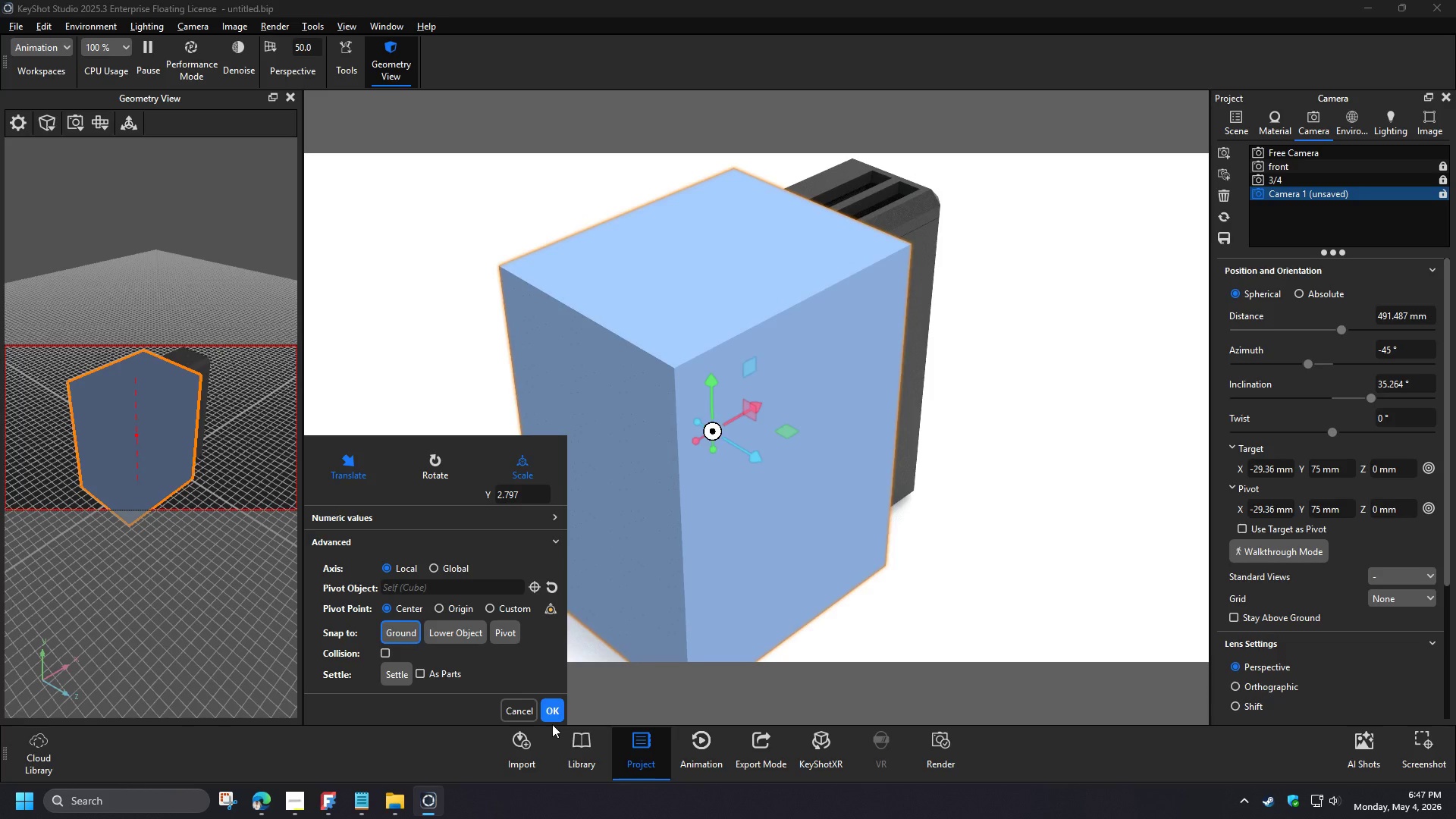 
left_click([1285, 227])
 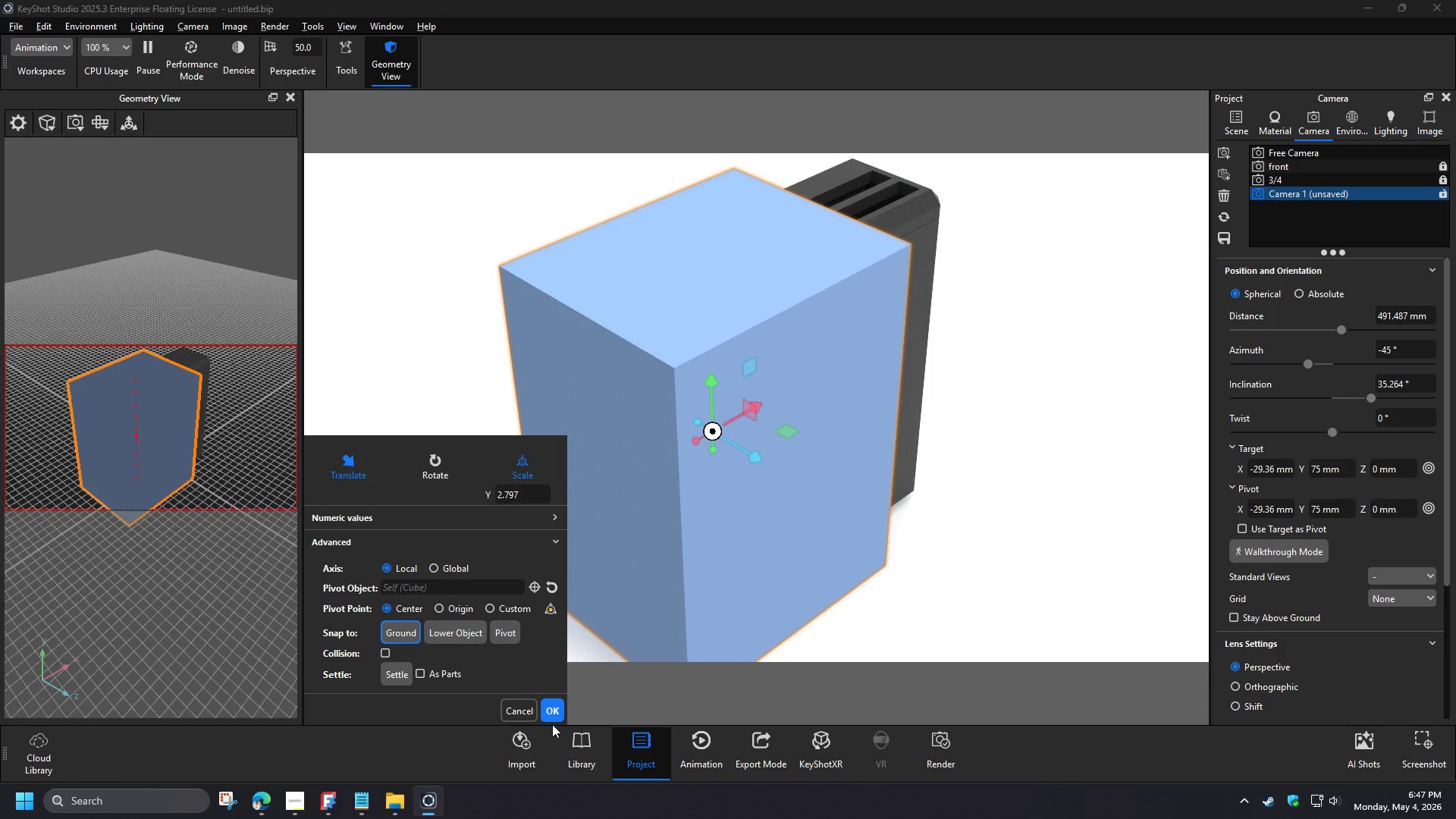 
left_click([1109, 232])
 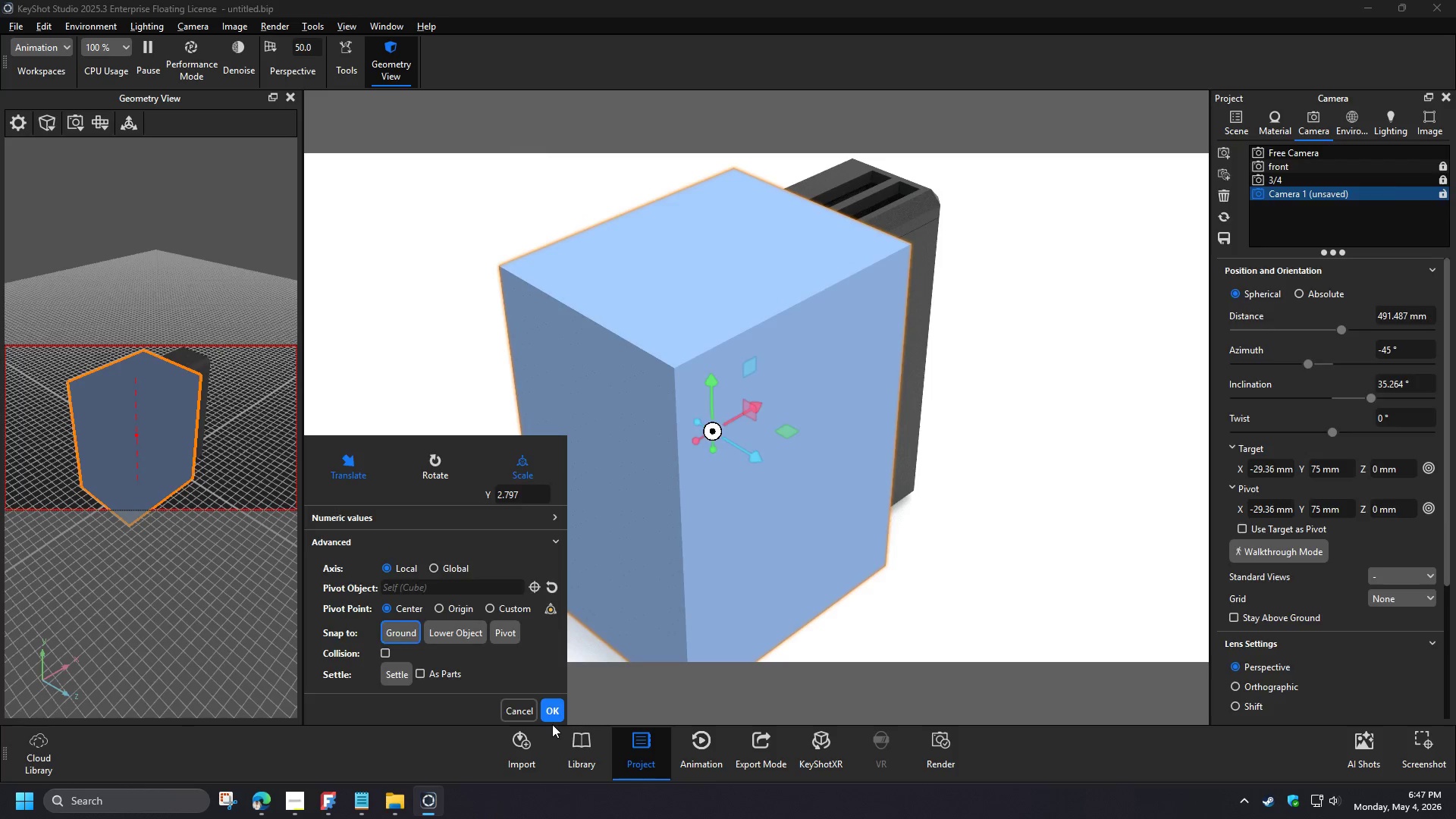 
left_click([1375, 212])
 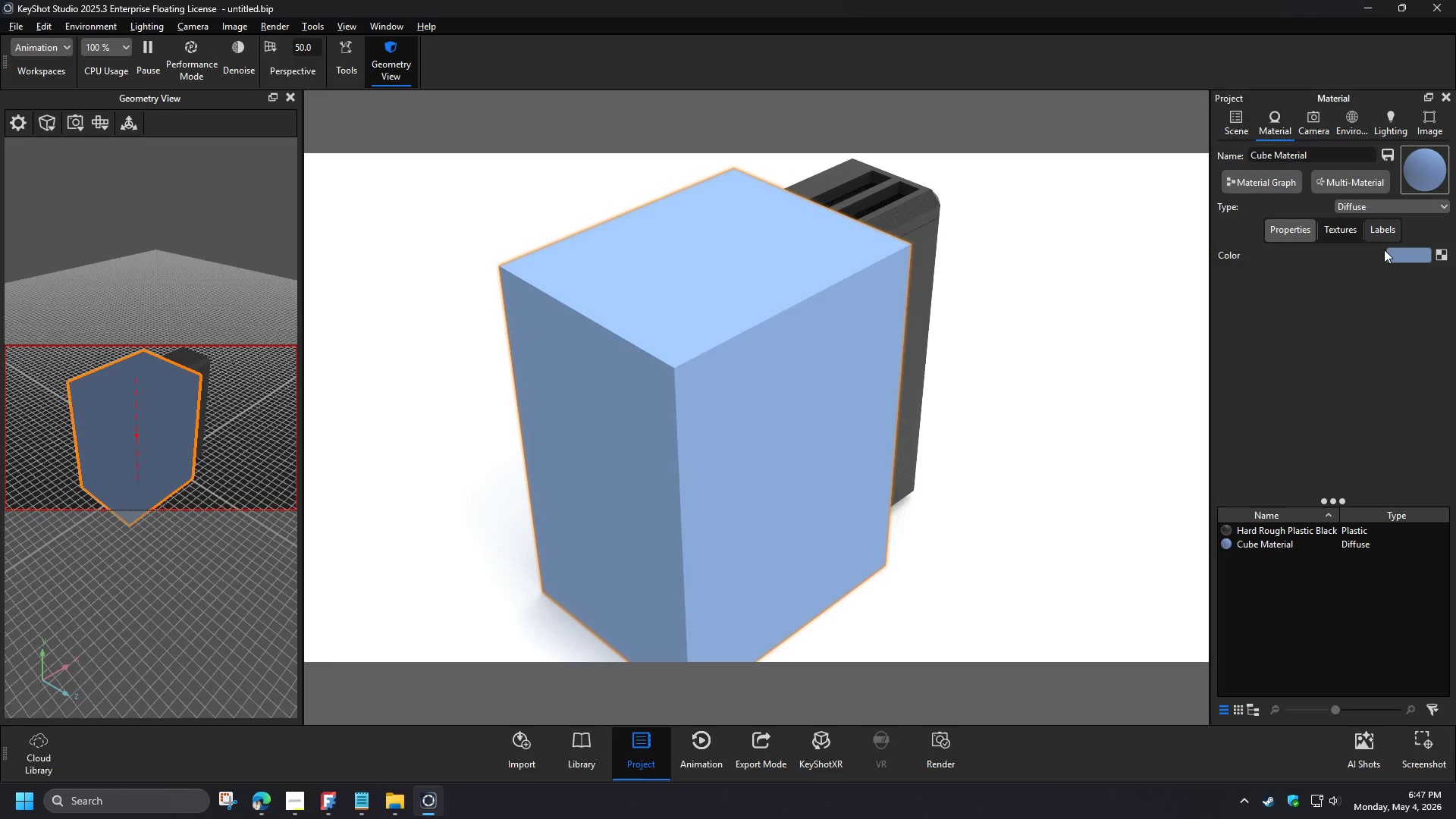 
left_click([1357, 632])
 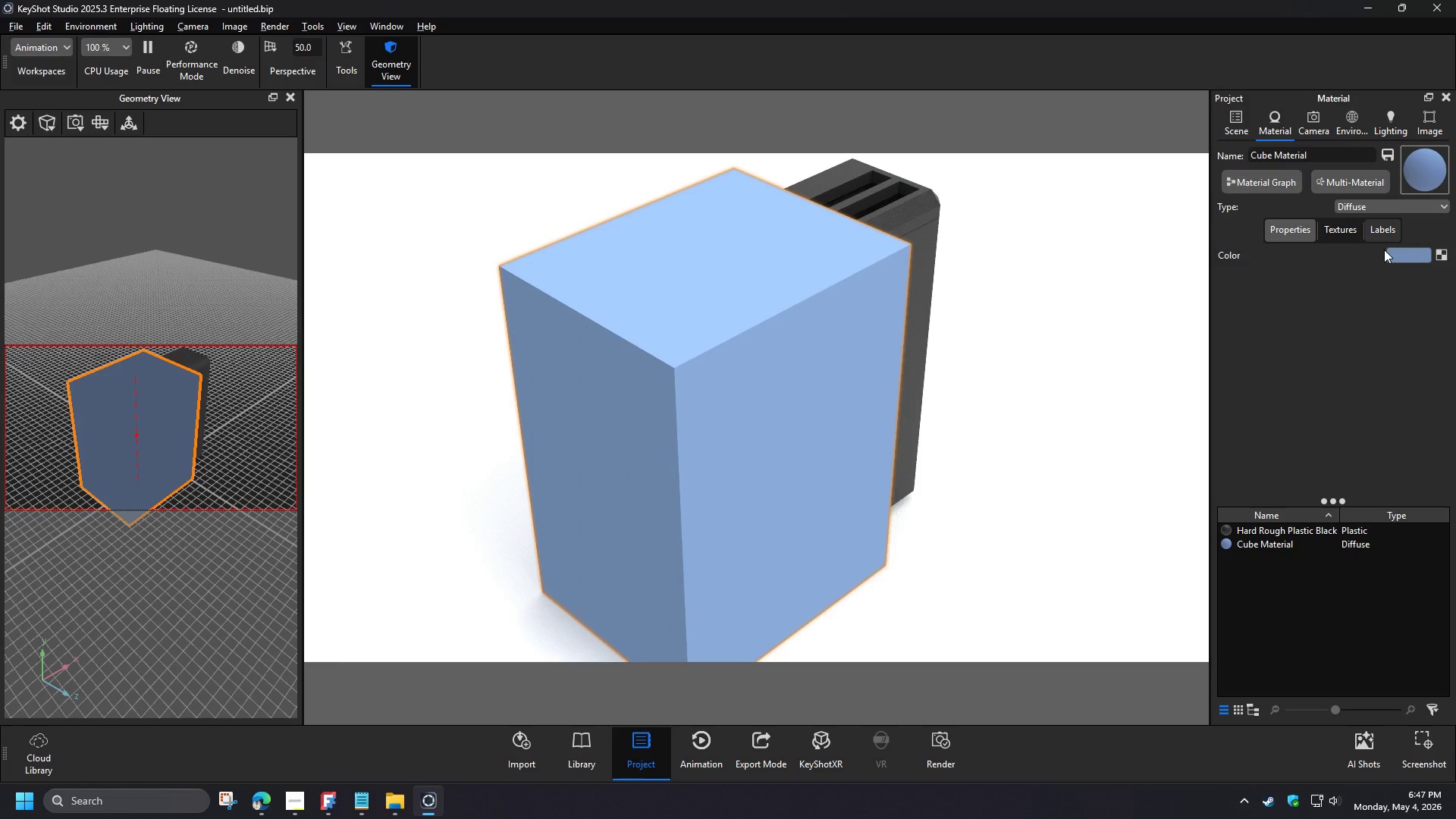 
left_click([1222, 295])
 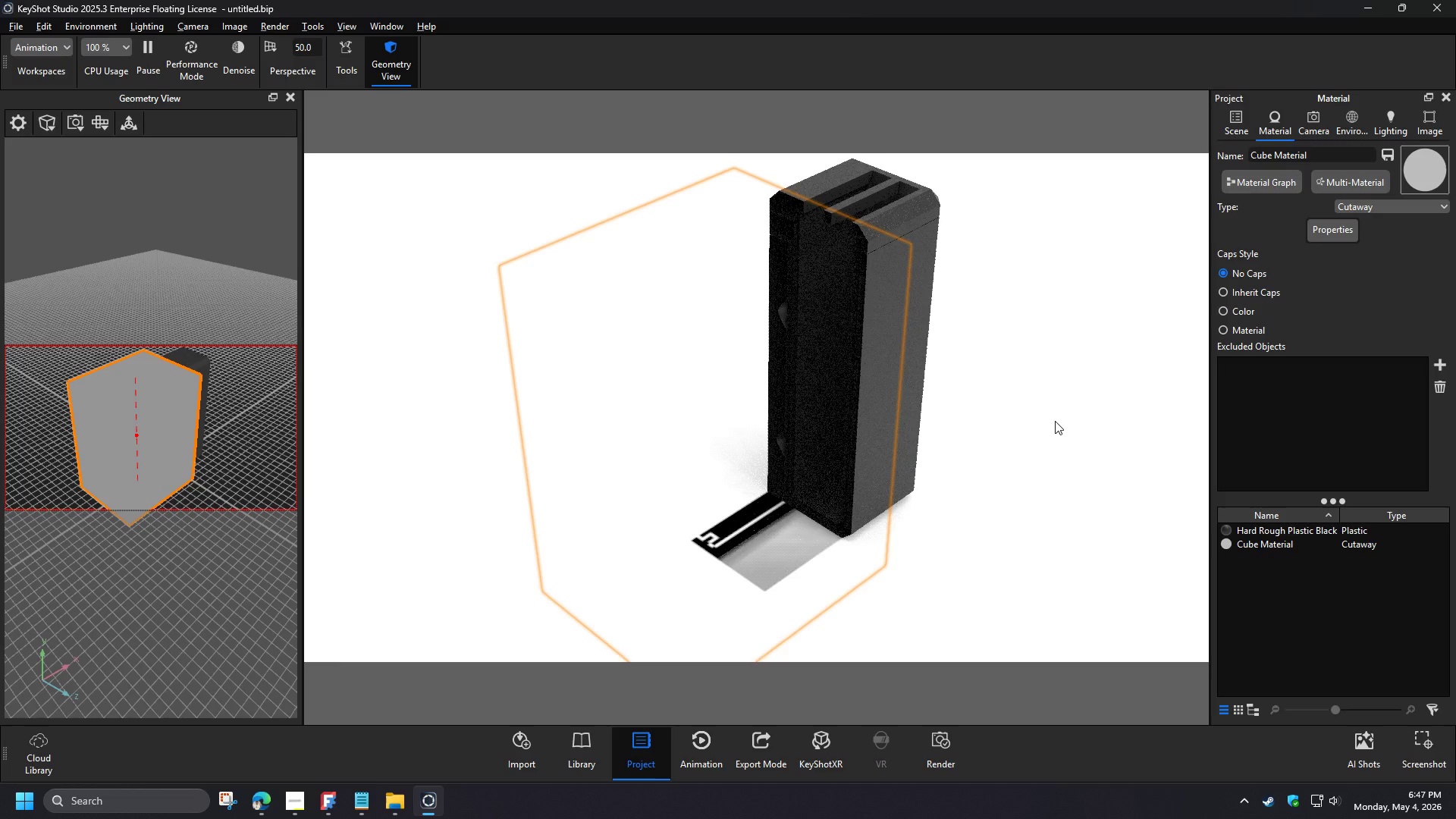 
left_click([886, 407])
 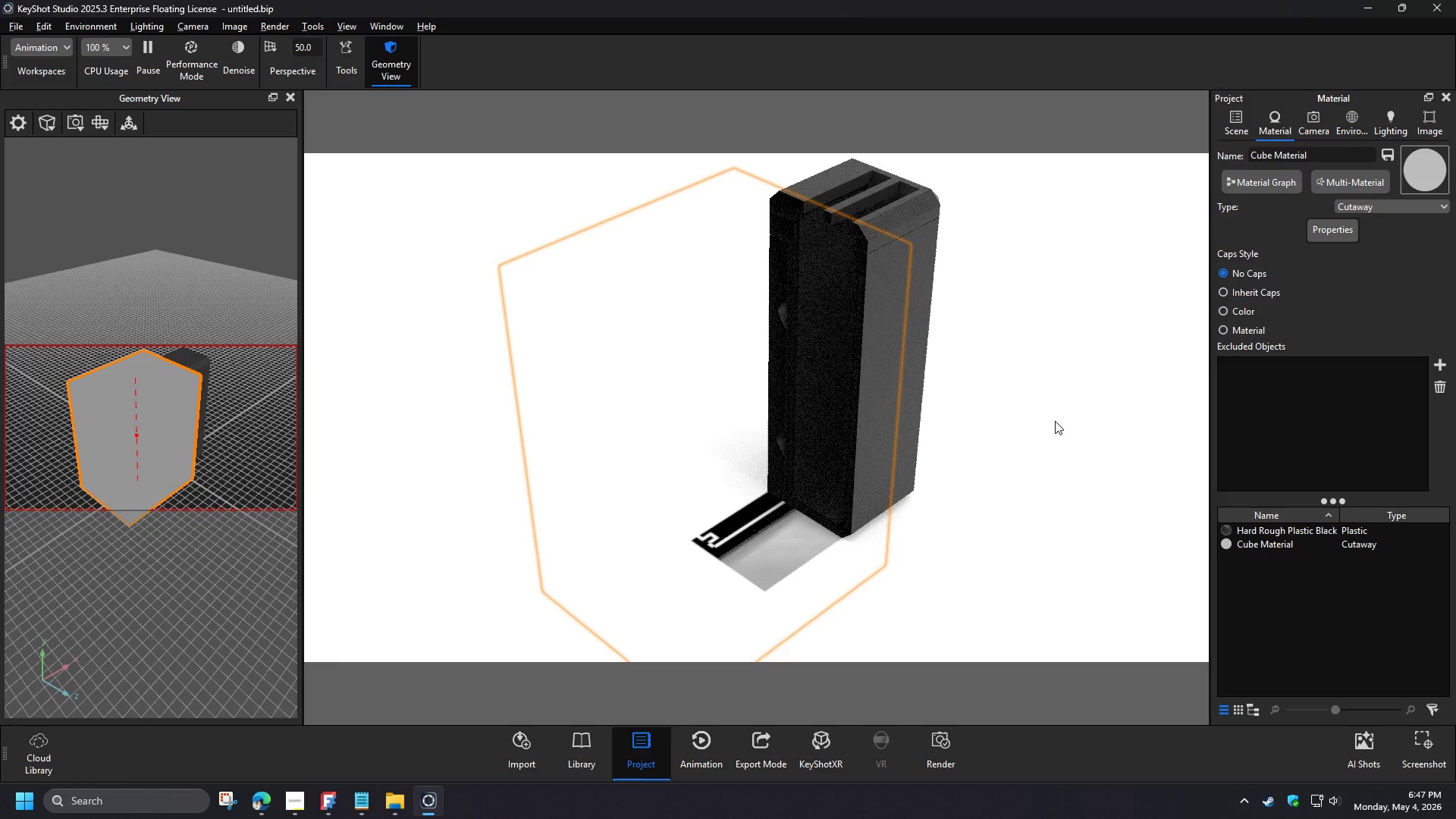 
scroll: coordinate [799, 215], scroll_direction: up, amount: 3.0
 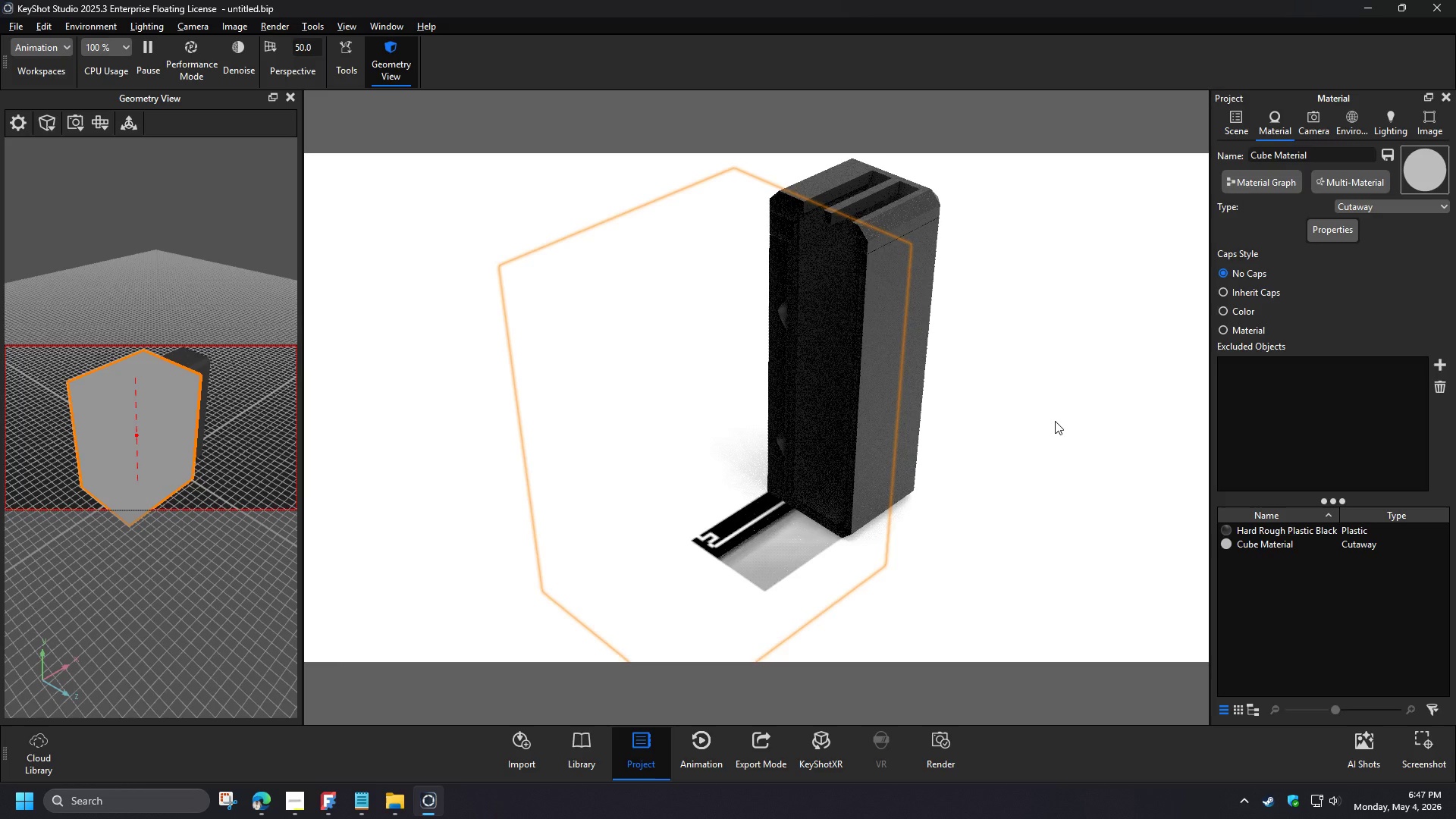 
wait(14.52)
 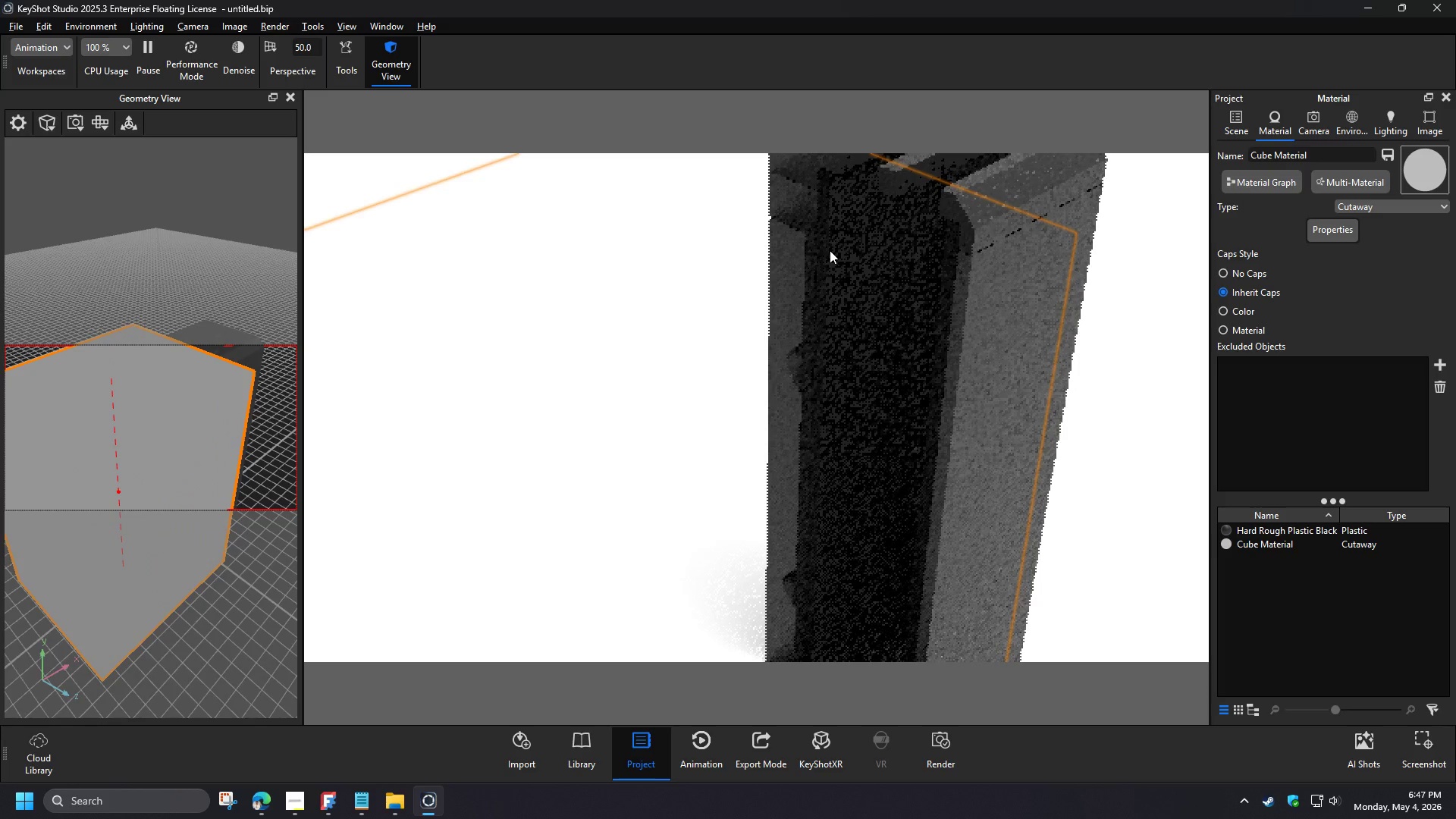 
left_click([1304, 132])
 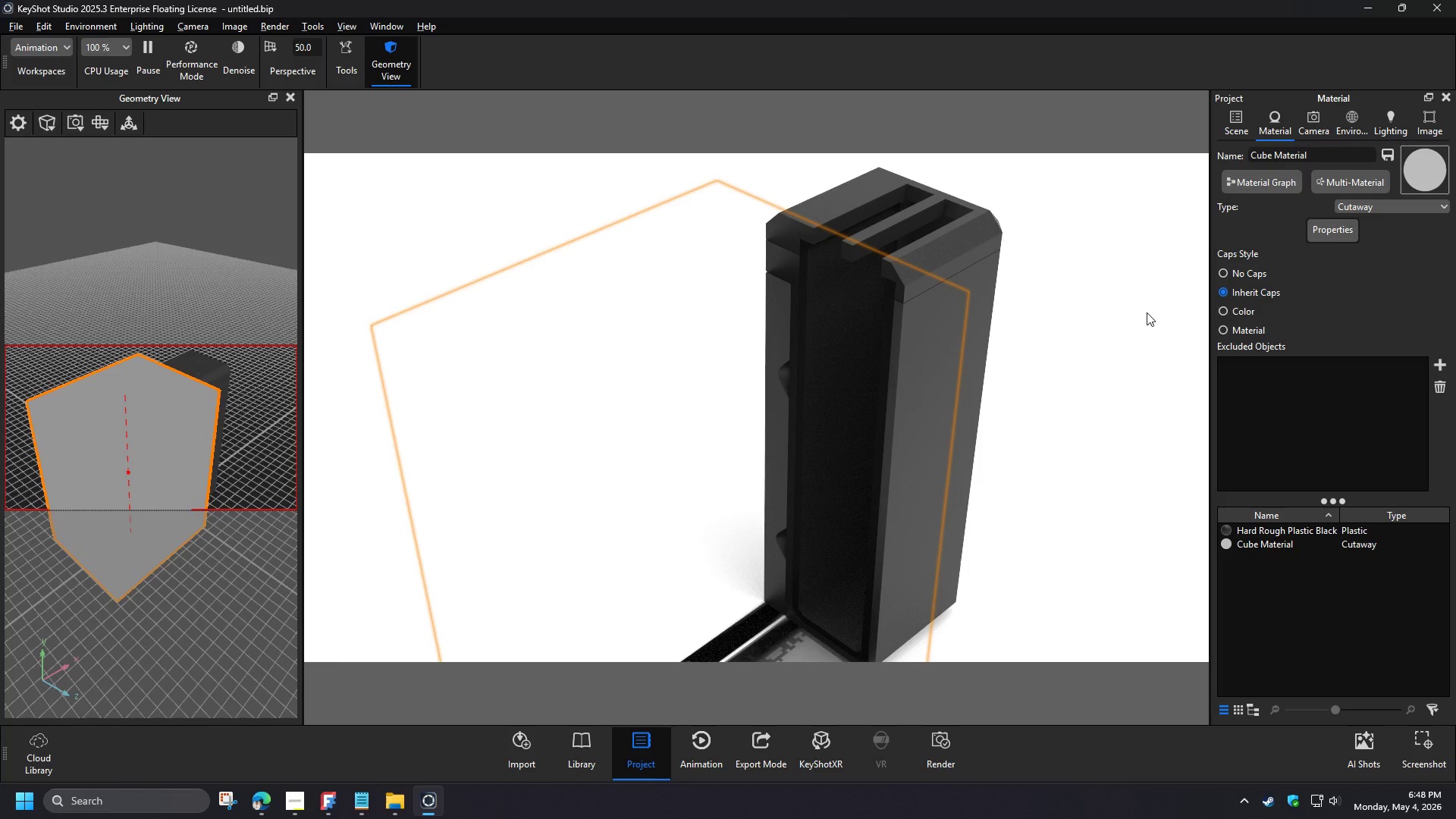 
left_click([1230, 127])
 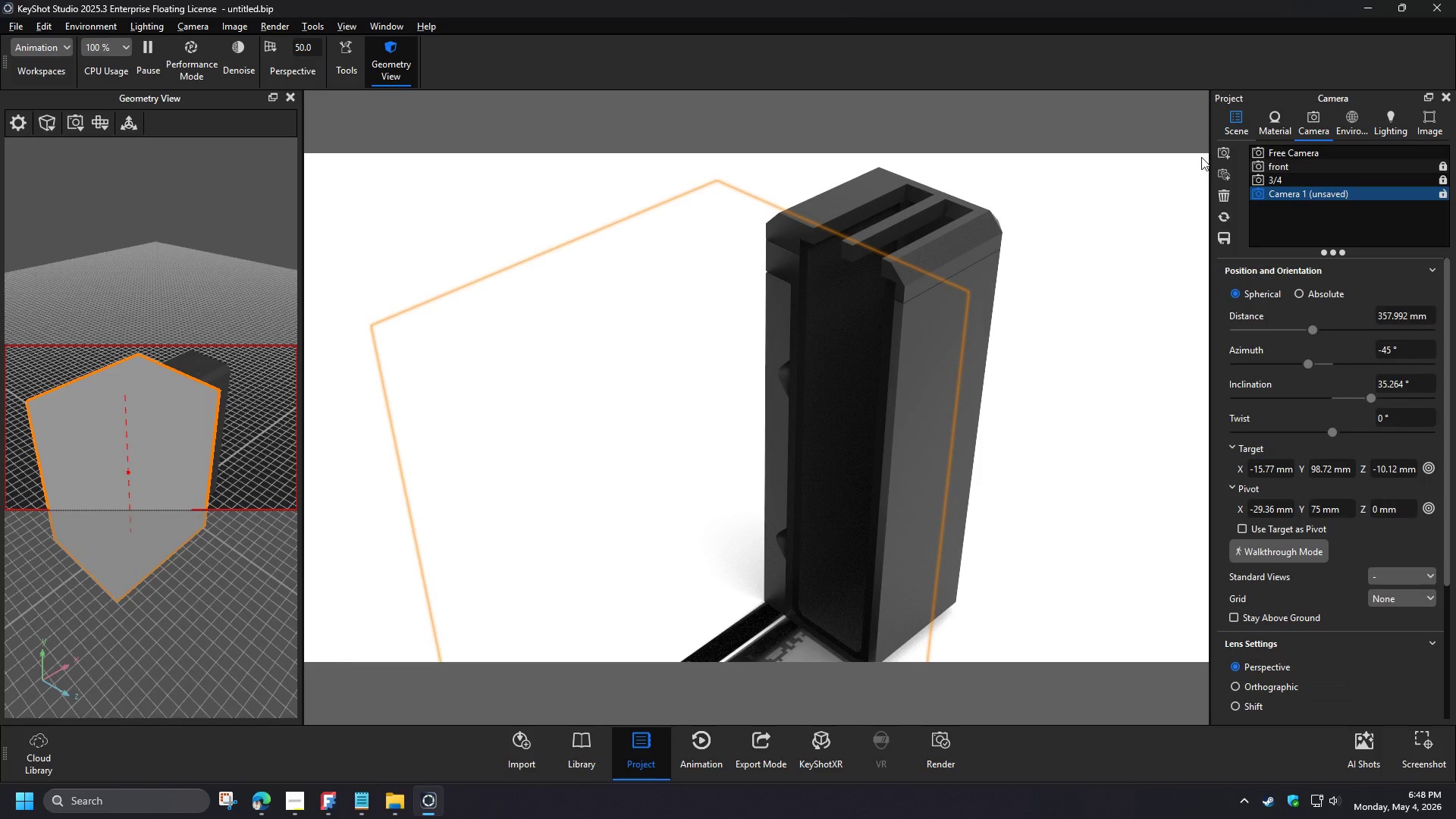 
scroll: coordinate [833, 431], scroll_direction: down, amount: 4.0
 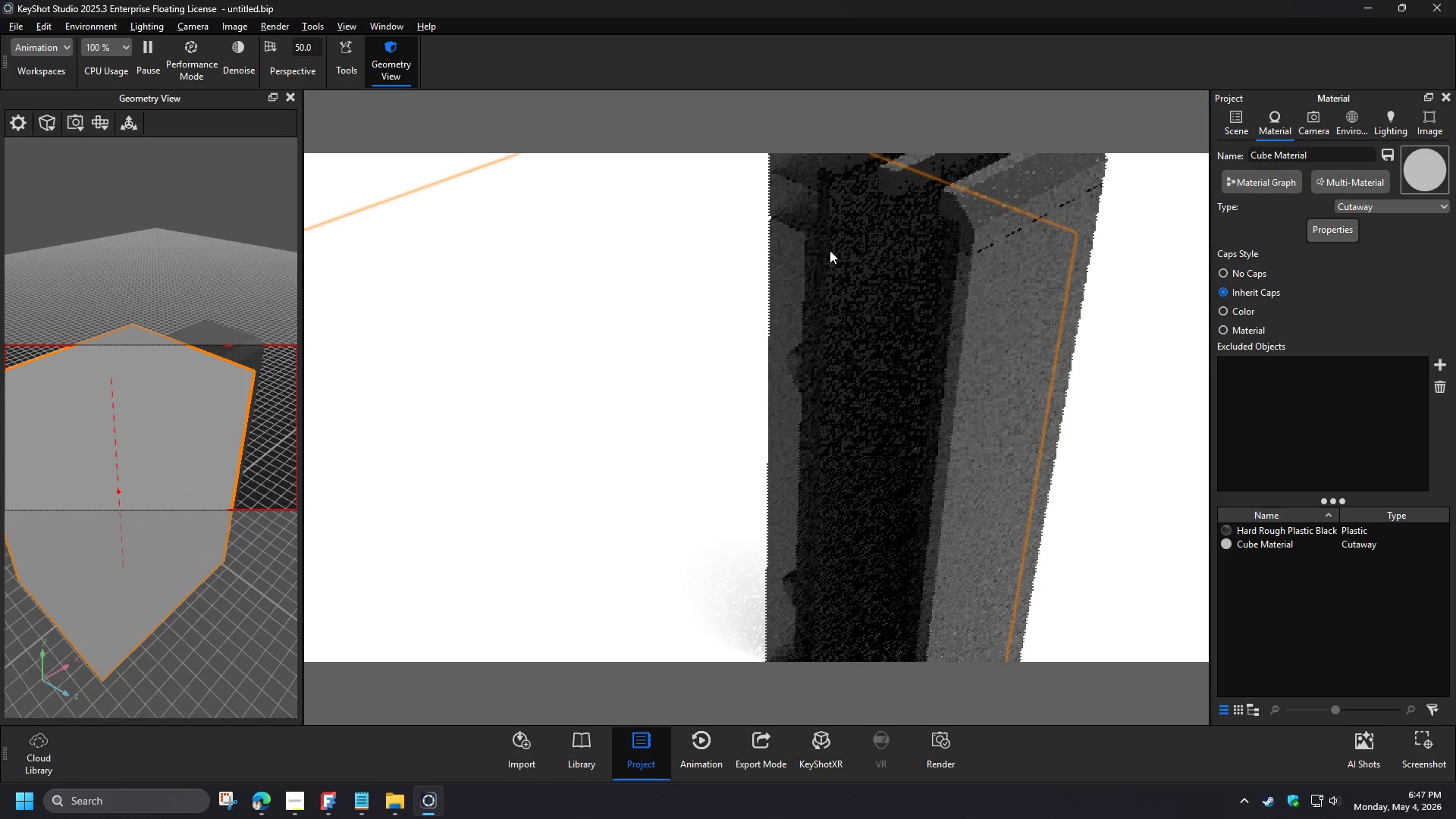 
scroll: coordinate [830, 250], scroll_direction: up, amount: 7.0
 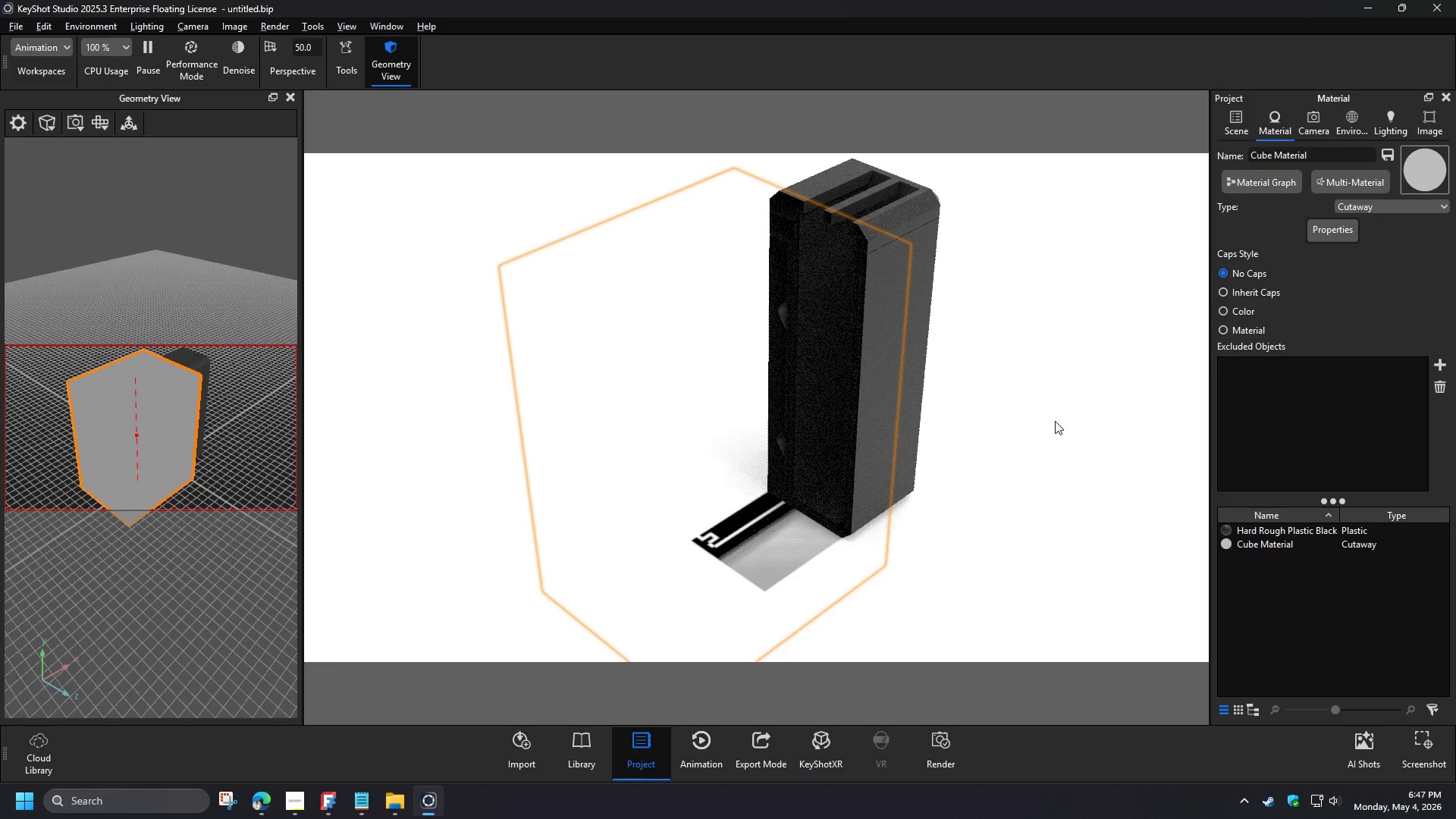 
left_click([1258, 219])
 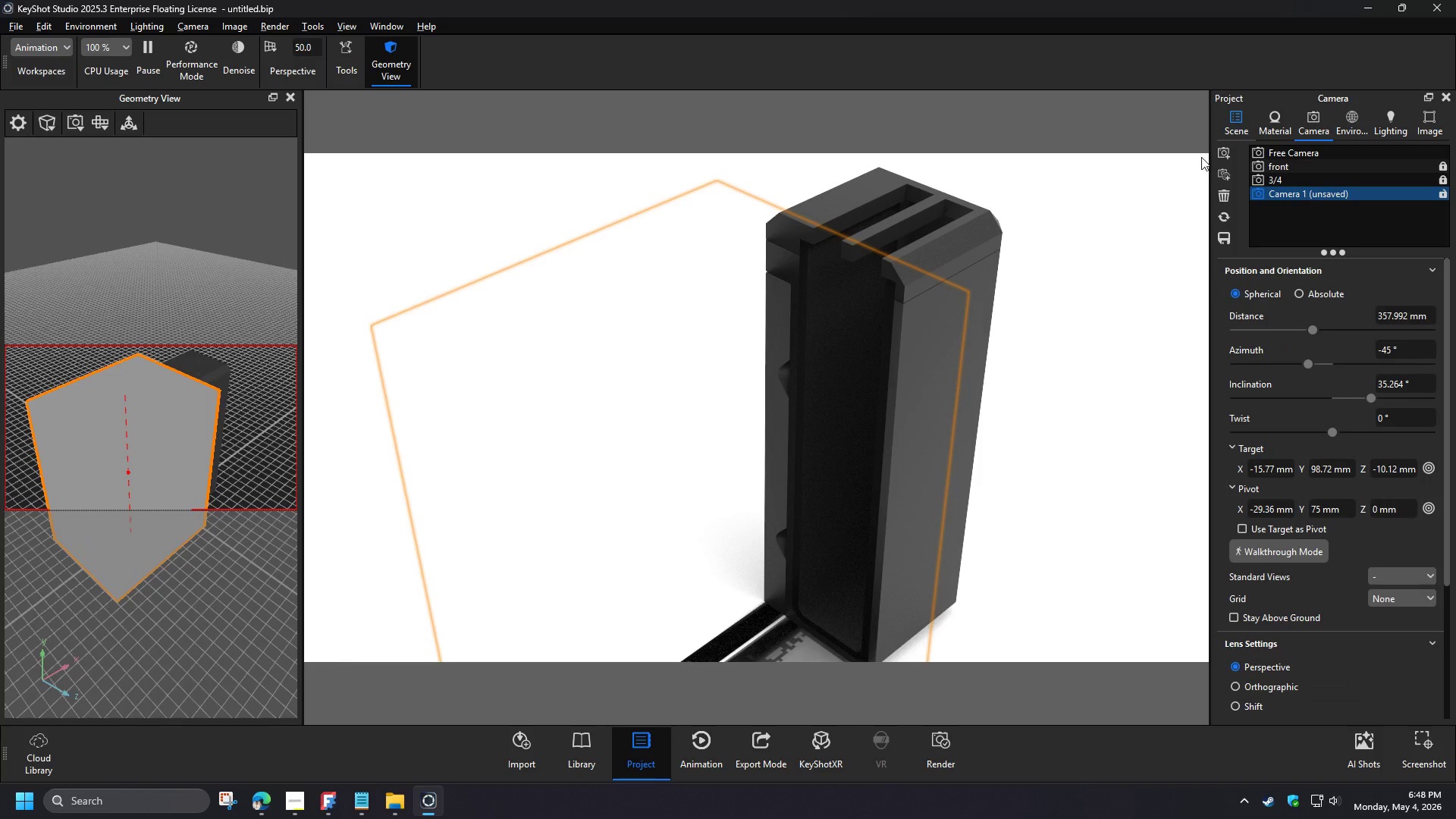 
left_click([1320, 124])
 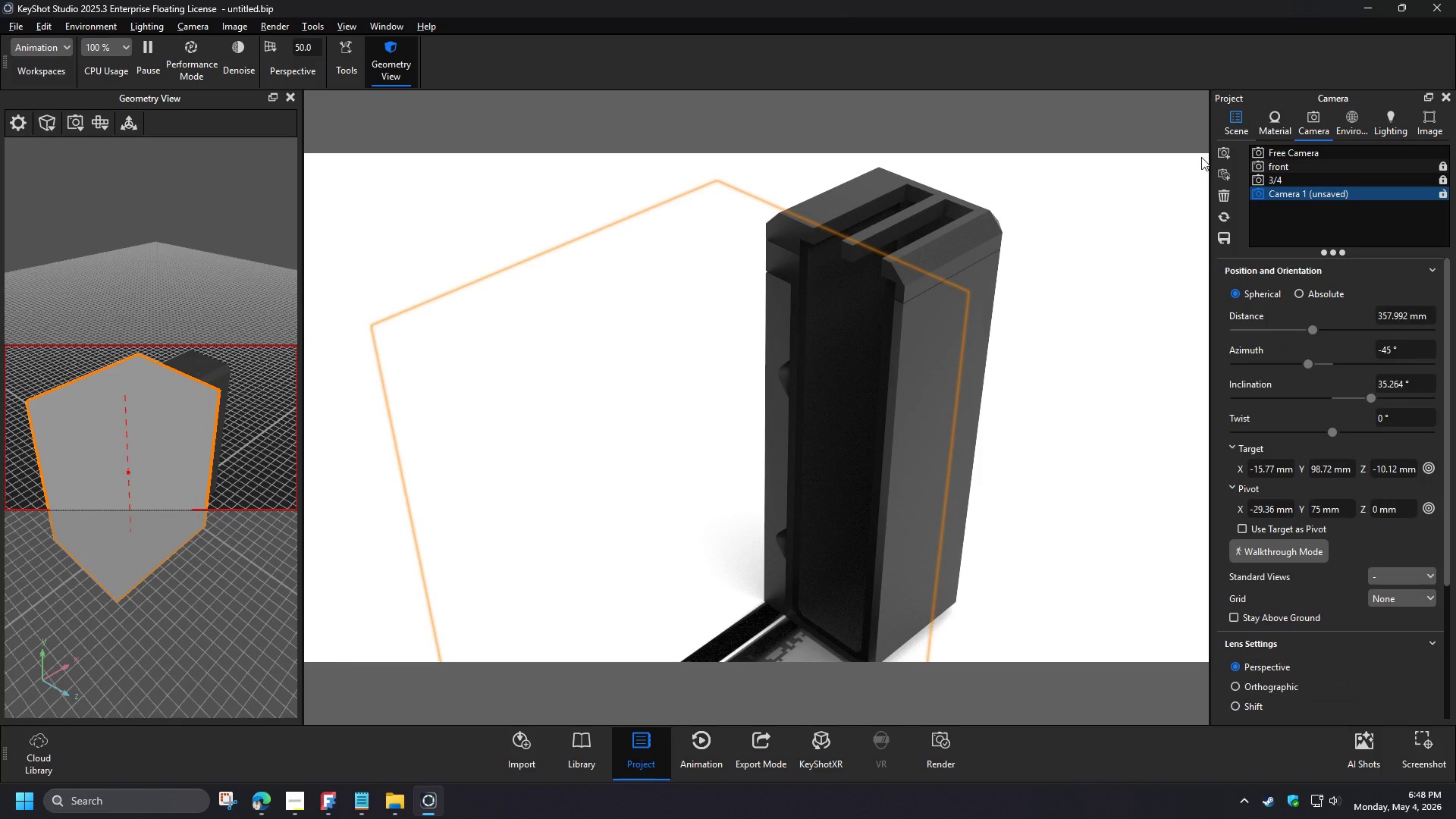 
left_click_drag(start_coordinate=[313, 49], to_coordinate=[286, 49])
 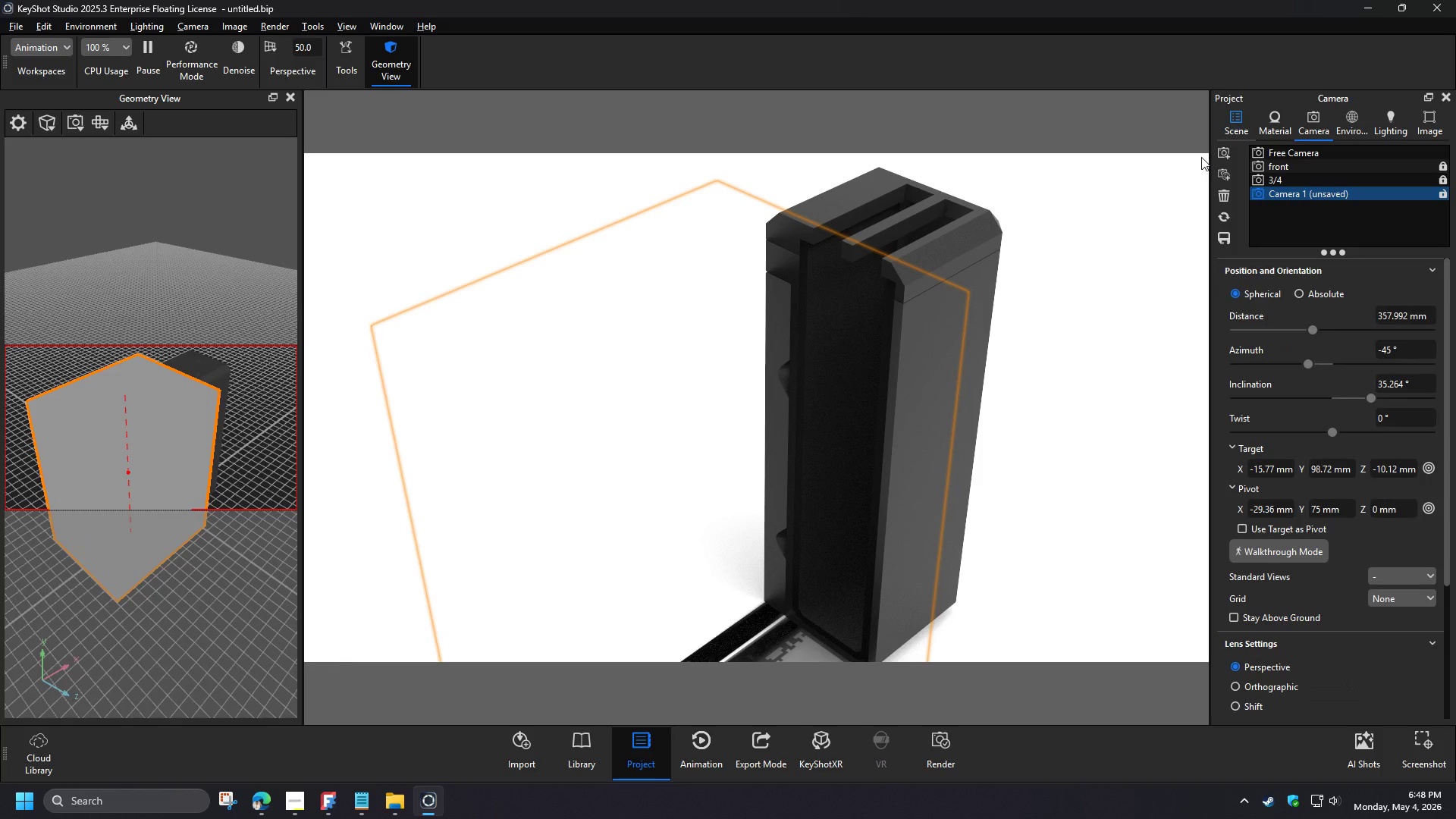 
left_click([97, 125])
 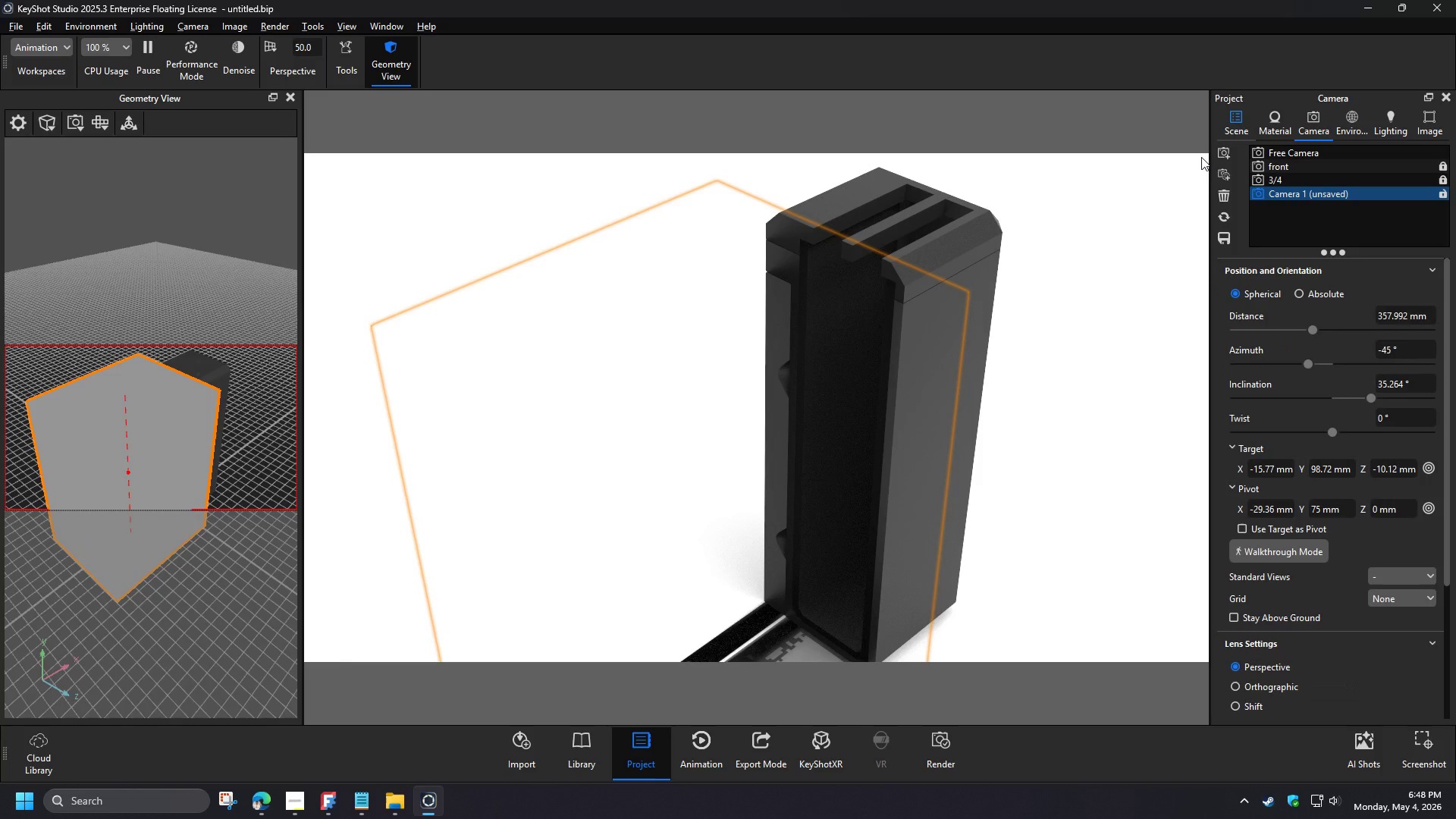 
left_click([124, 177])
 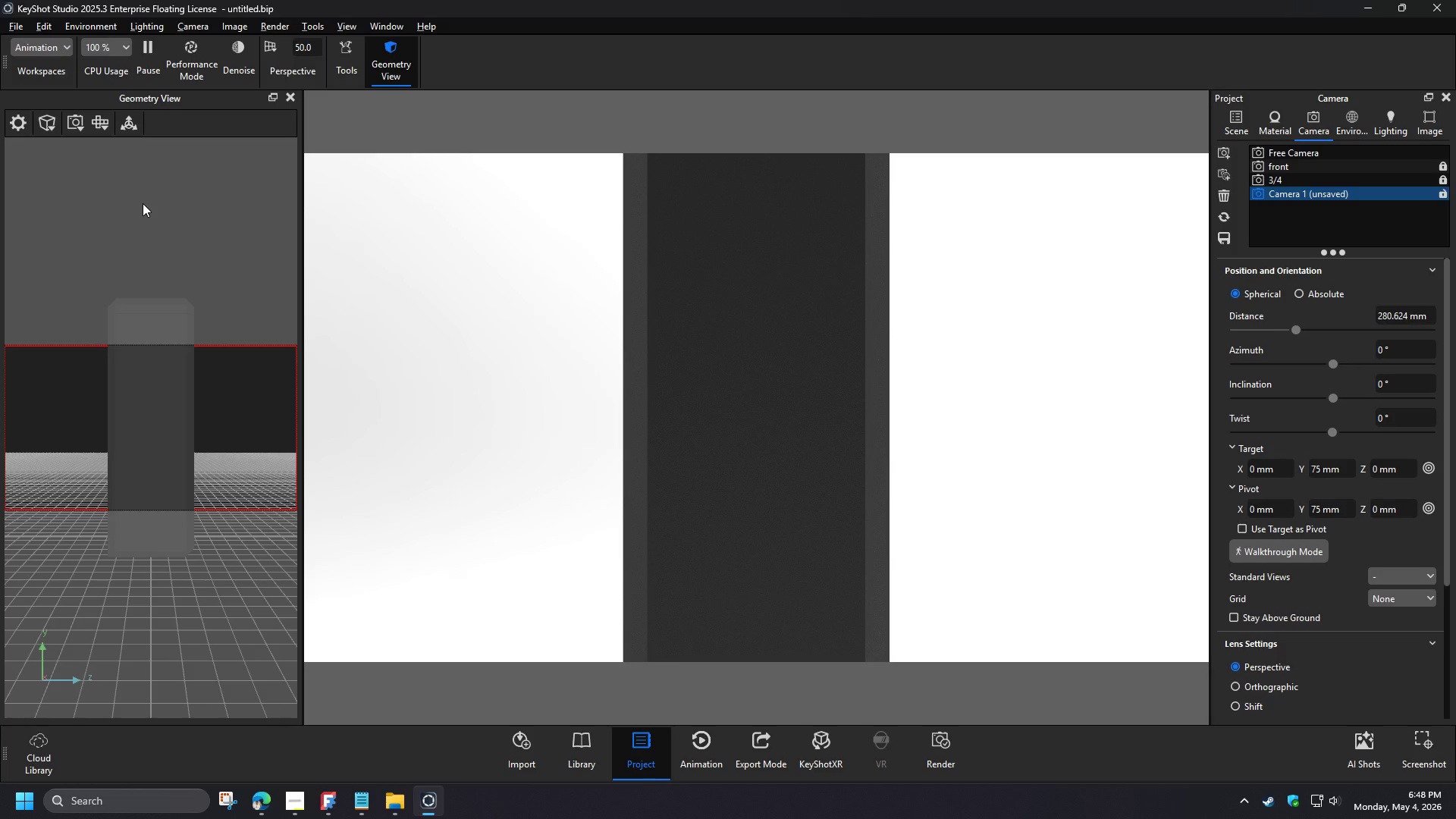 
left_click_drag(start_coordinate=[314, 51], to_coordinate=[285, 47])
 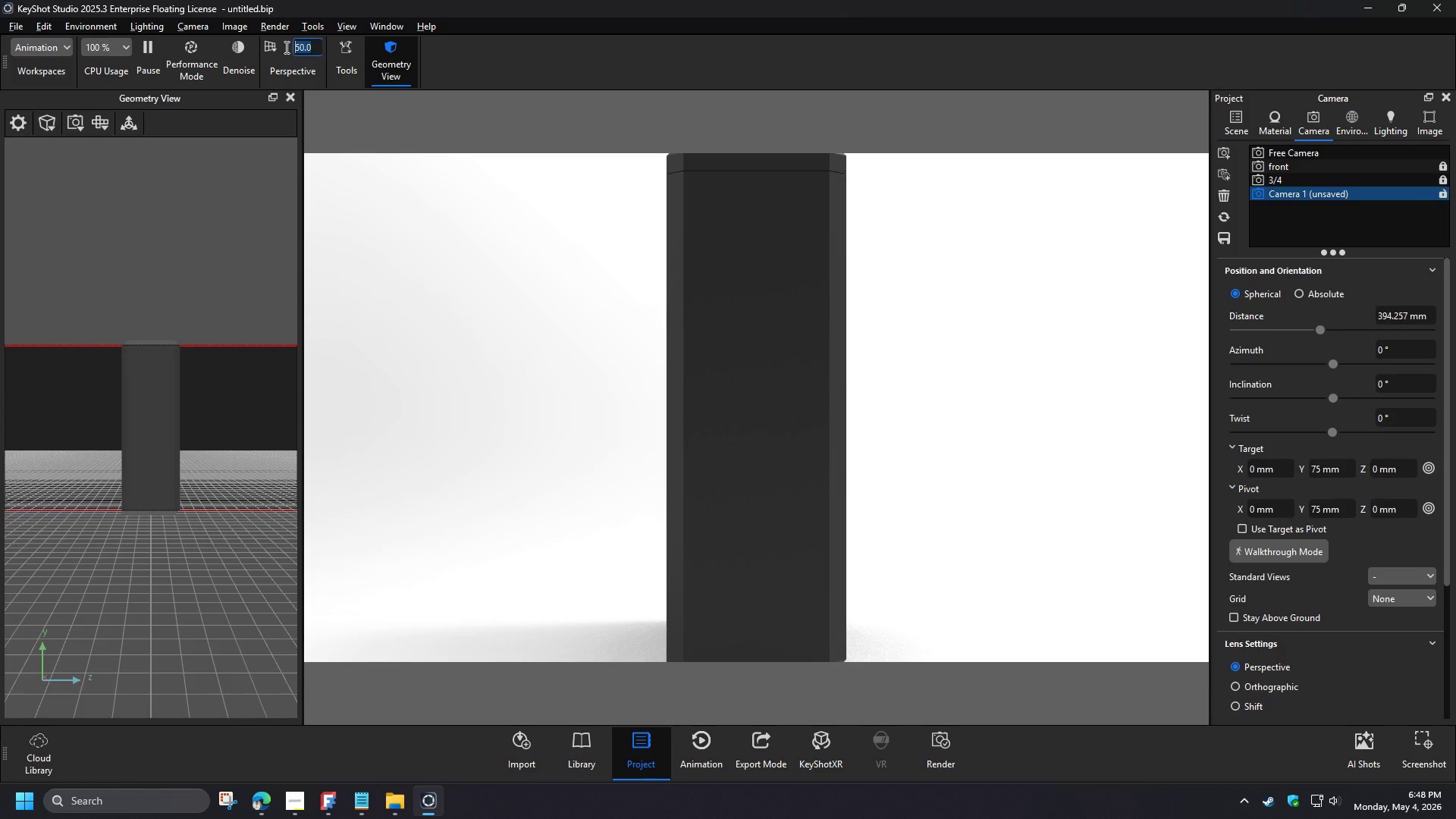 
key(Numpad1)
 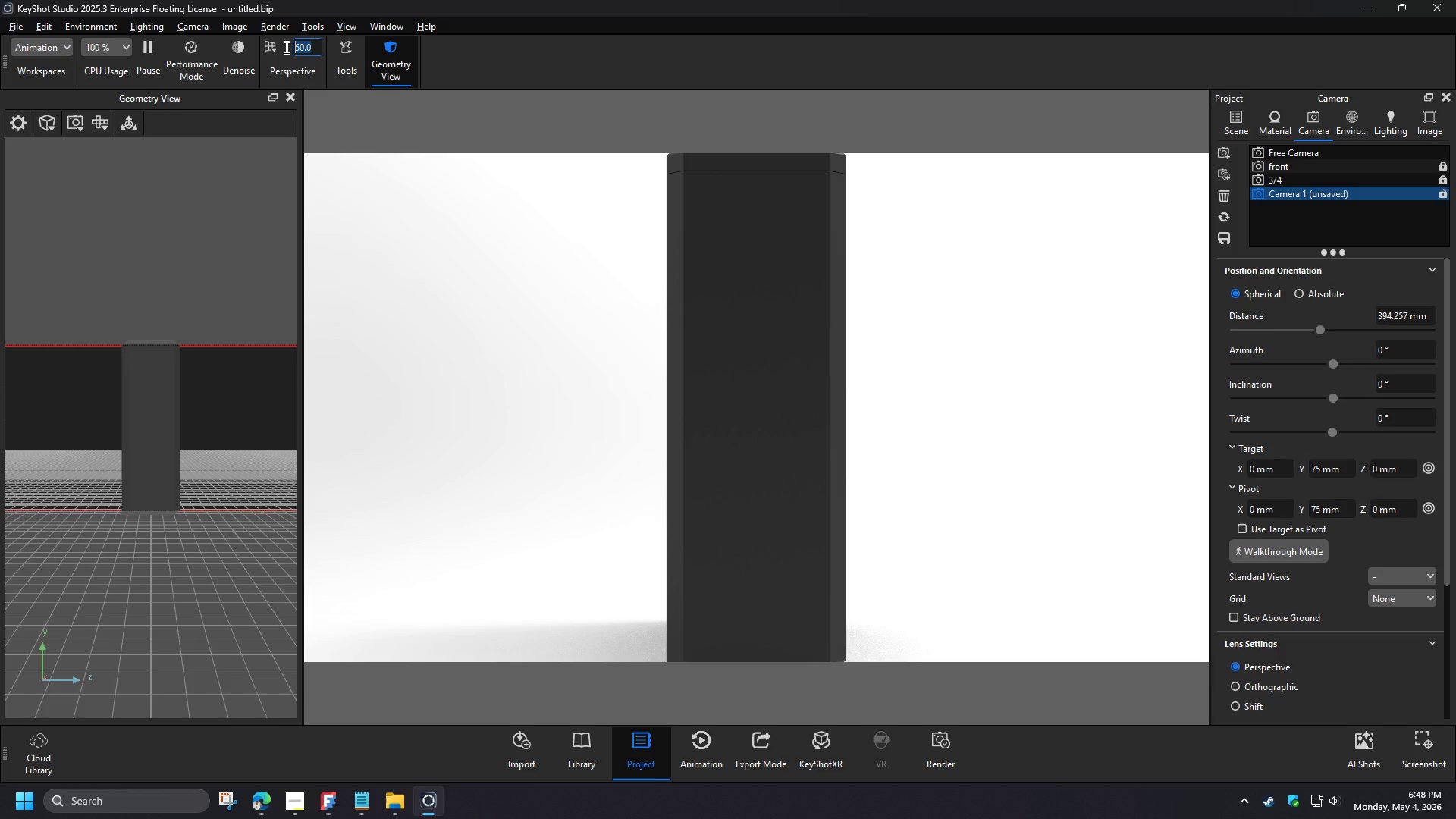 
key(Numpad0)
 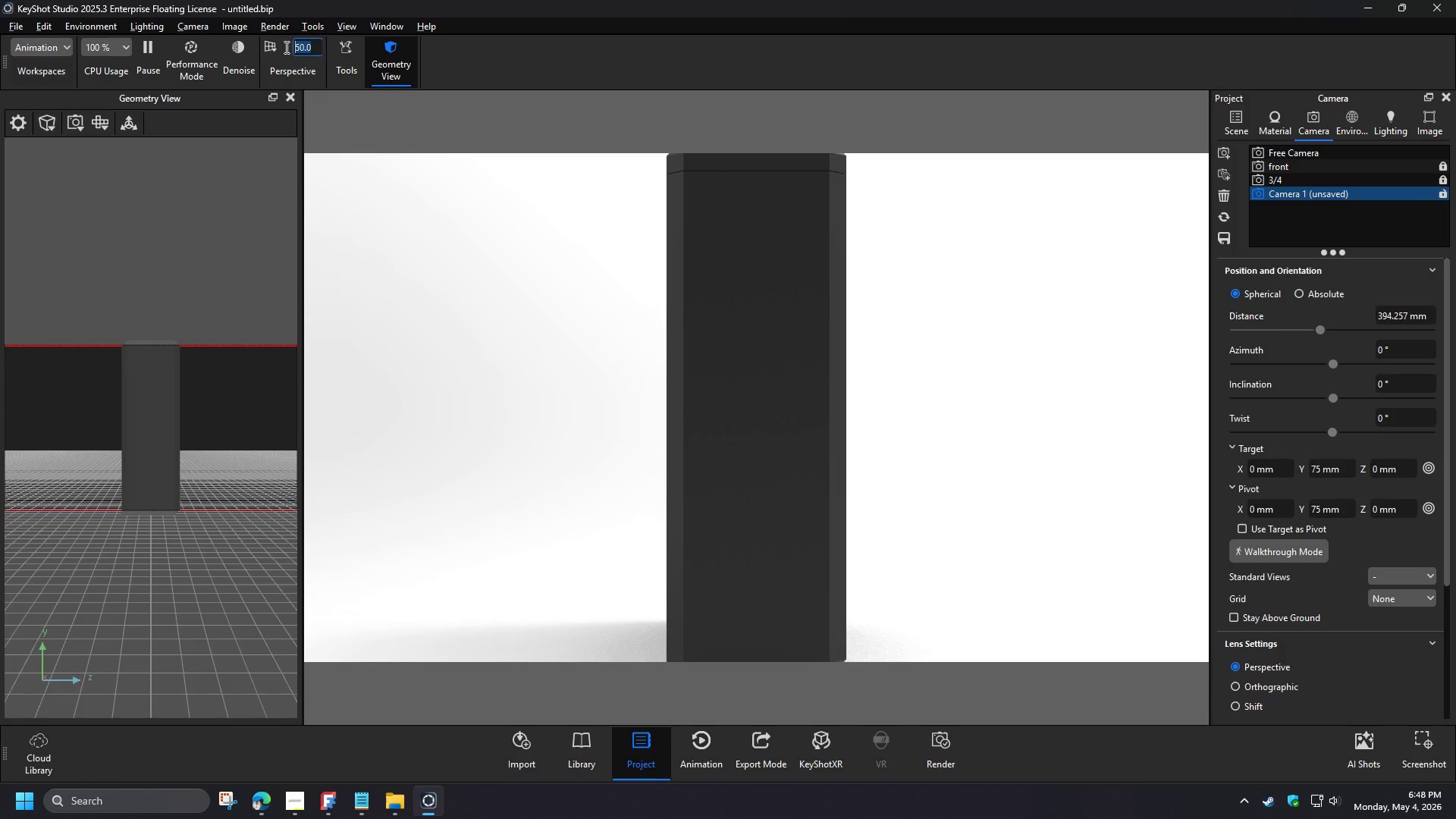 
key(Numpad0)
 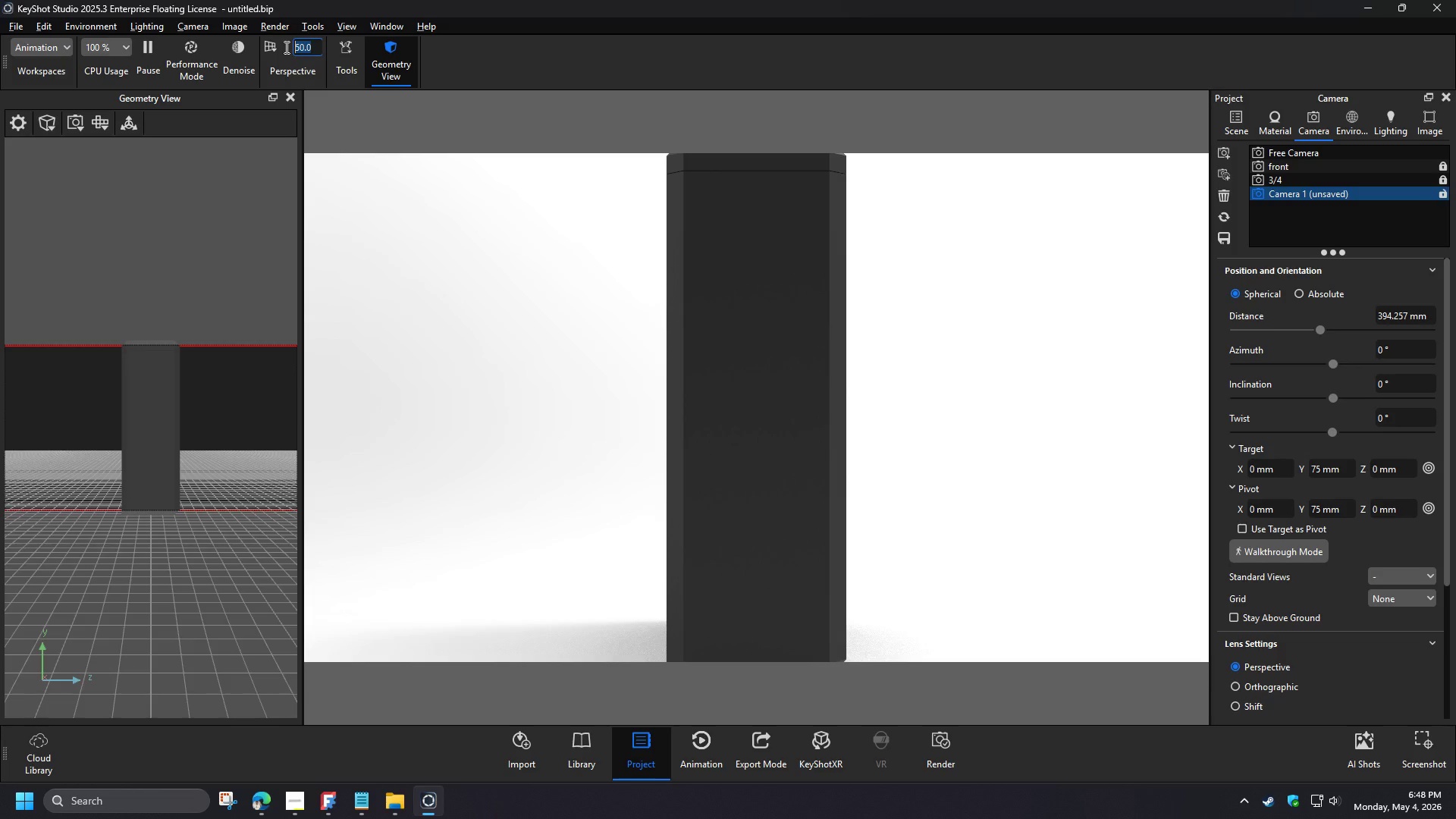 
key(Numpad0)
 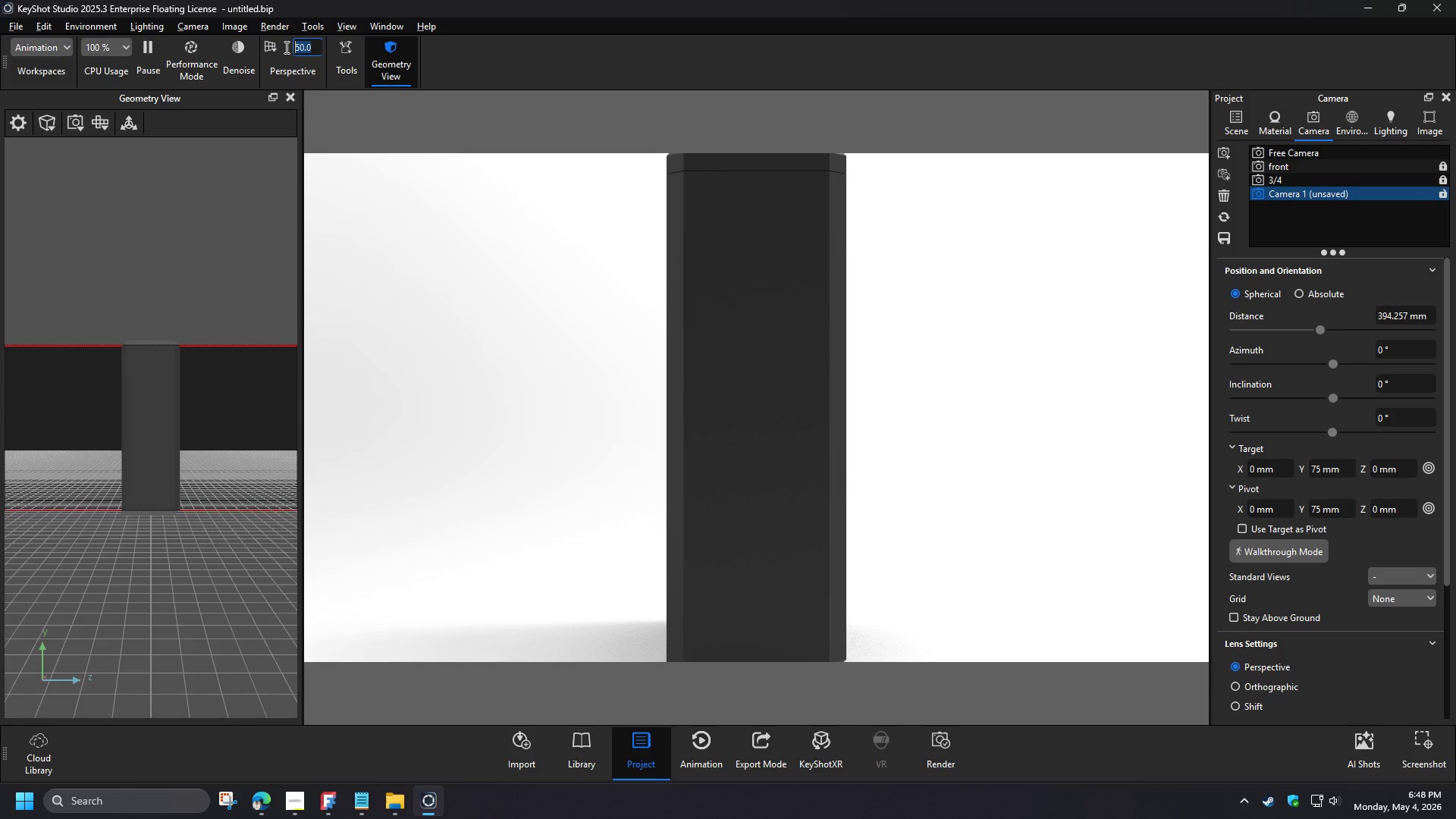 
key(NumpadEnter)
 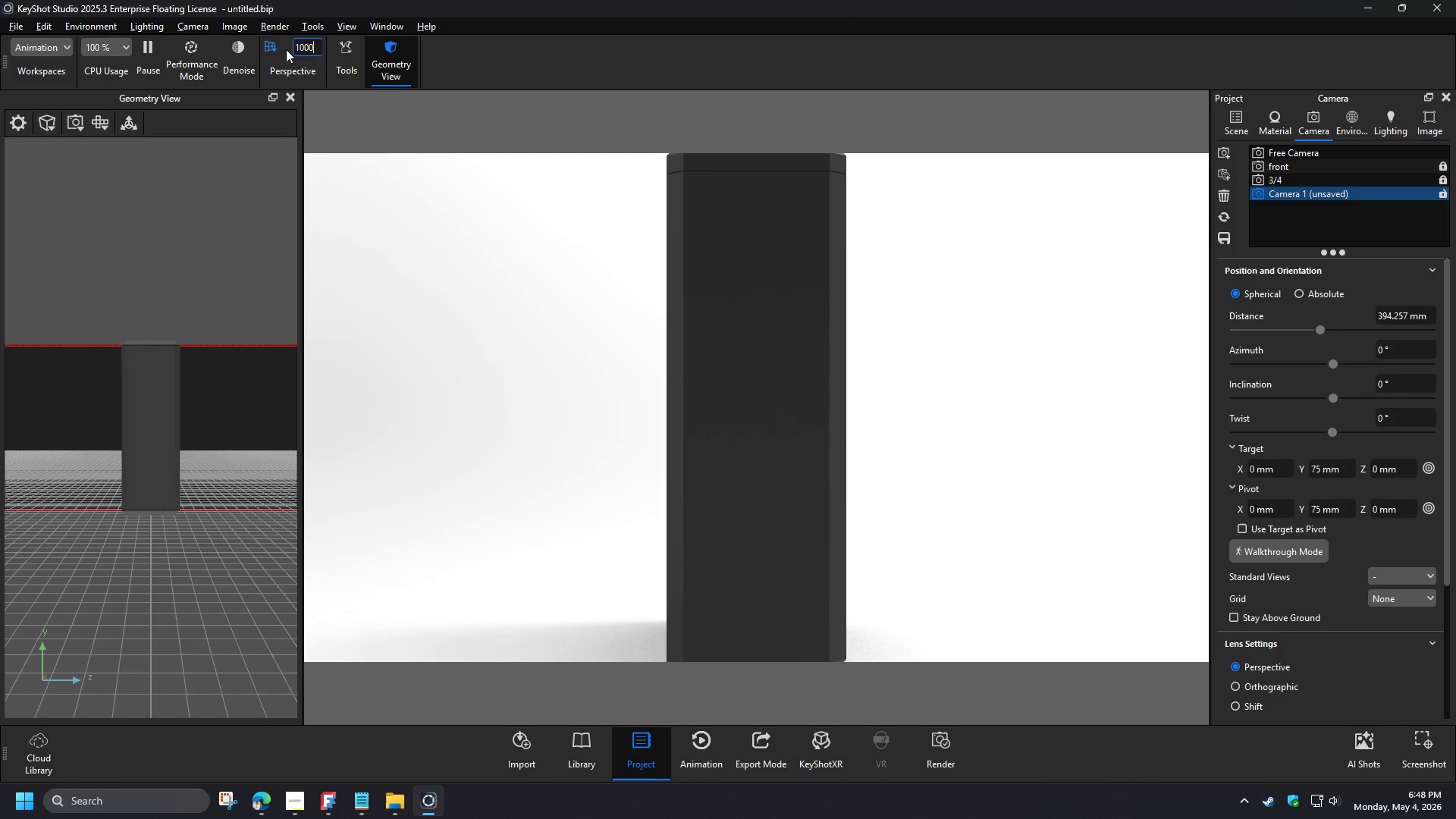 
scroll: coordinate [749, 379], scroll_direction: down, amount: 3.0
 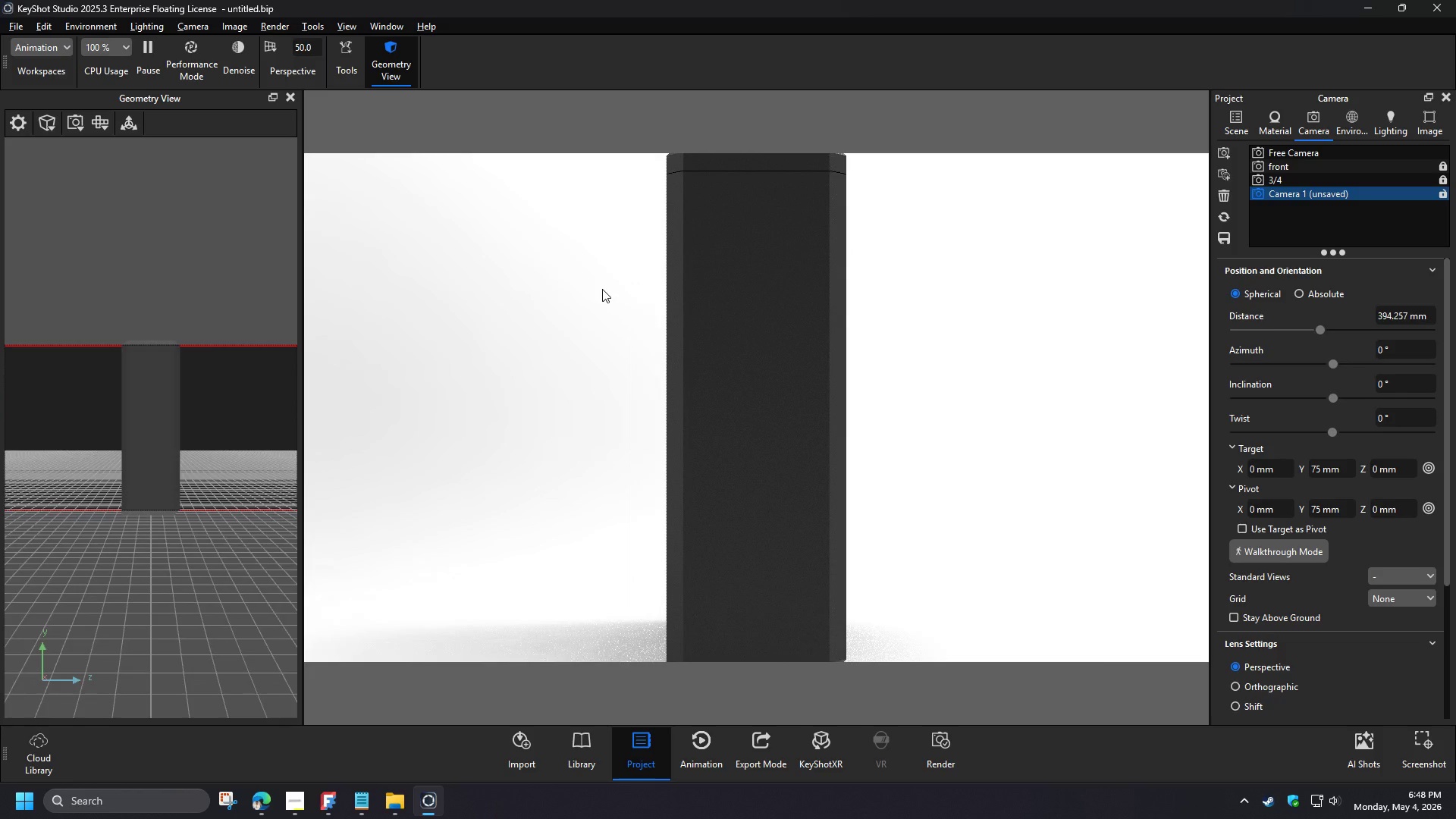 
wait(12.62)
 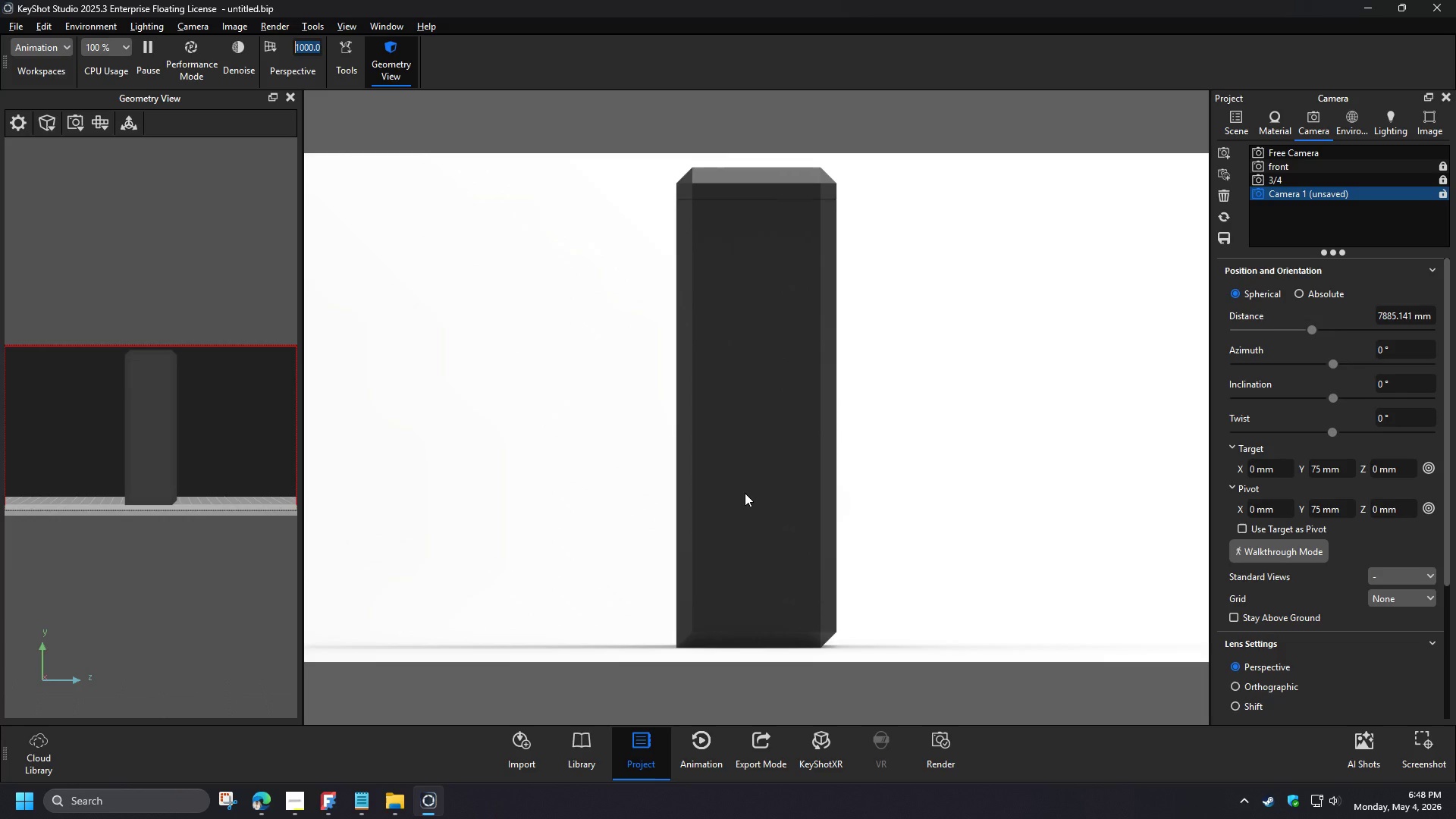 
left_click([400, 802])
 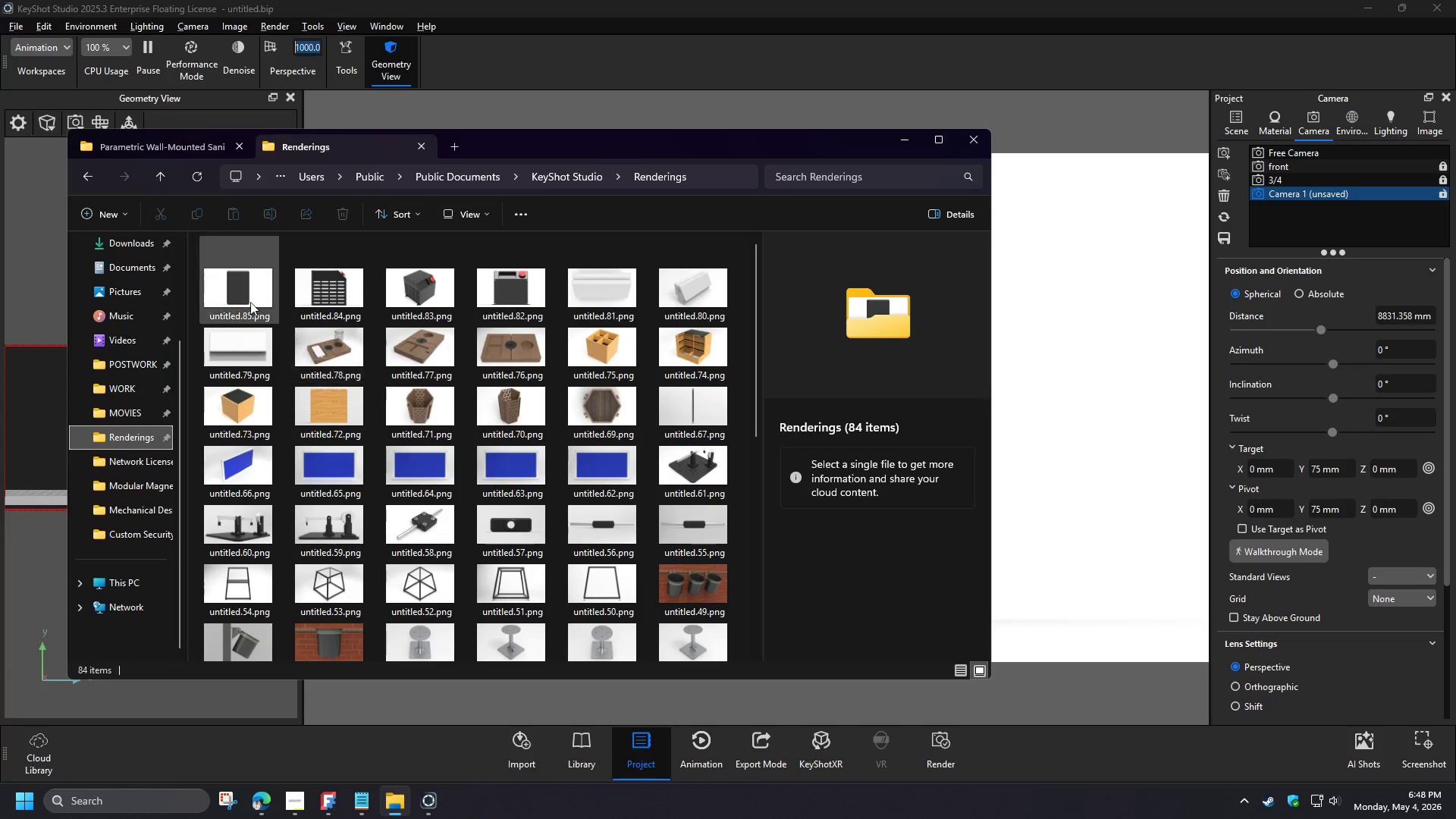 
scroll: coordinate [745, 493], scroll_direction: down, amount: 1.0
 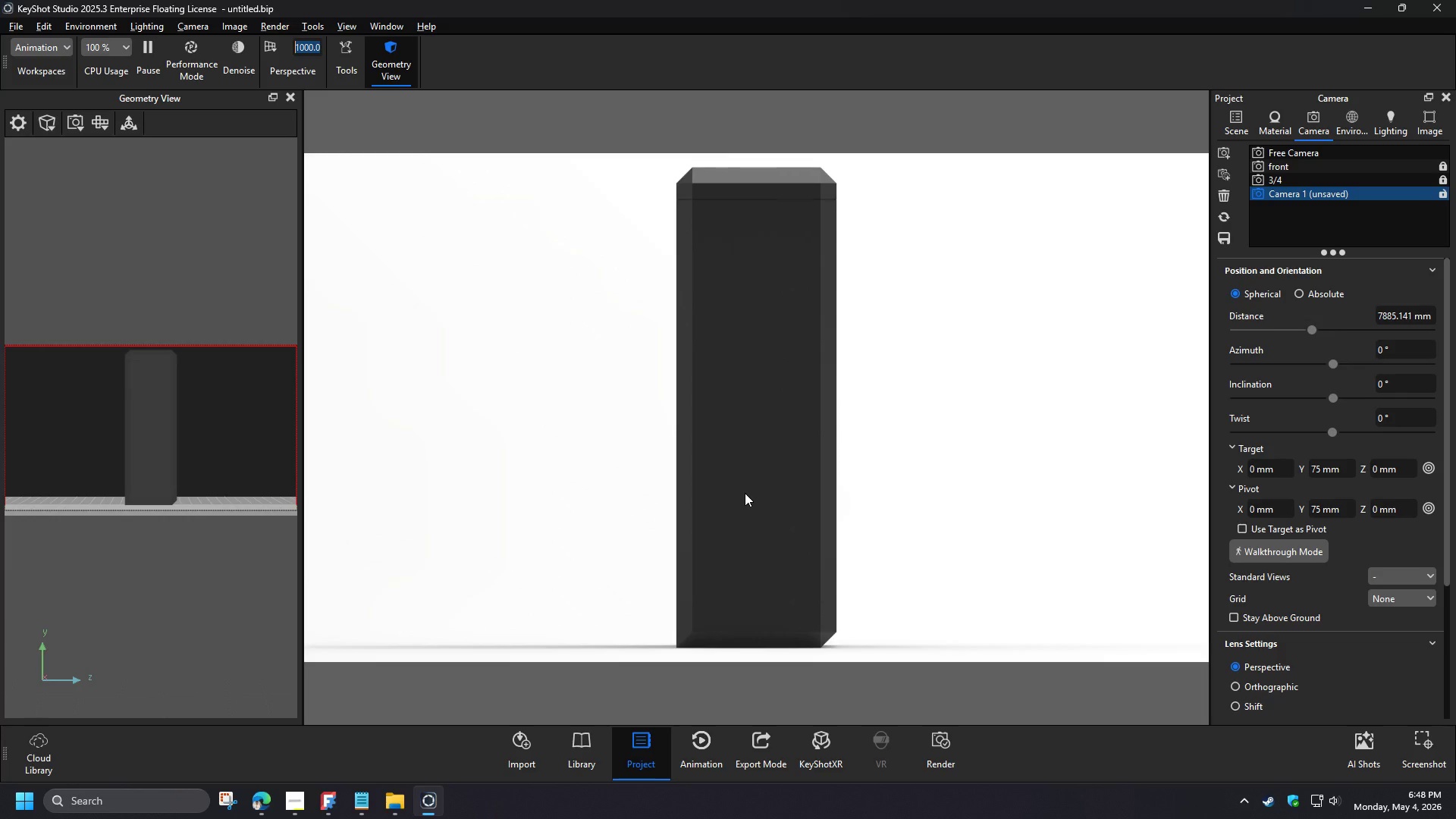 
left_click([196, 177])
 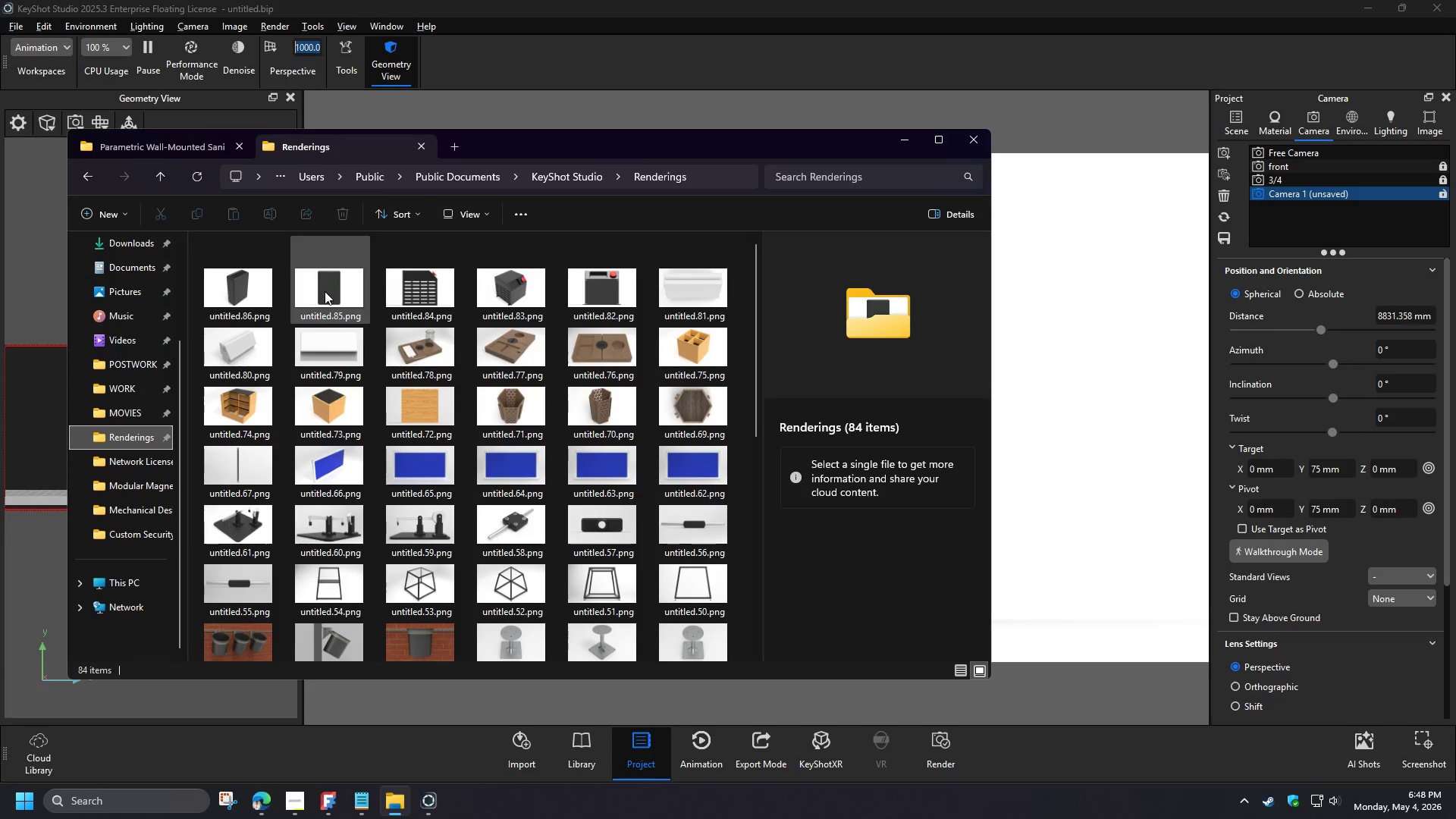 
left_click([325, 291])
 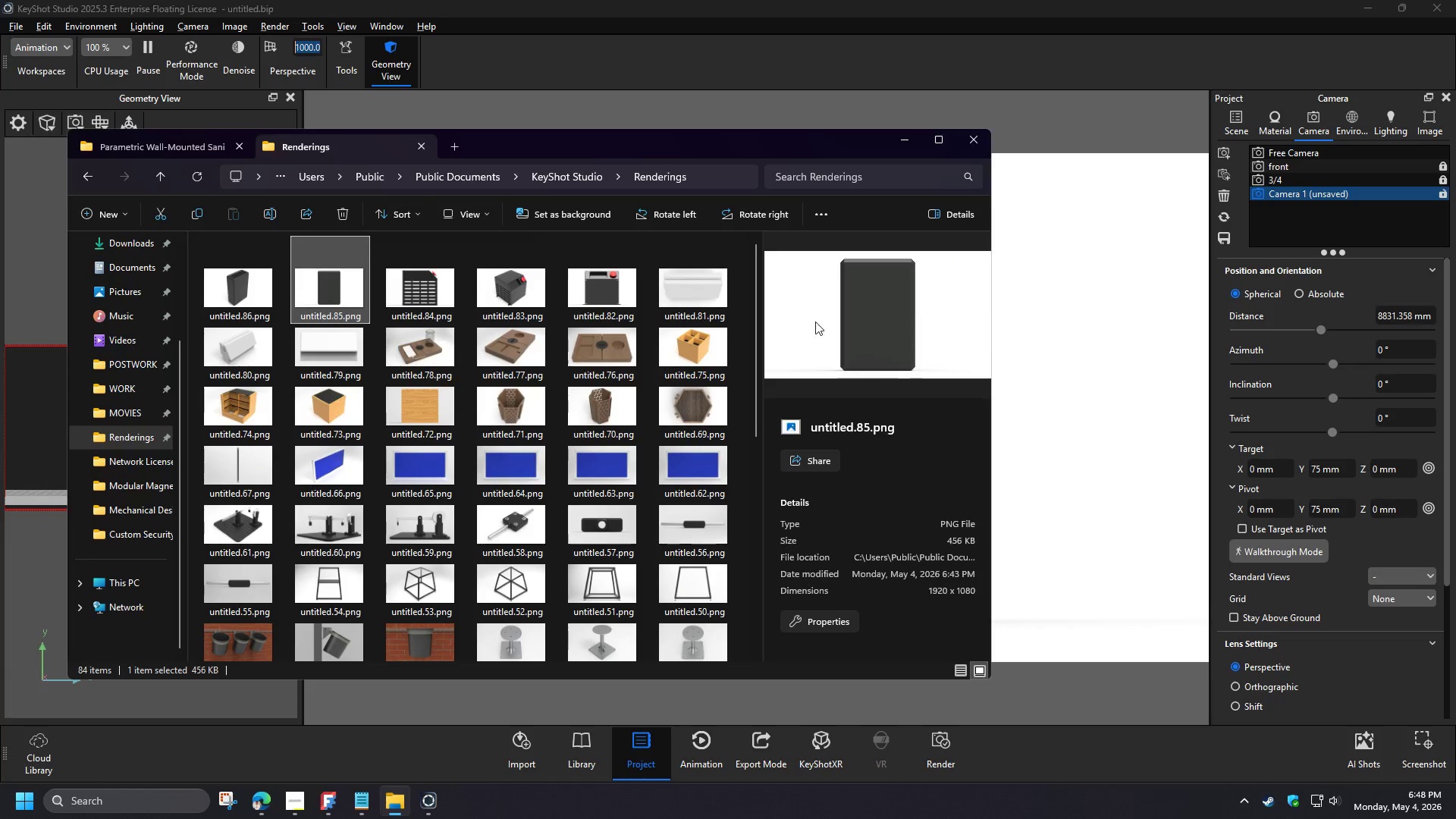 
double_click([323, 301])
 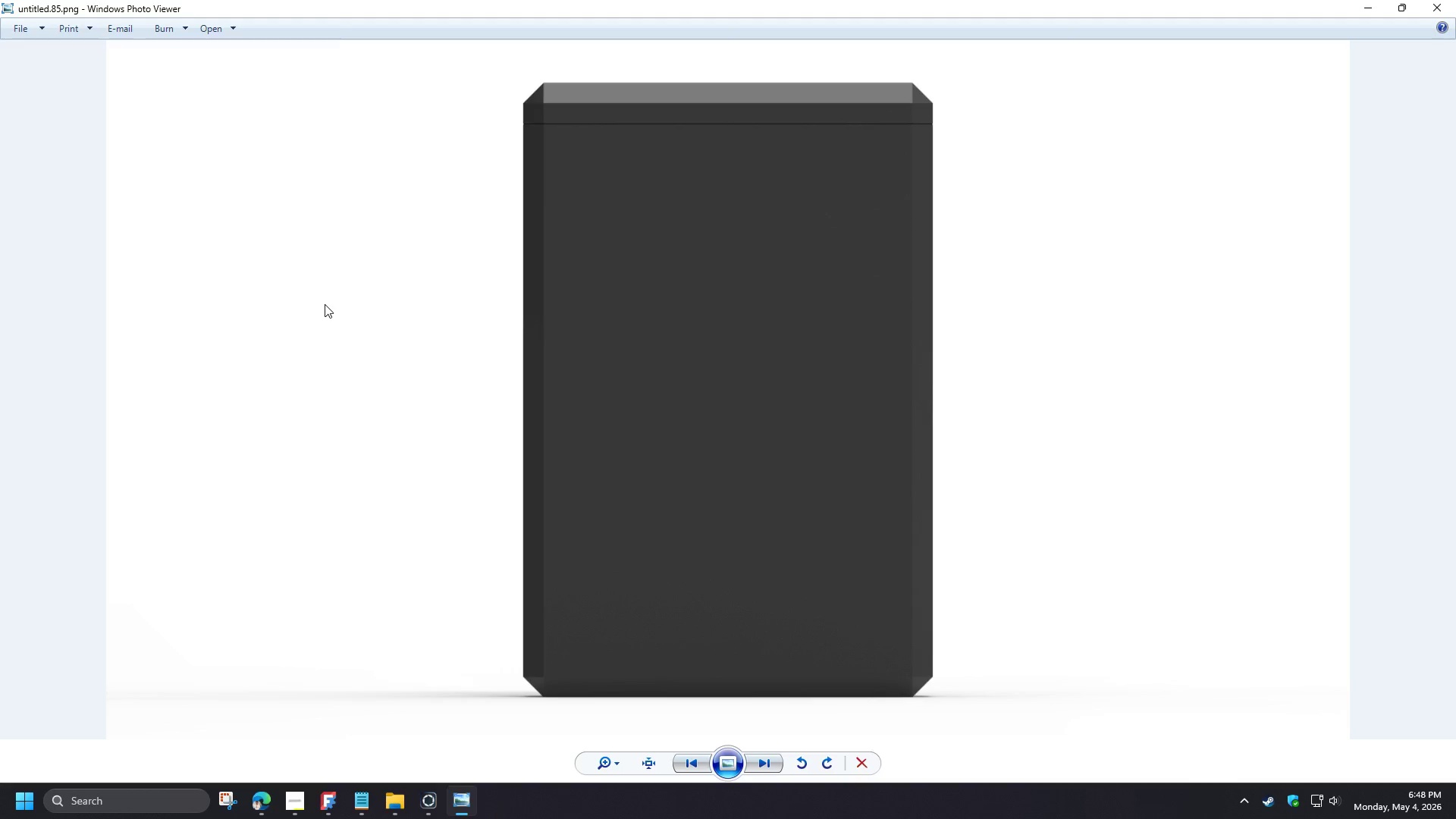 
left_click([1373, 2])
 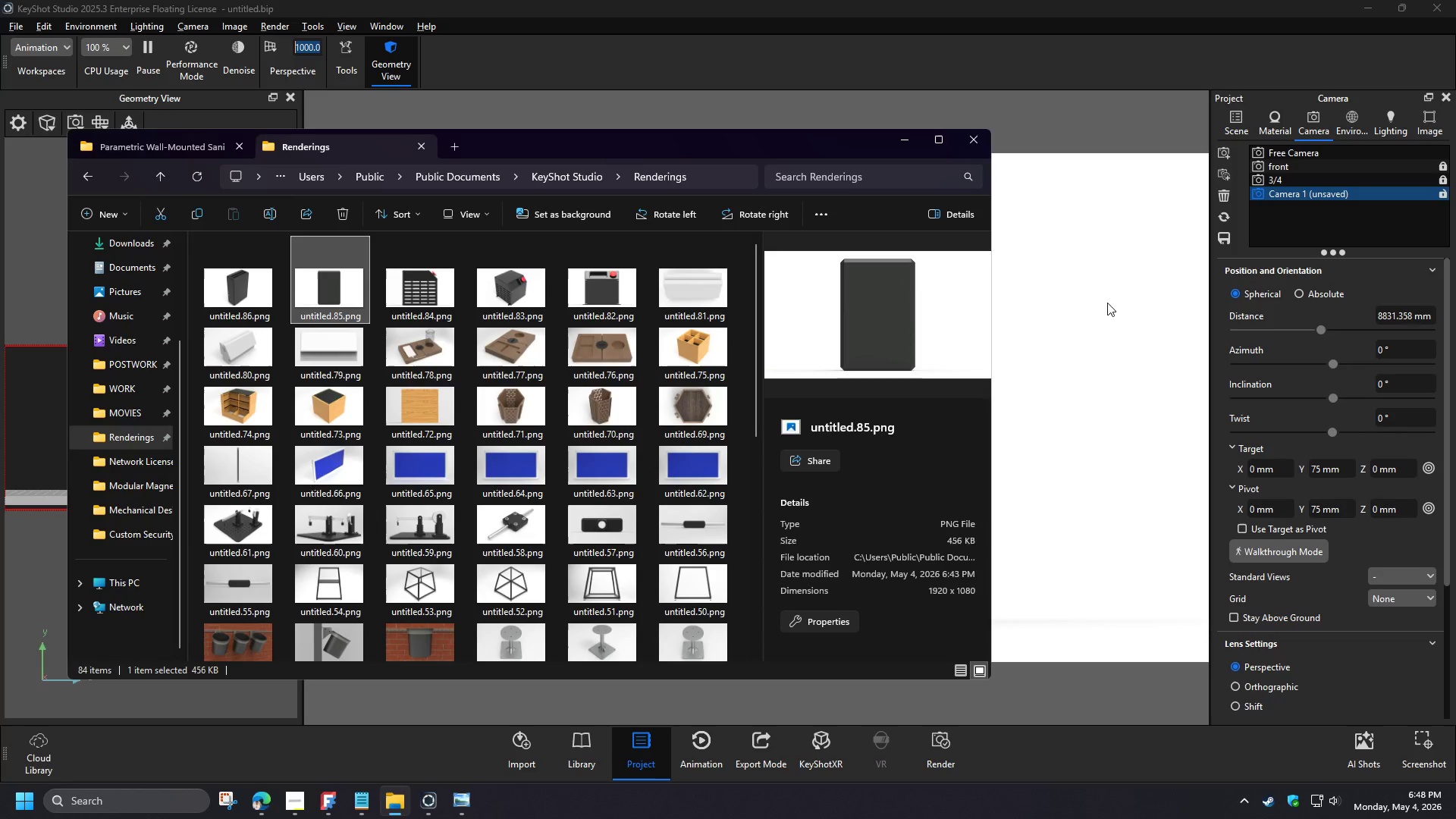 
left_click([1101, 317])
 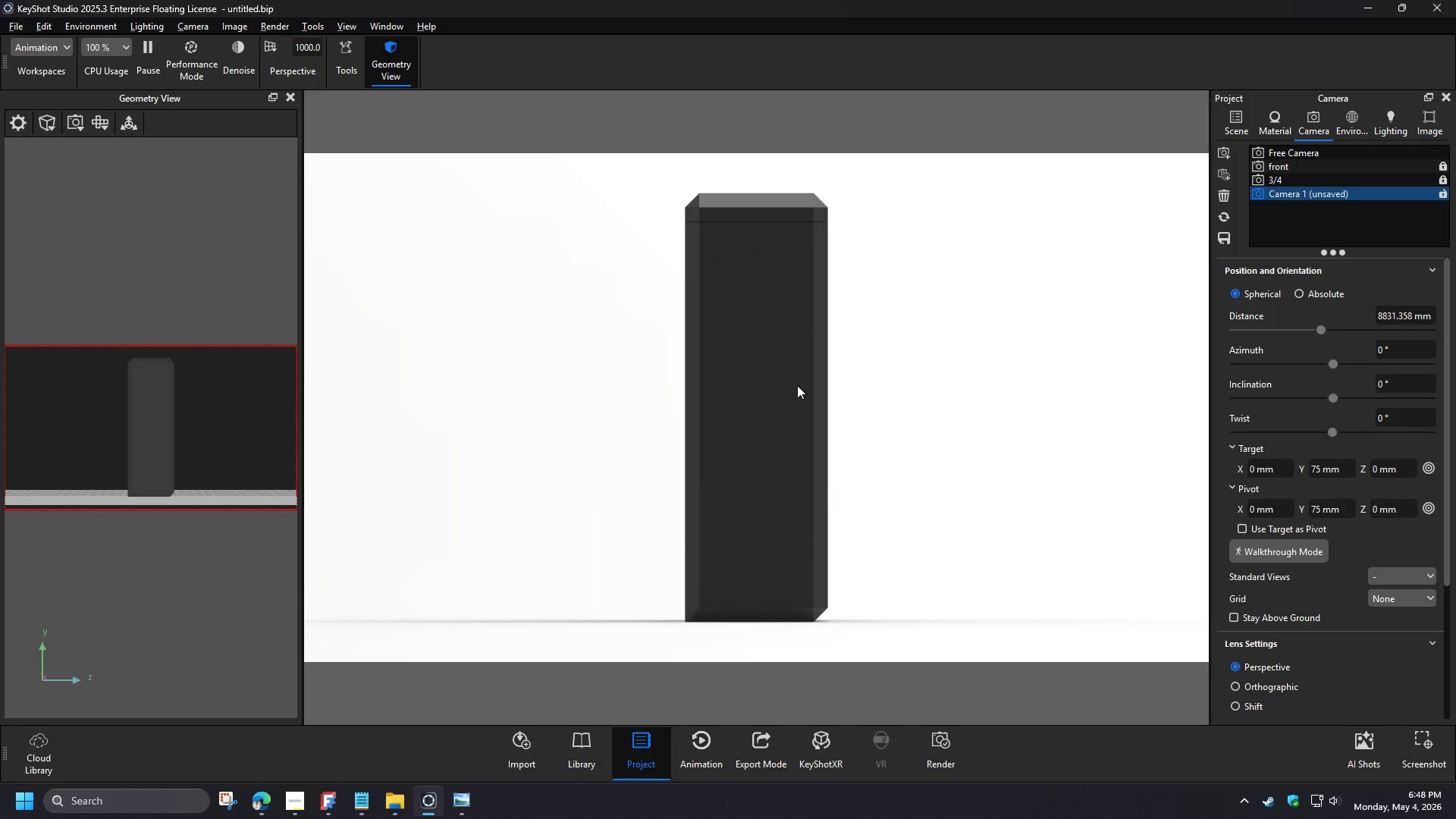 
left_click([100, 130])
 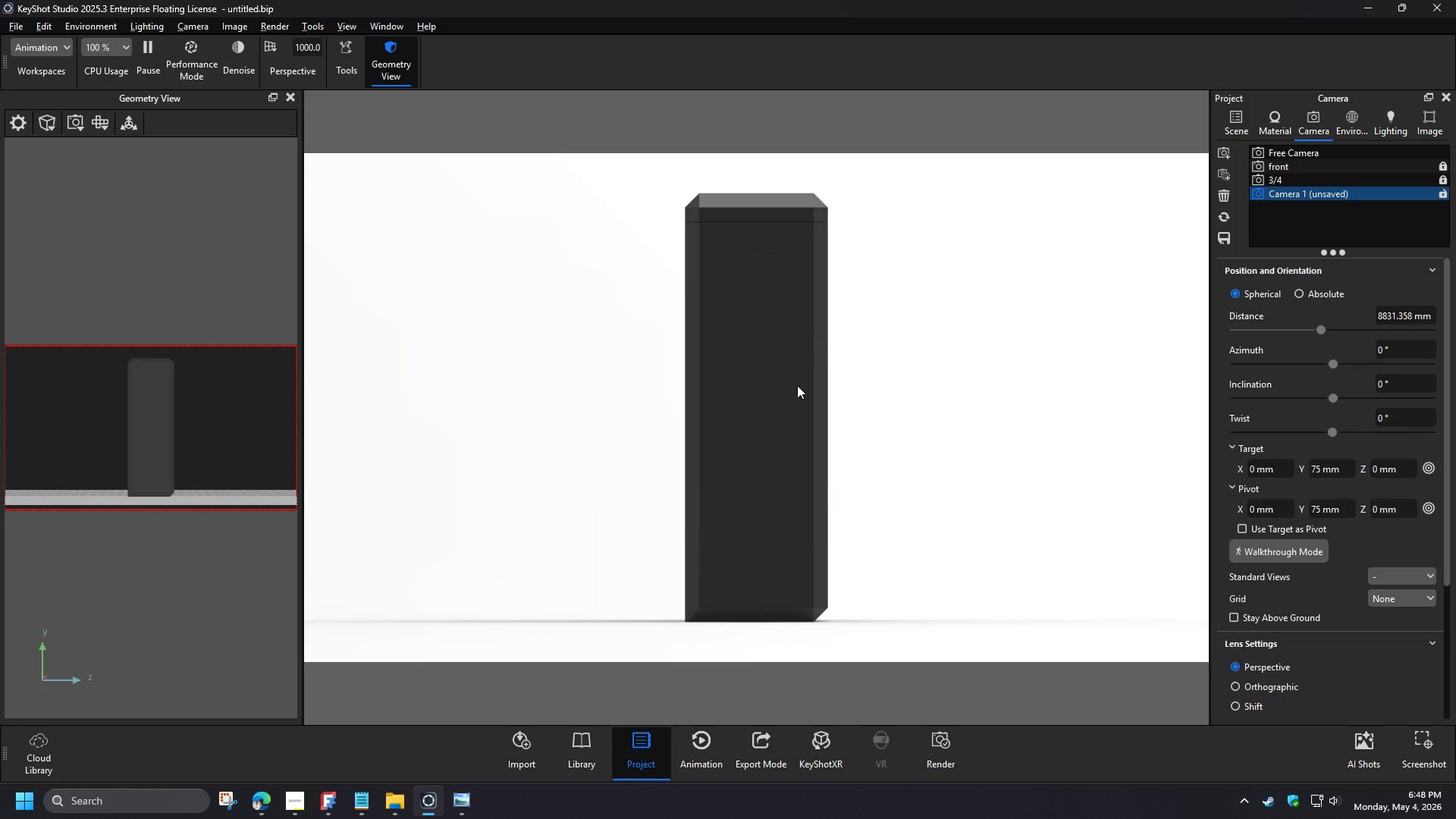 
left_click([115, 180])
 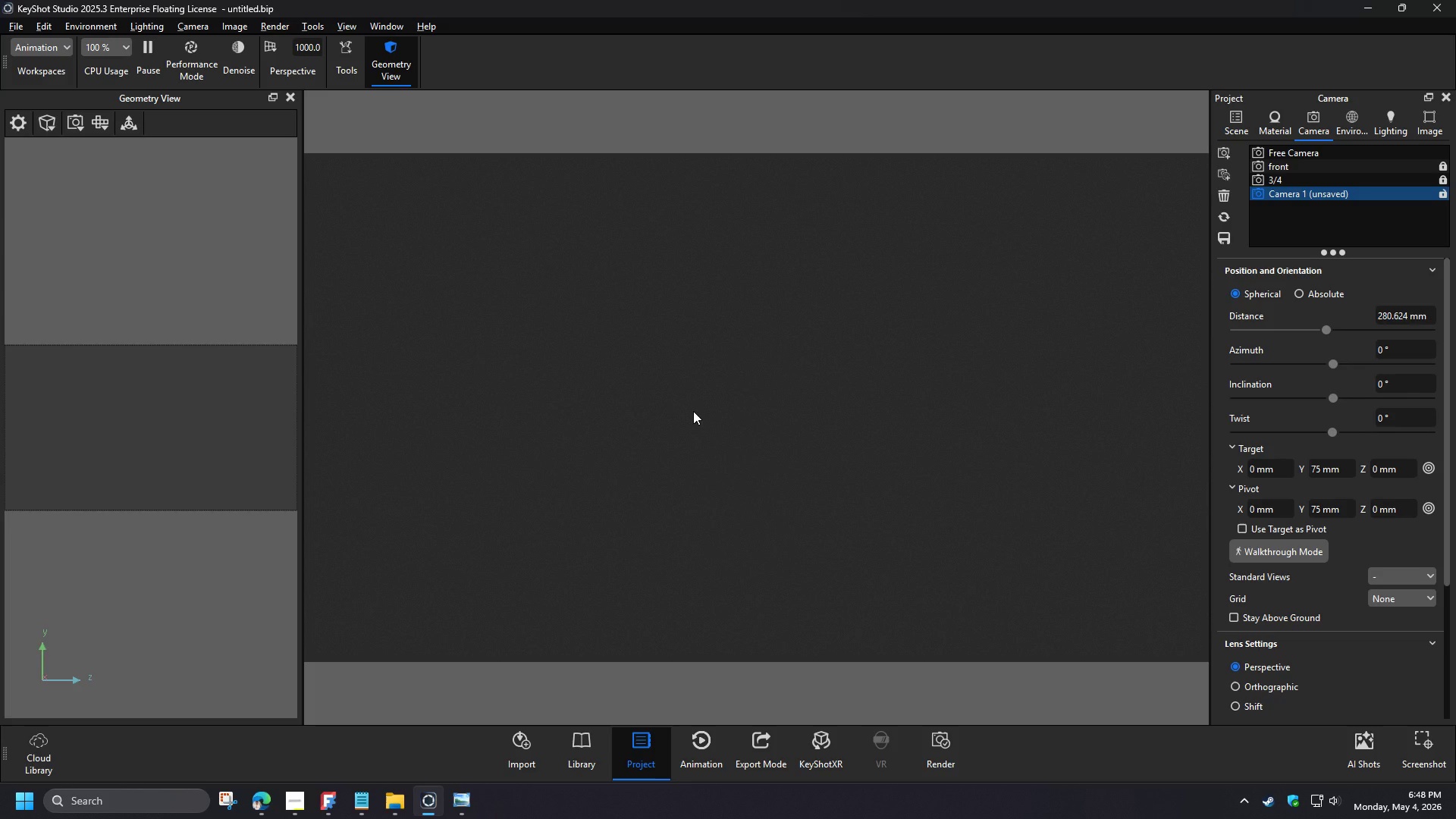 
wait(12.7)
 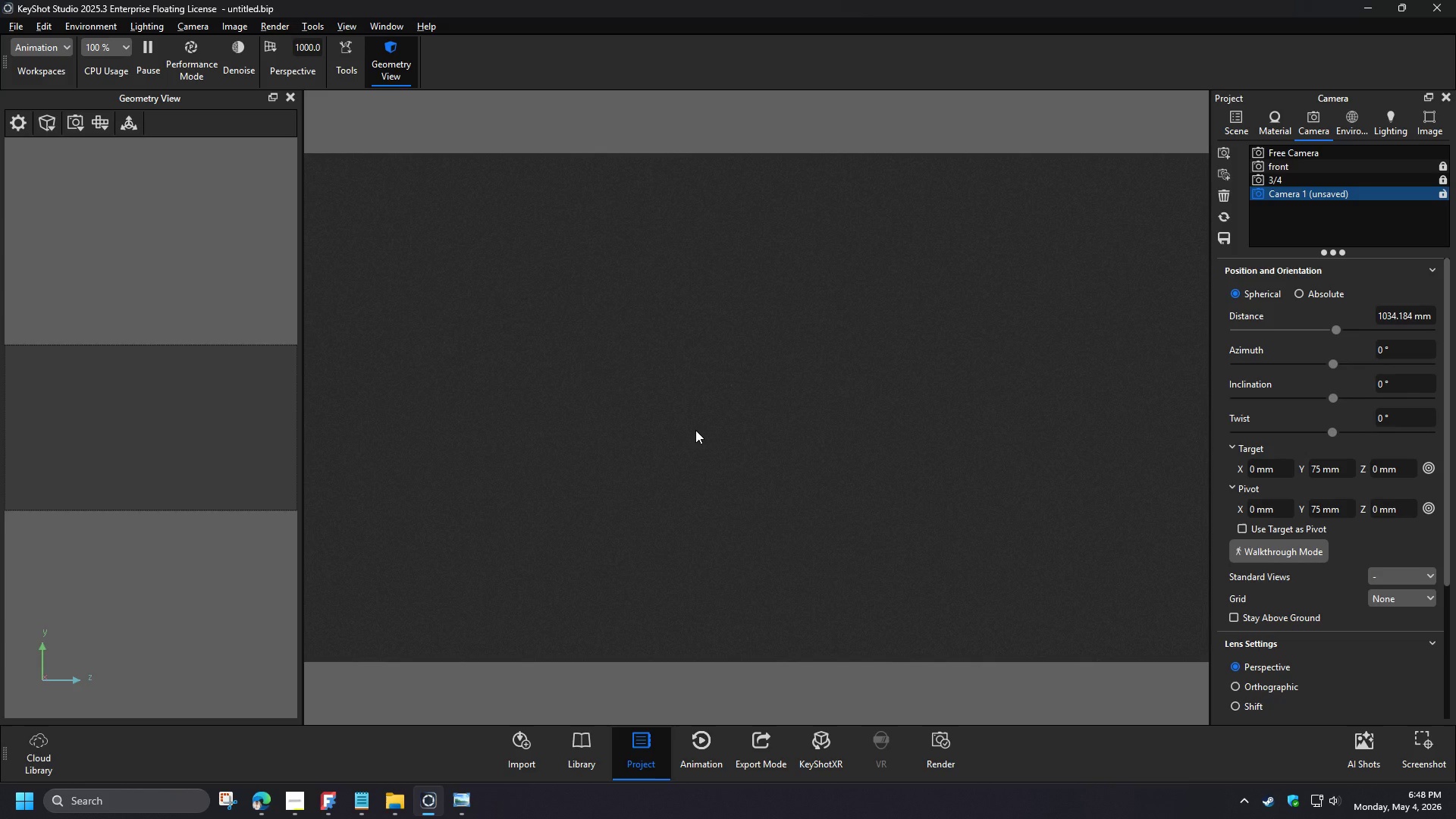 
left_click_drag(start_coordinate=[1323, 328], to_coordinate=[1319, 326])
 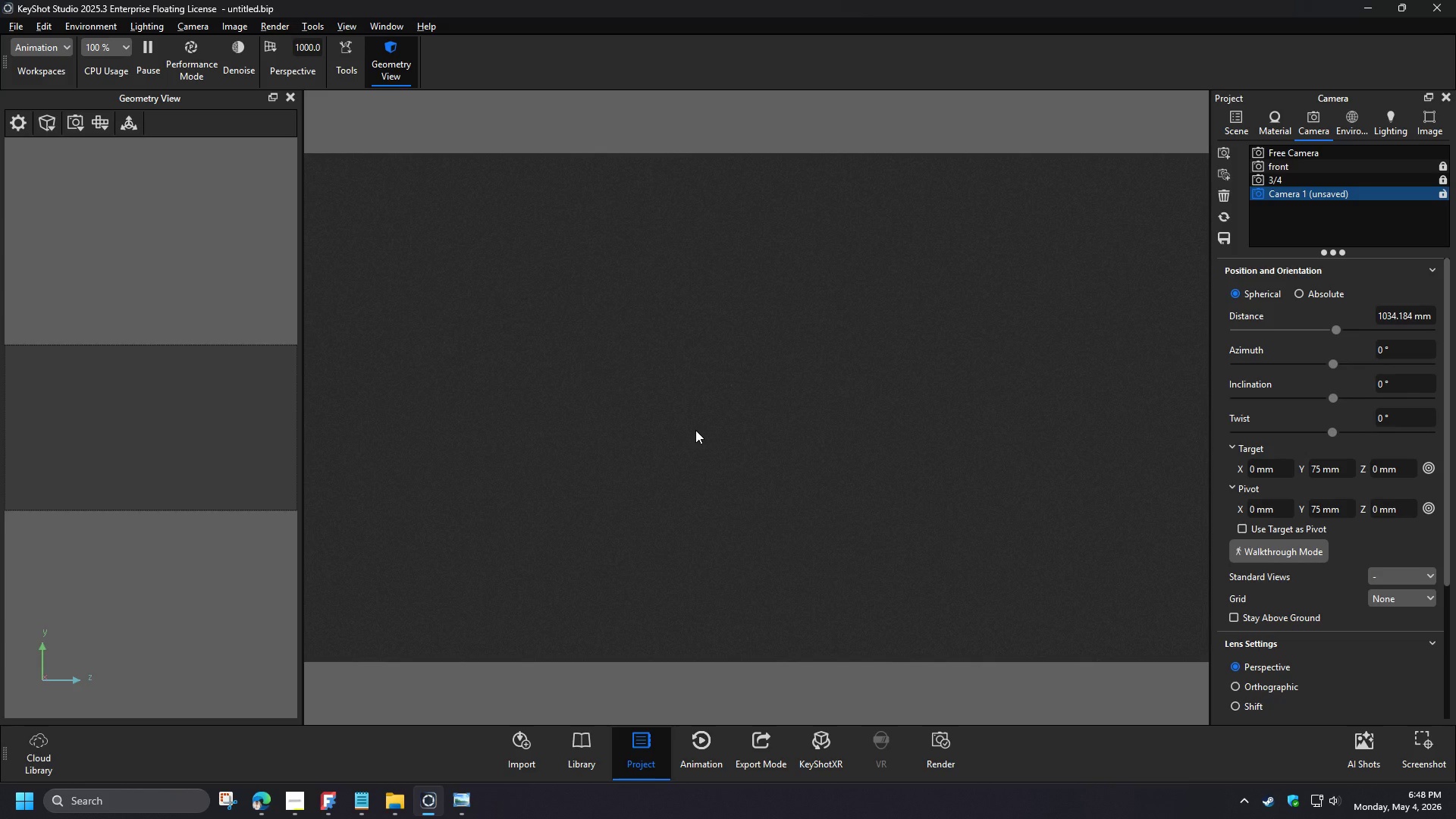 
left_click([1227, 239])
 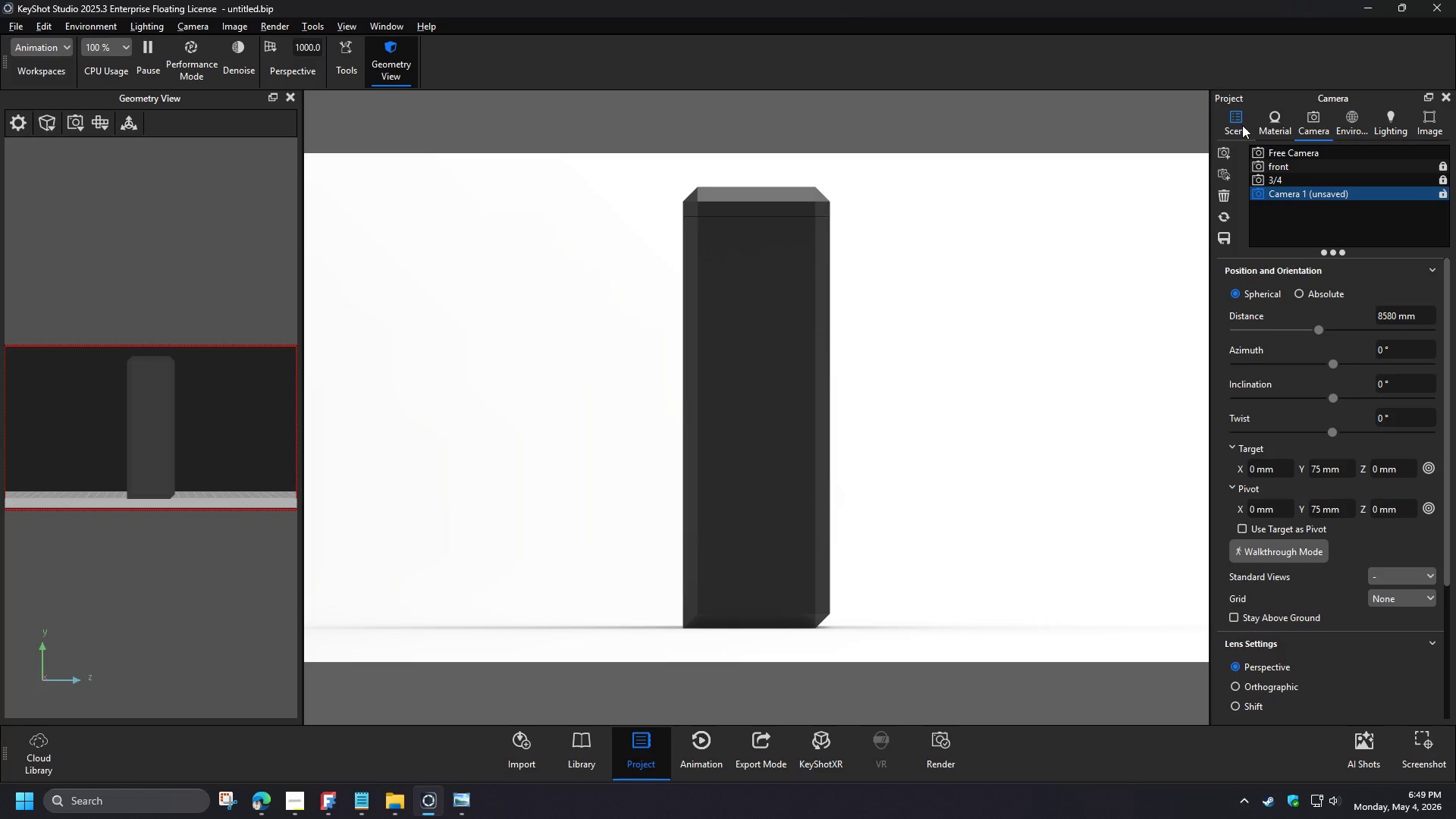 
left_click([1442, 192])
 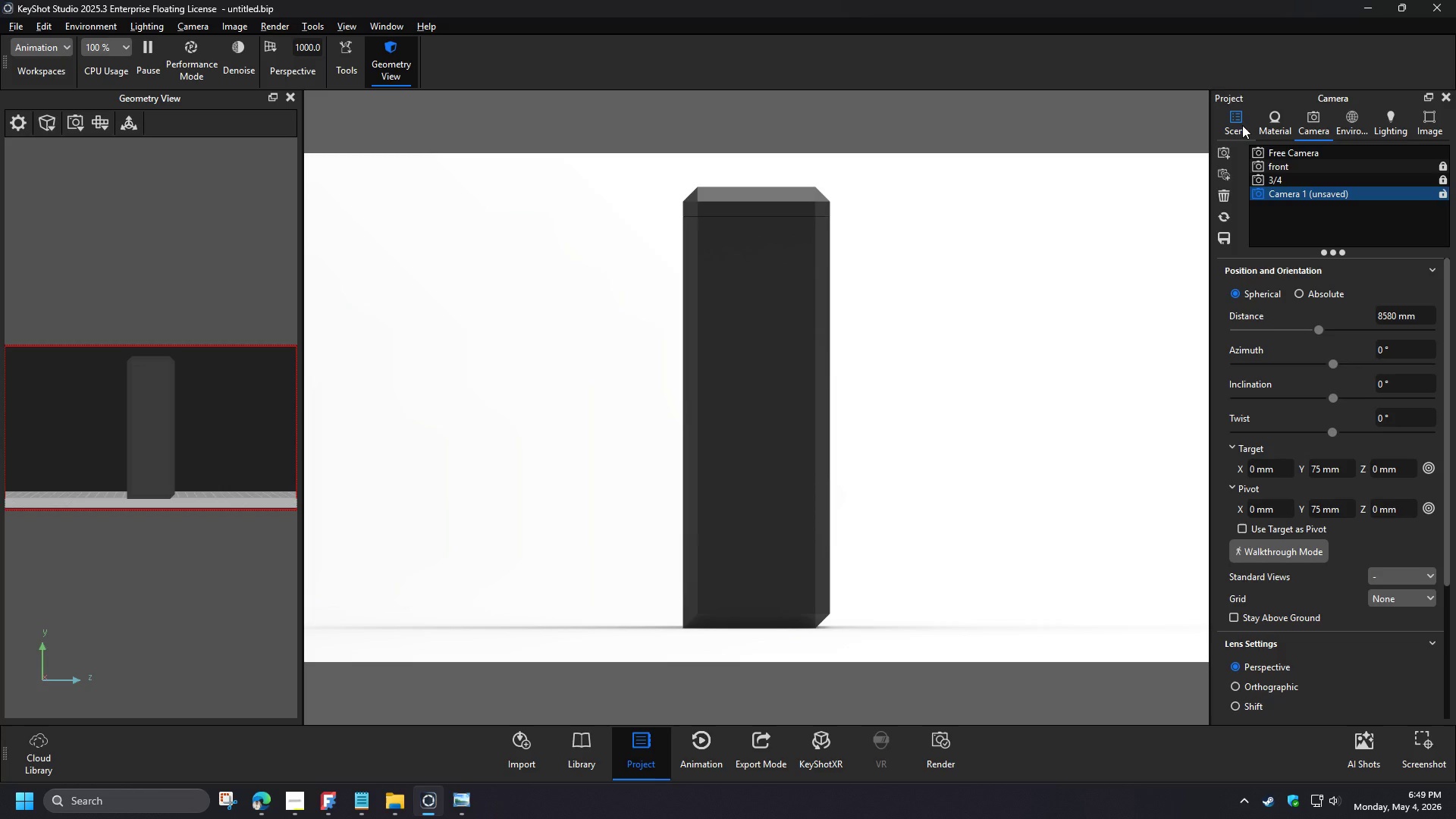 
left_click([1245, 121])
 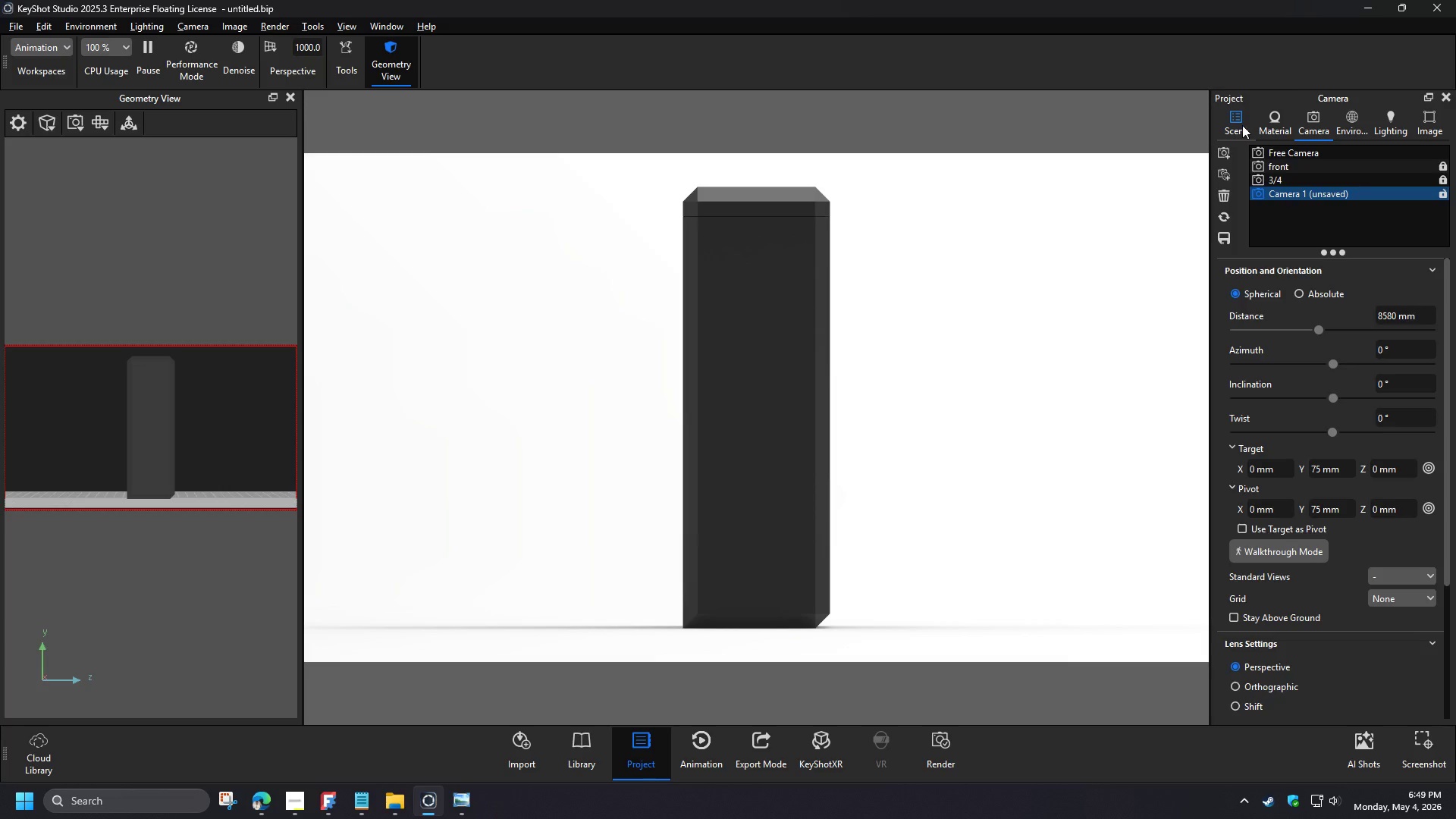 
scroll: coordinate [695, 430], scroll_direction: down, amount: 32.0
 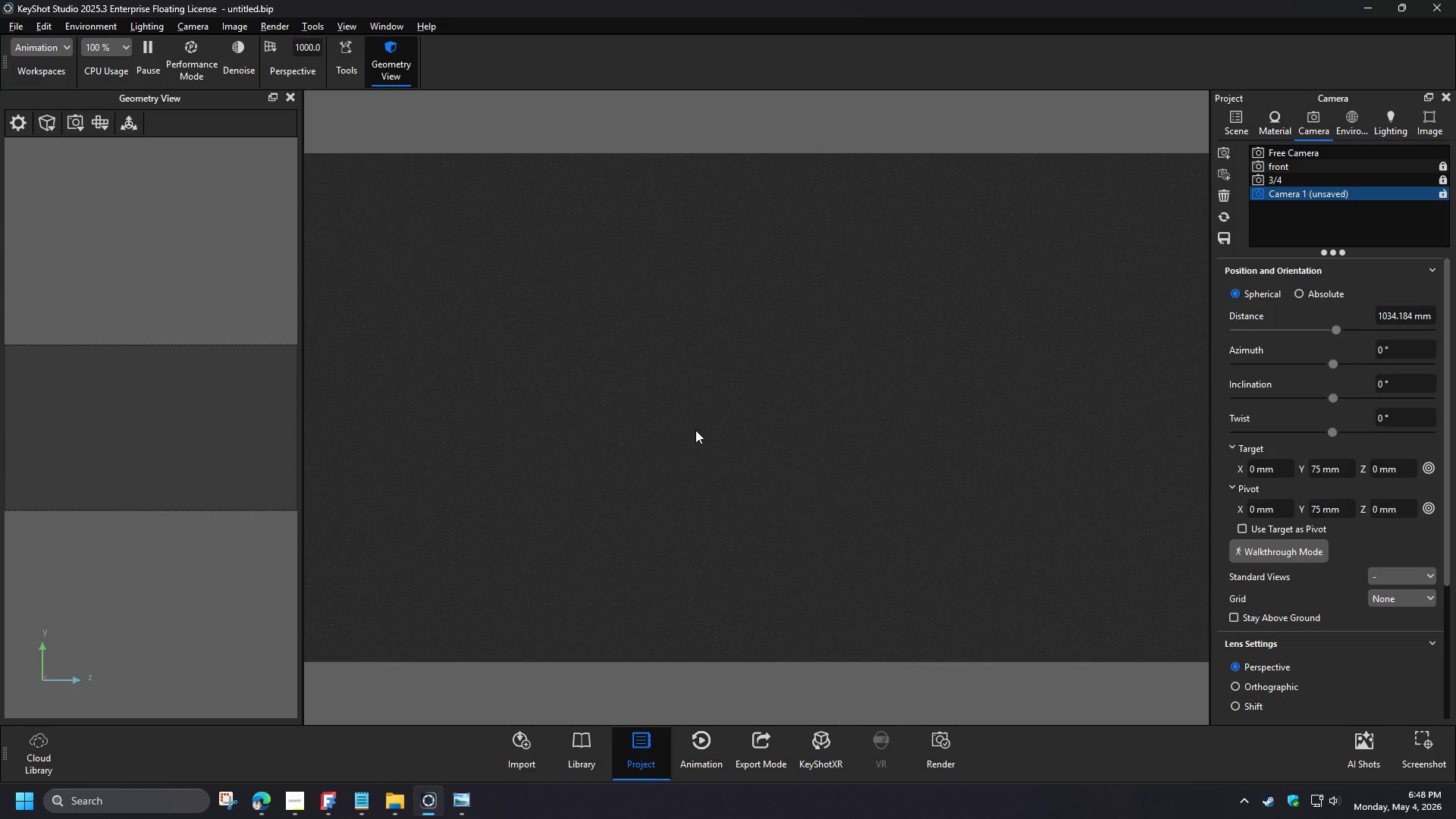 
left_click([1260, 218])
 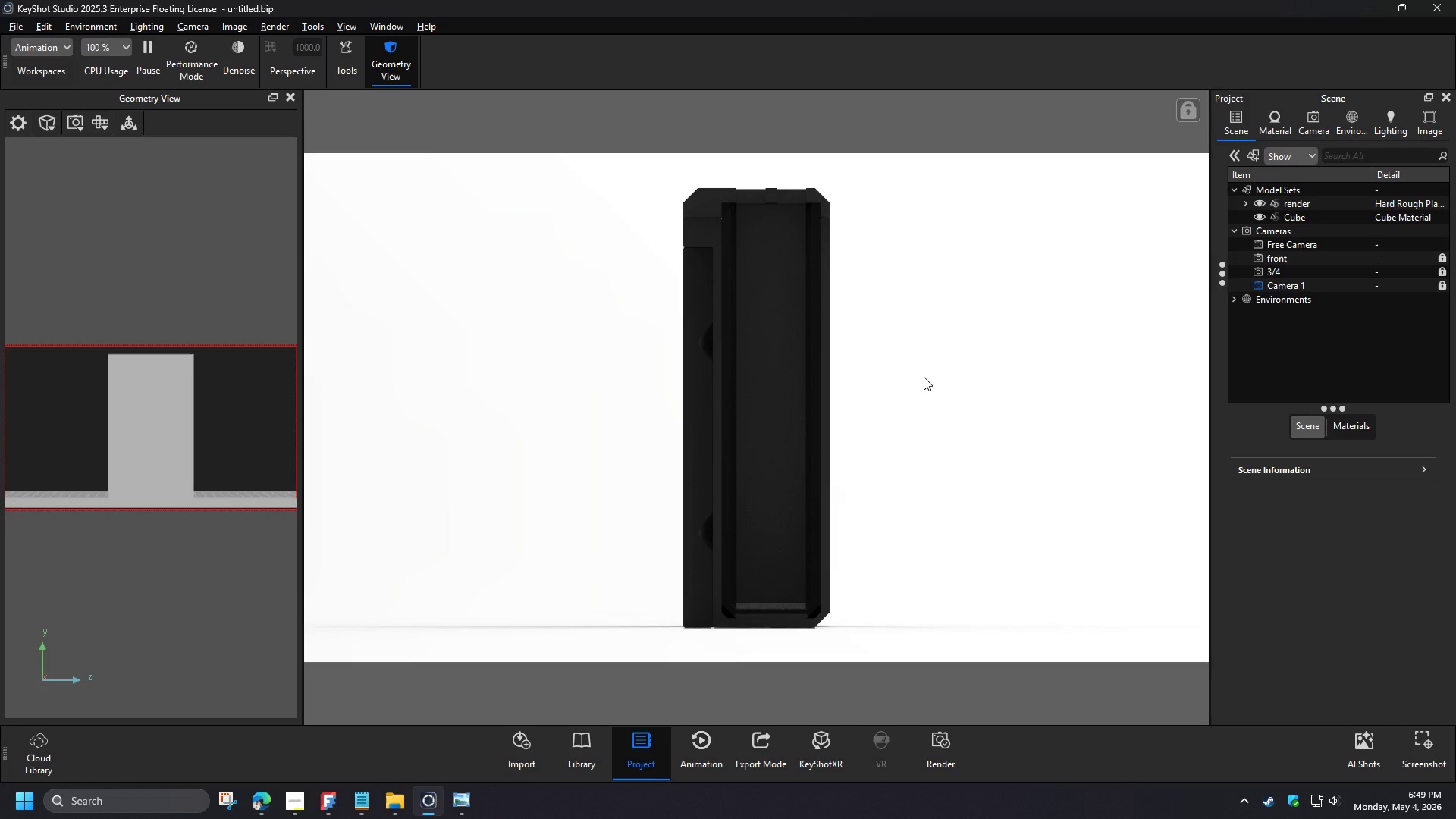 
scroll: coordinate [695, 430], scroll_direction: down, amount: 1.0
 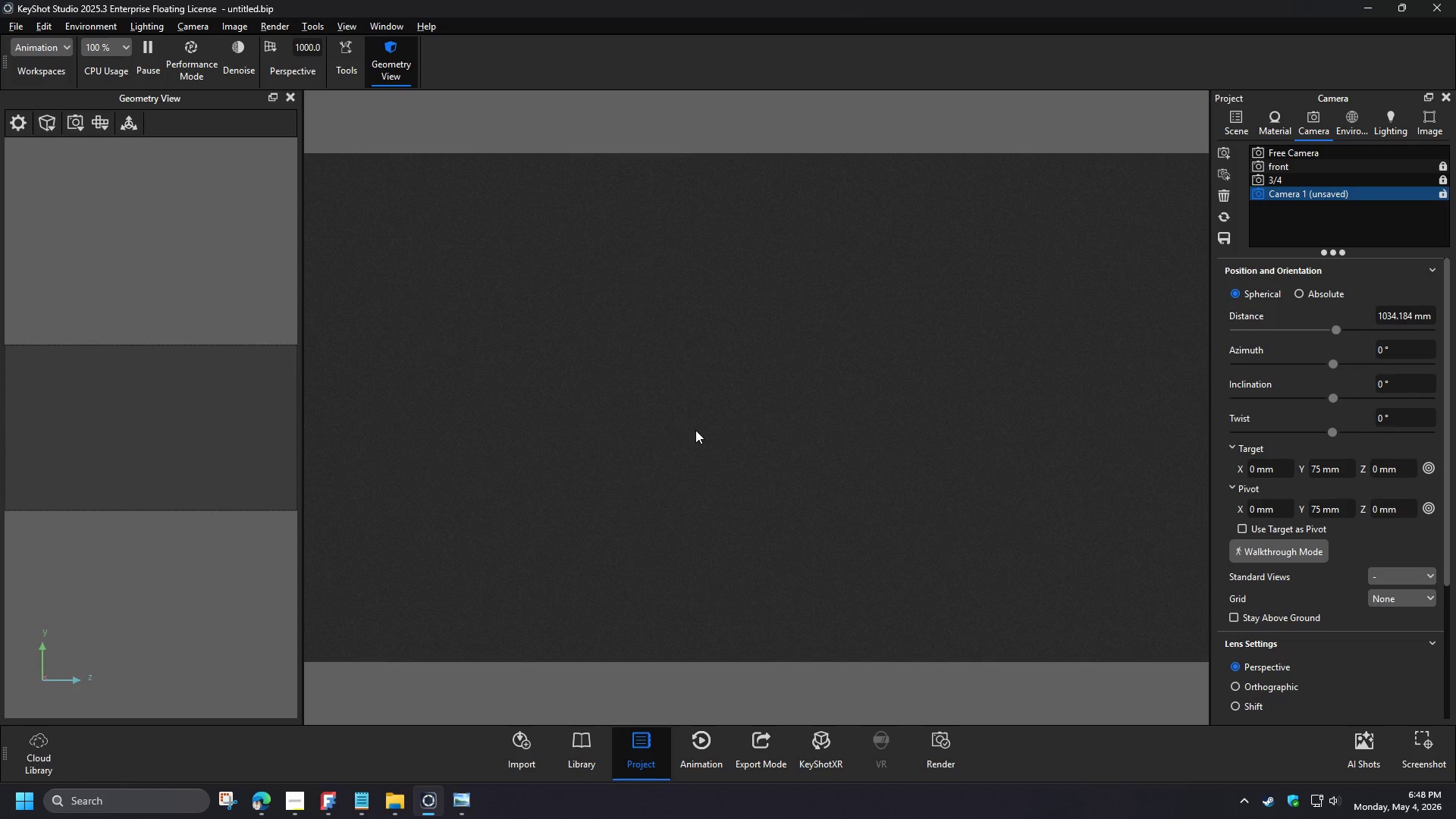 
scroll: coordinate [695, 430], scroll_direction: up, amount: 1.0
 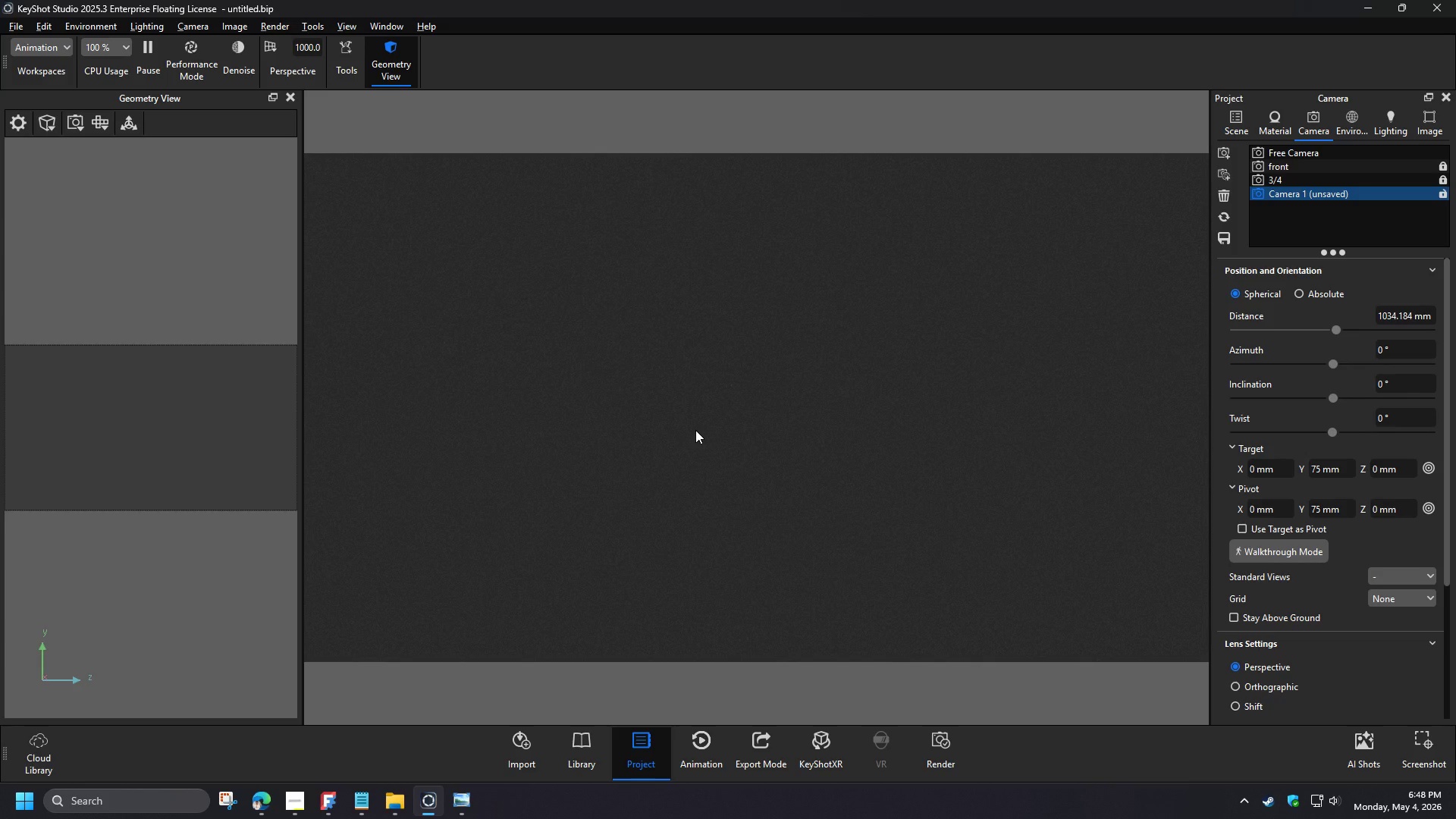 
wait(22.34)
 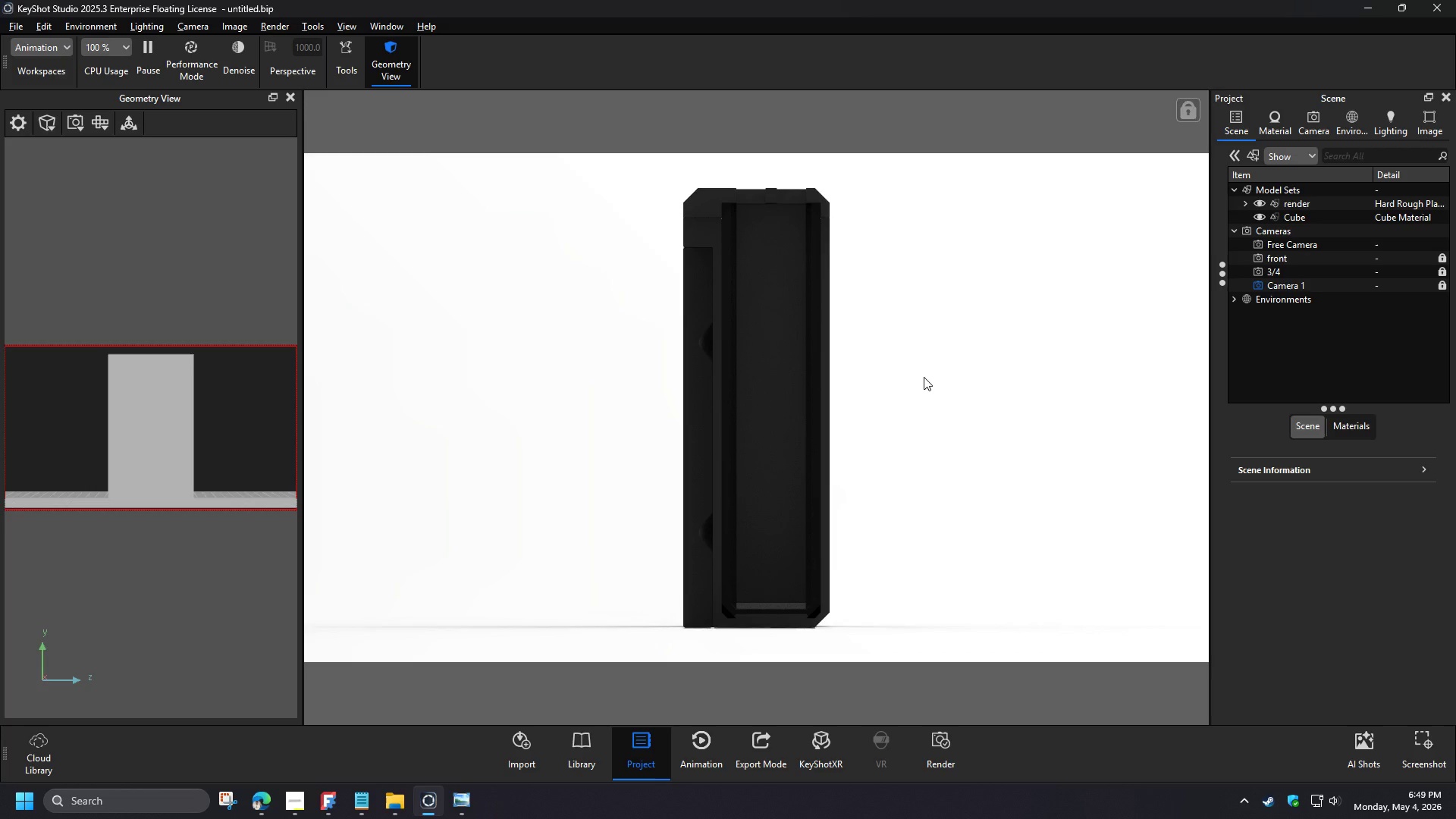 
left_click([1305, 129])
 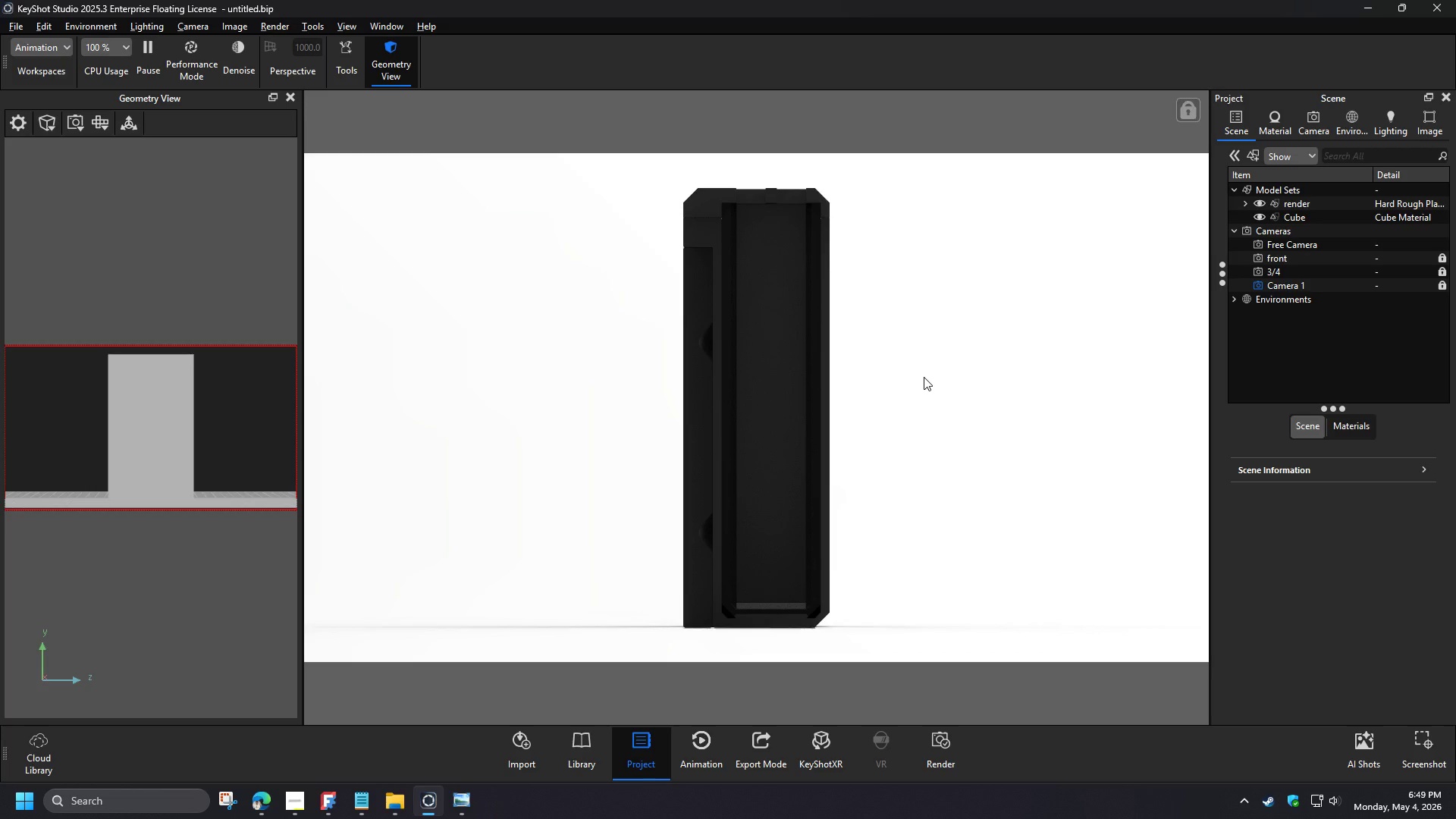 
left_click([1444, 193])
 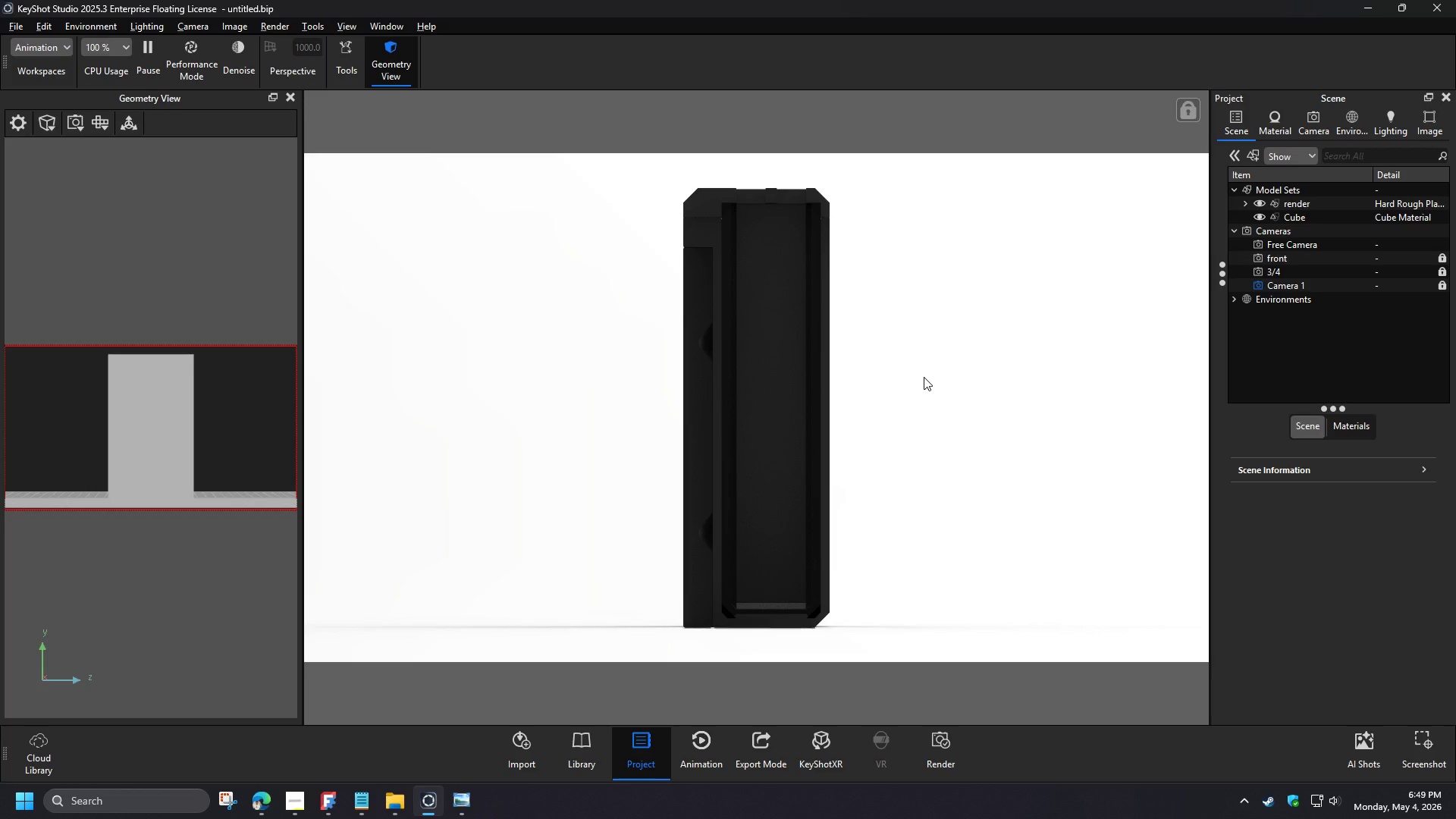 
left_click([1254, 689])
 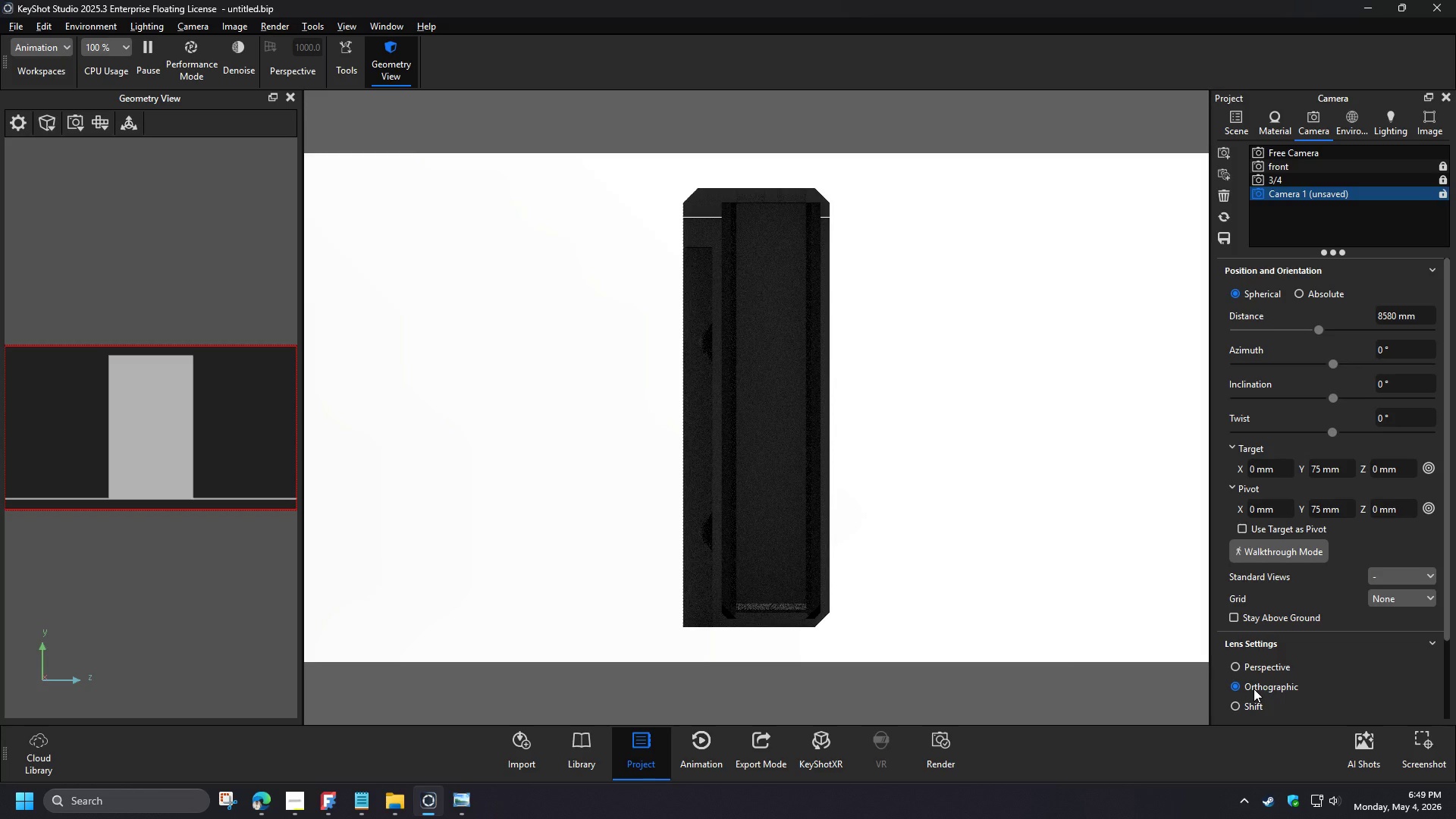 
left_click([1260, 670])
 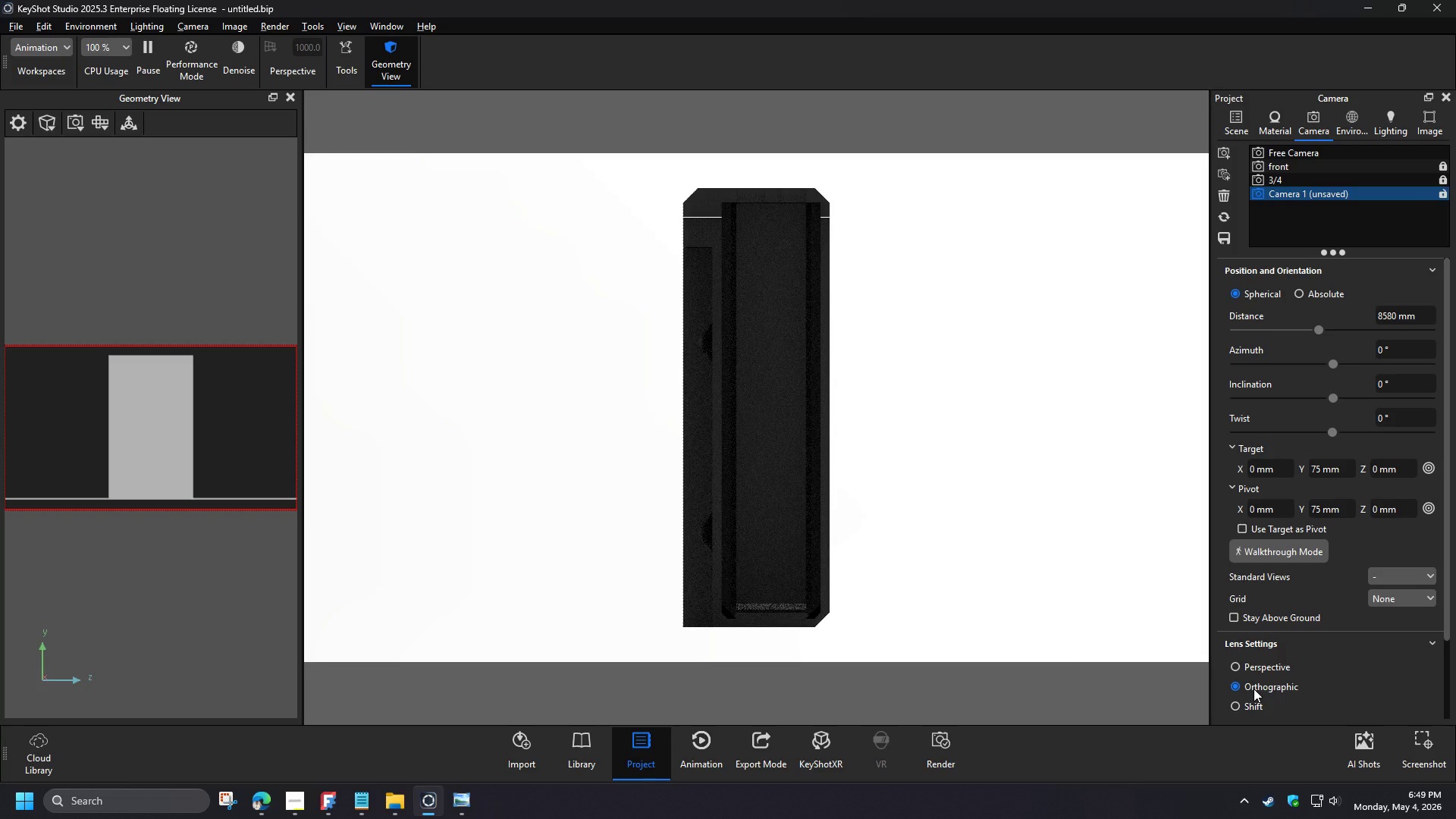 
left_click([1264, 687])
 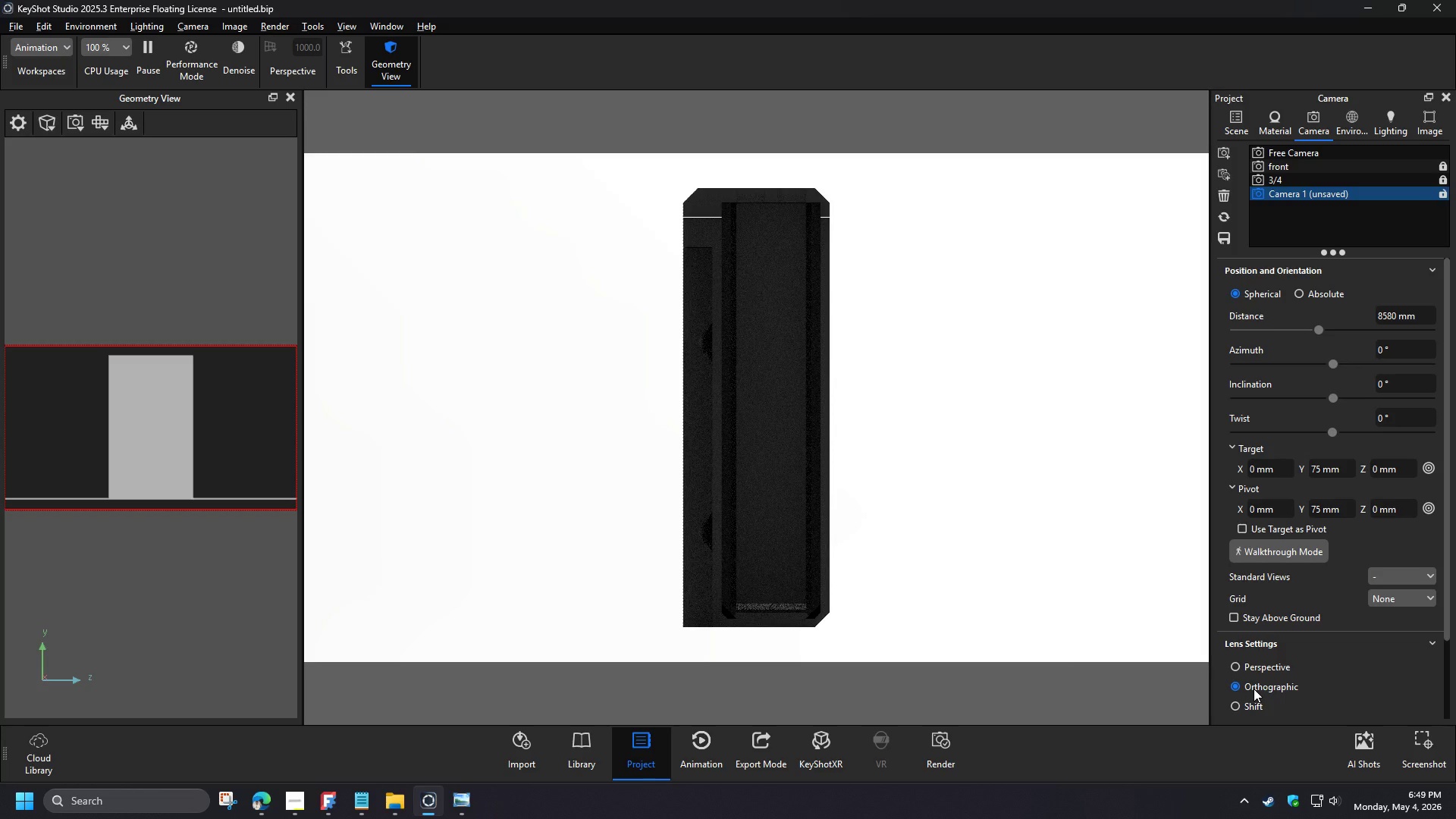 
left_click([1260, 667])
 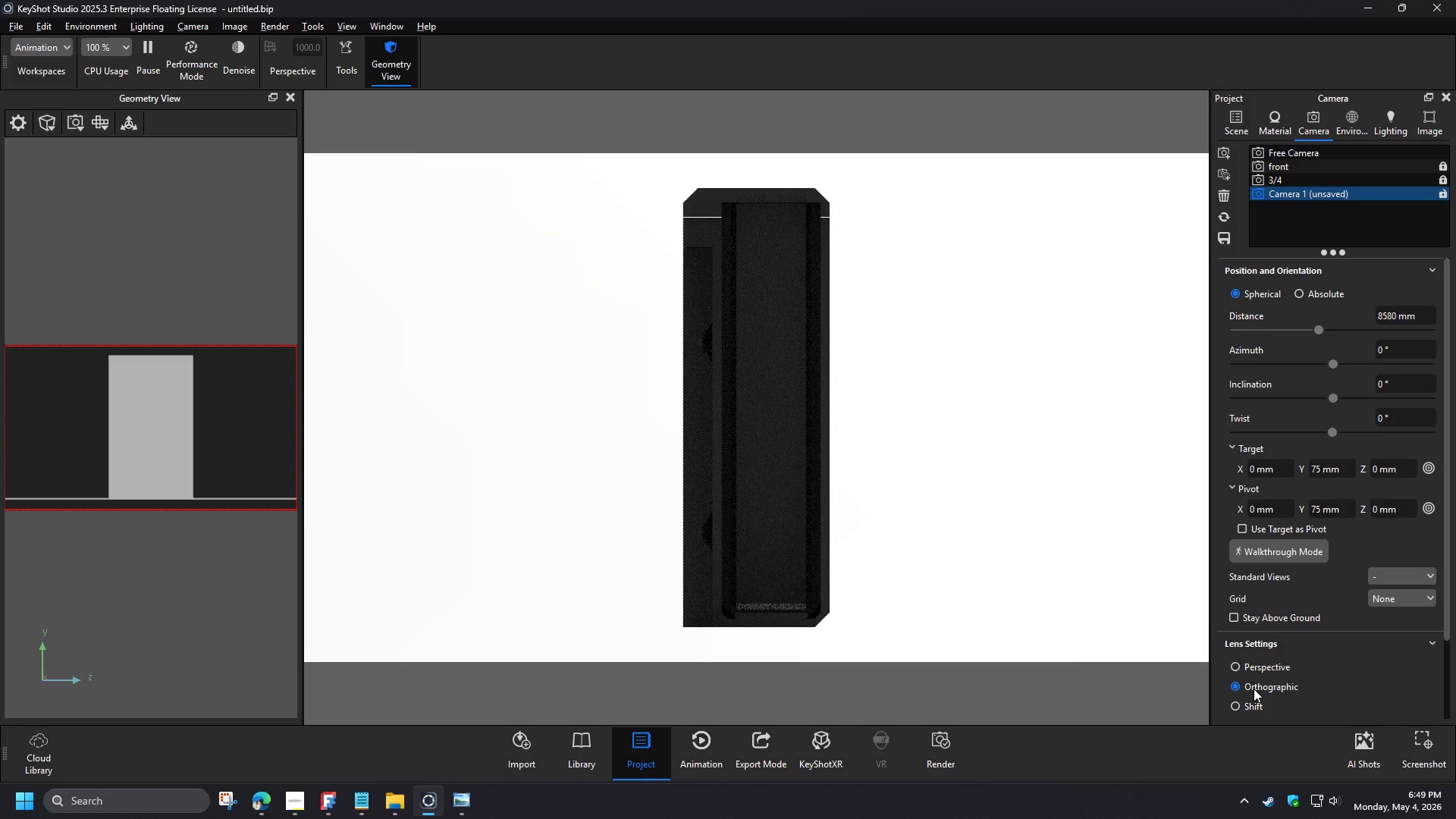 
left_click([1263, 684])
 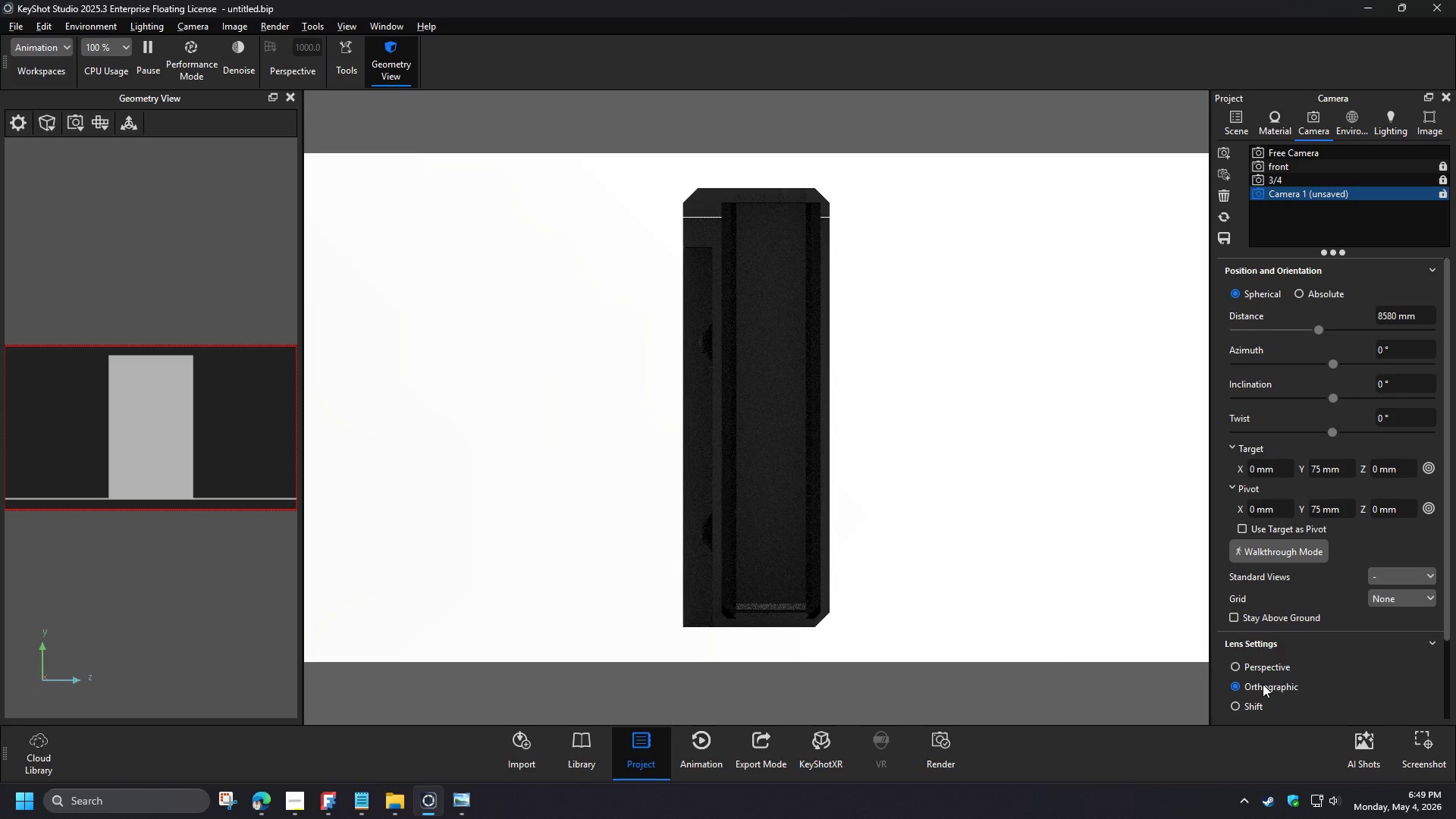 
left_click([1241, 668])
 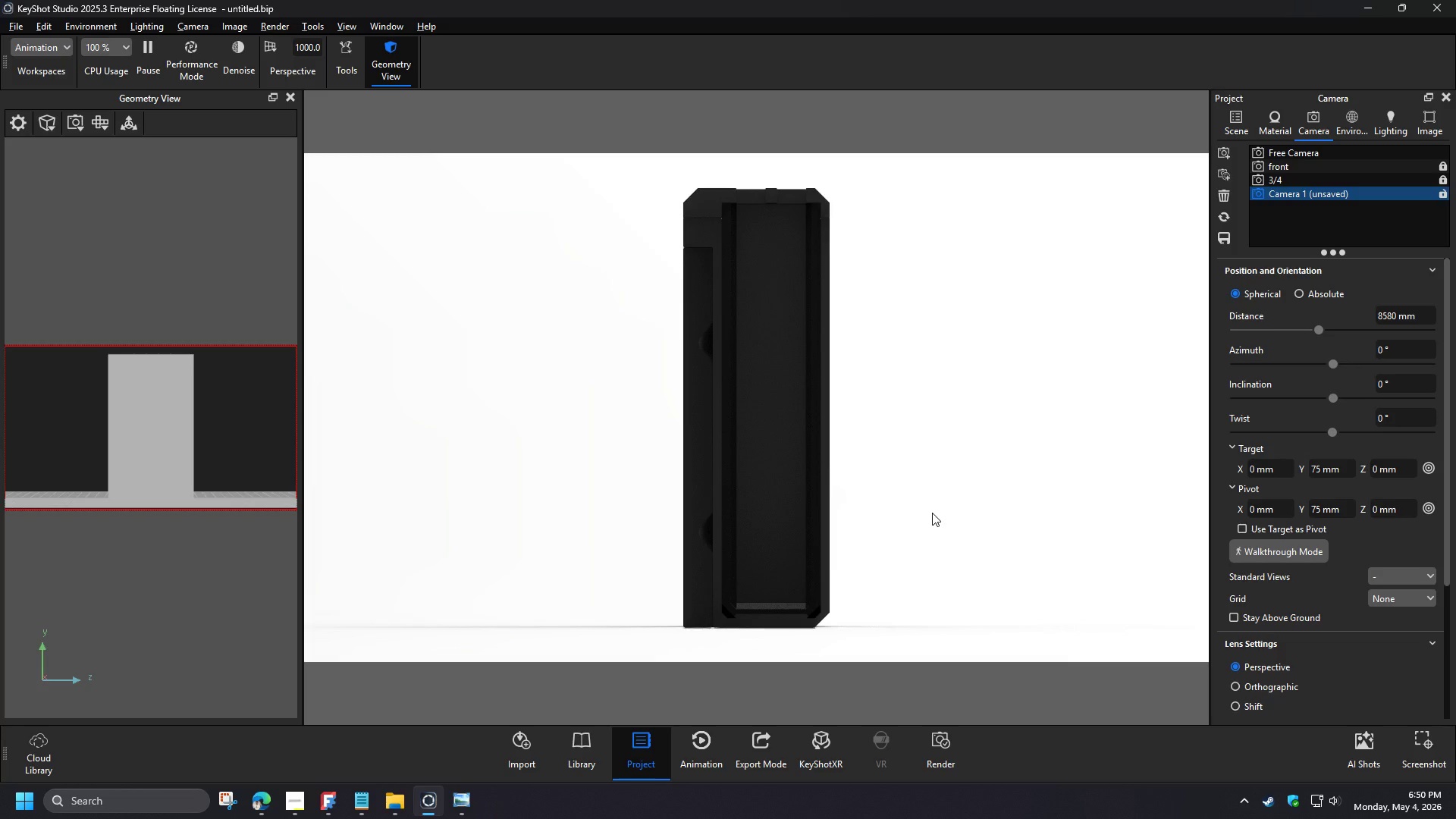 
wait(18.61)
 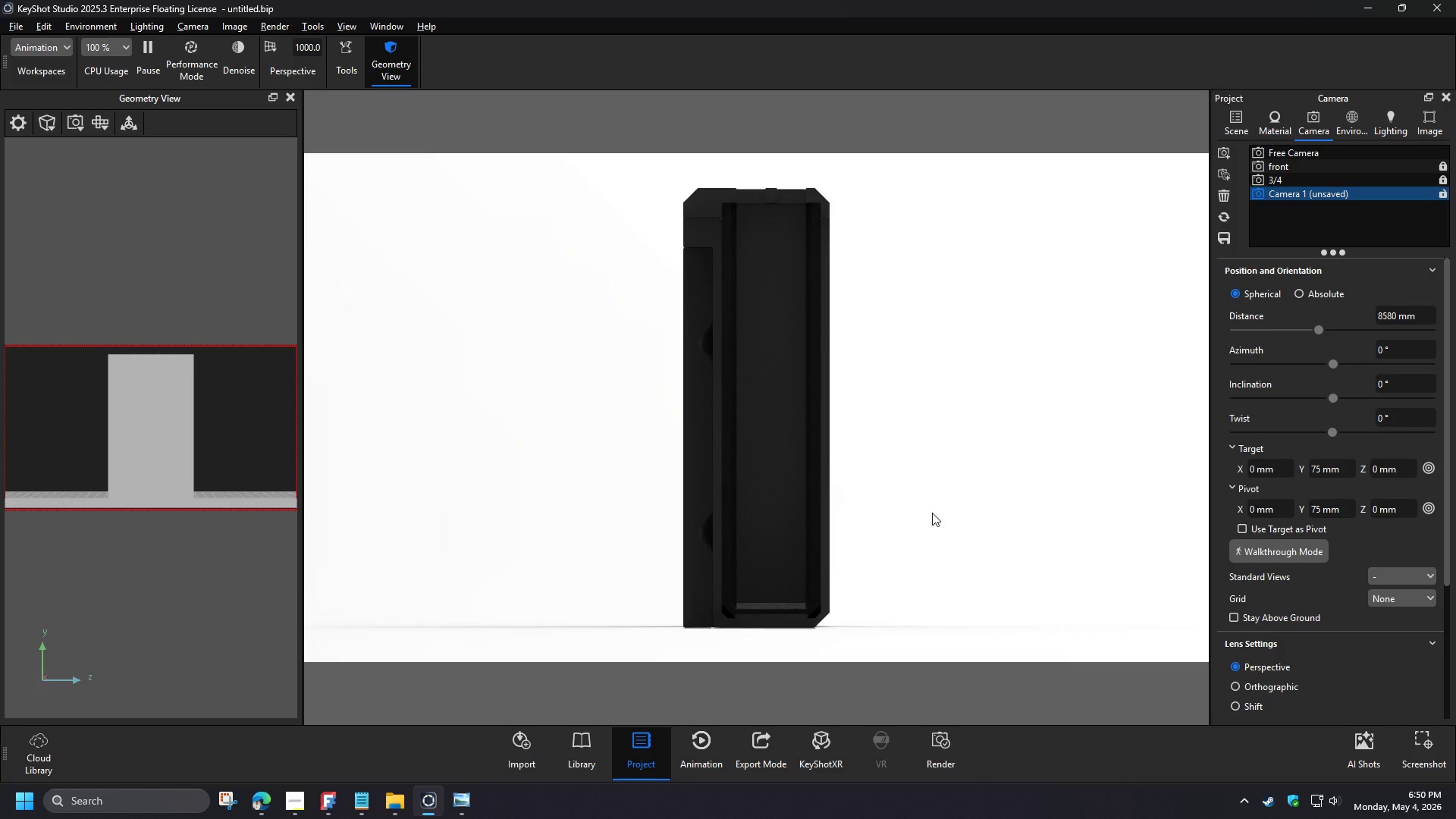 
left_click([1442, 196])
 